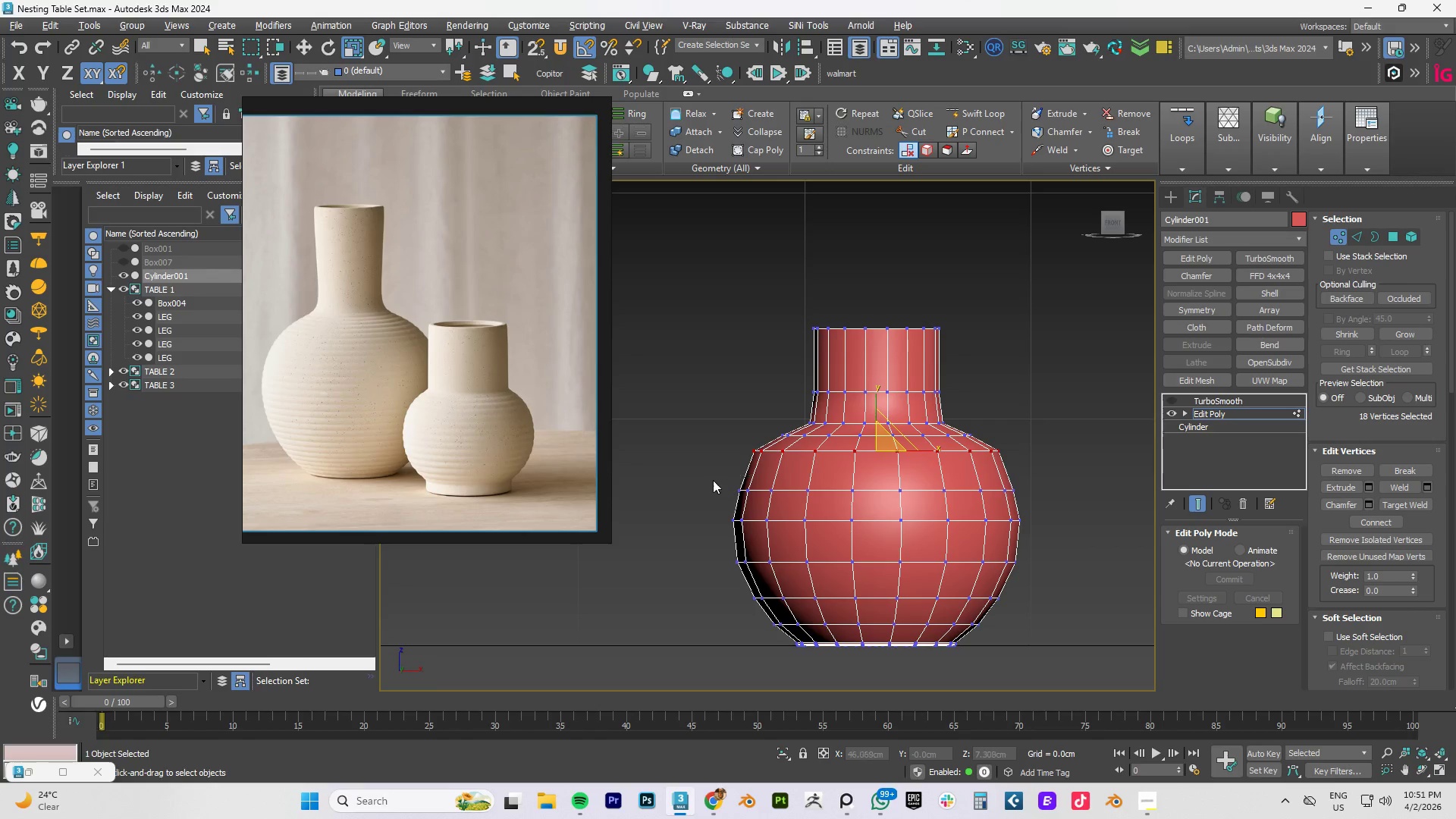 
left_click_drag(start_coordinate=[711, 479], to_coordinate=[1068, 501])
 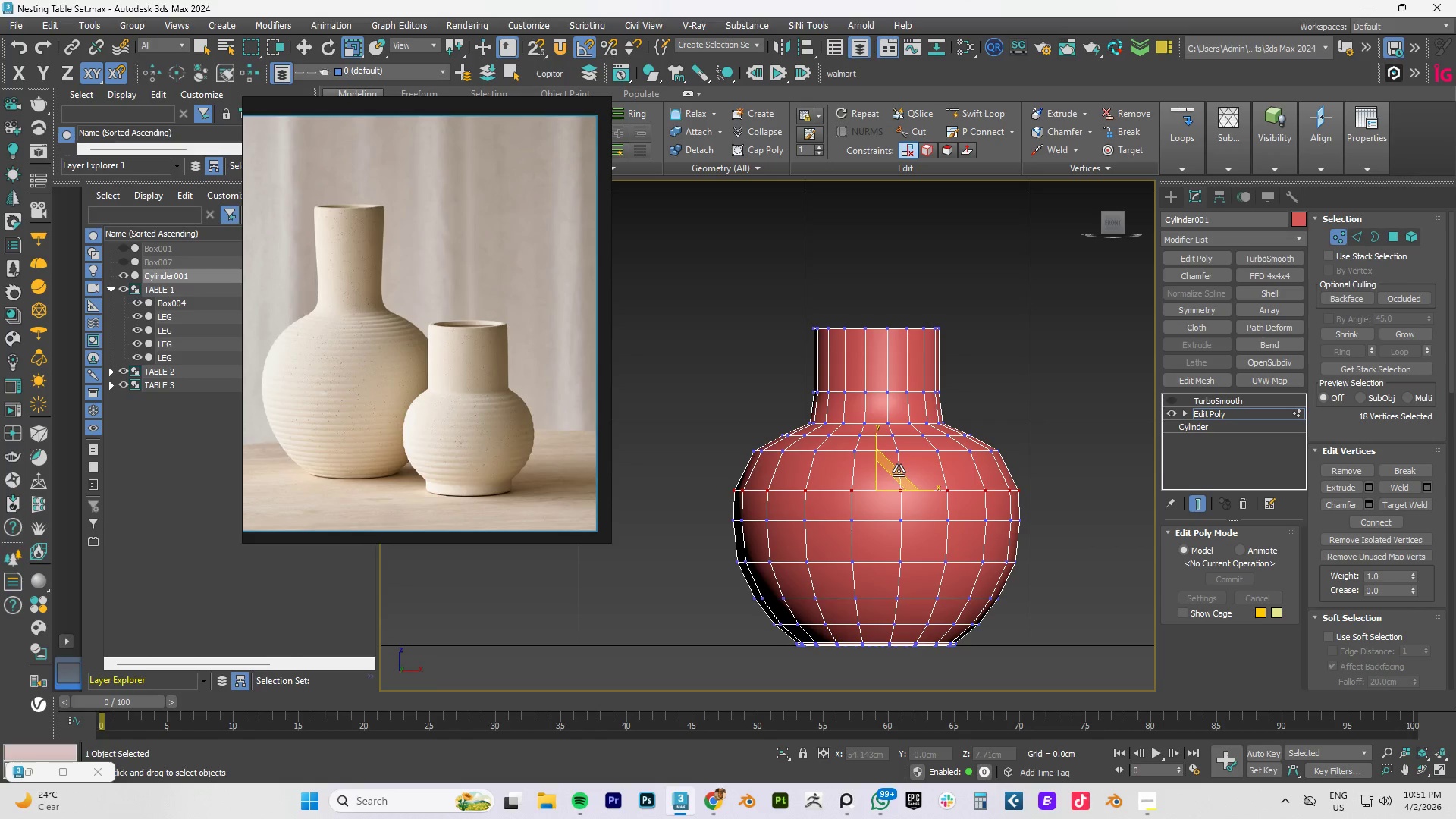 
wait(7.95)
 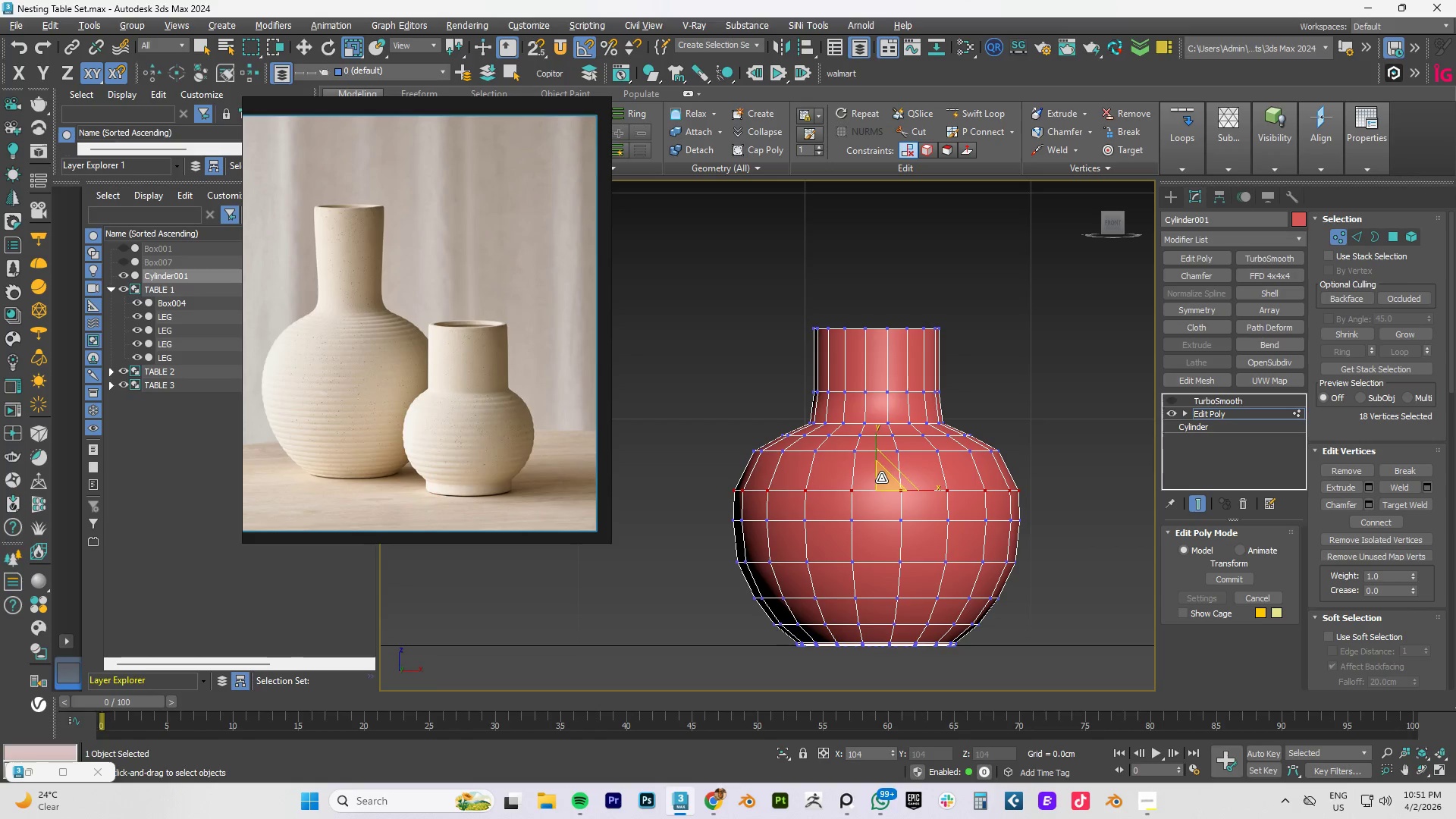 
left_click_drag(start_coordinate=[688, 548], to_coordinate=[1091, 581])
 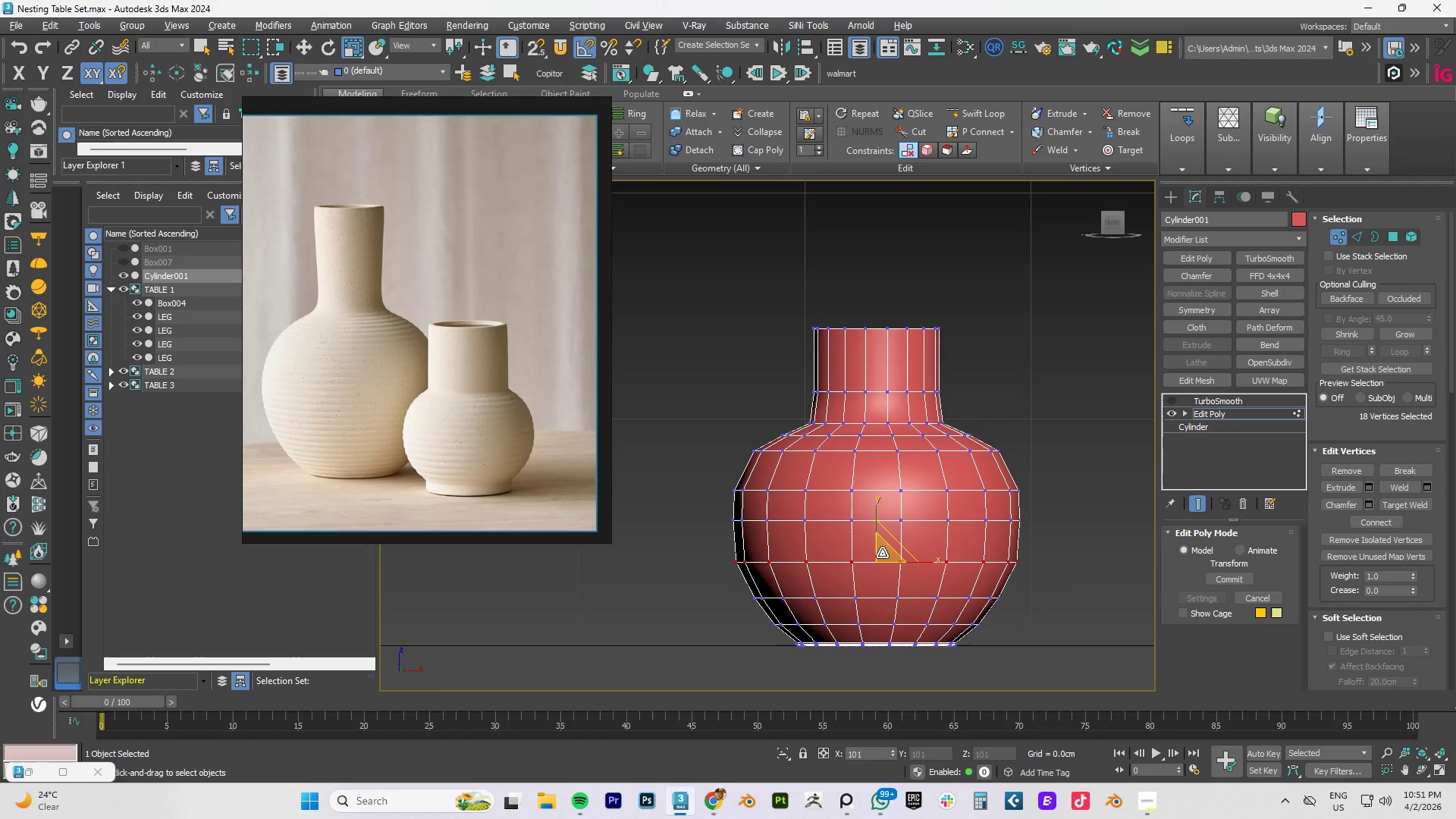 
scroll: coordinate [913, 518], scroll_direction: down, amount: 1.0
 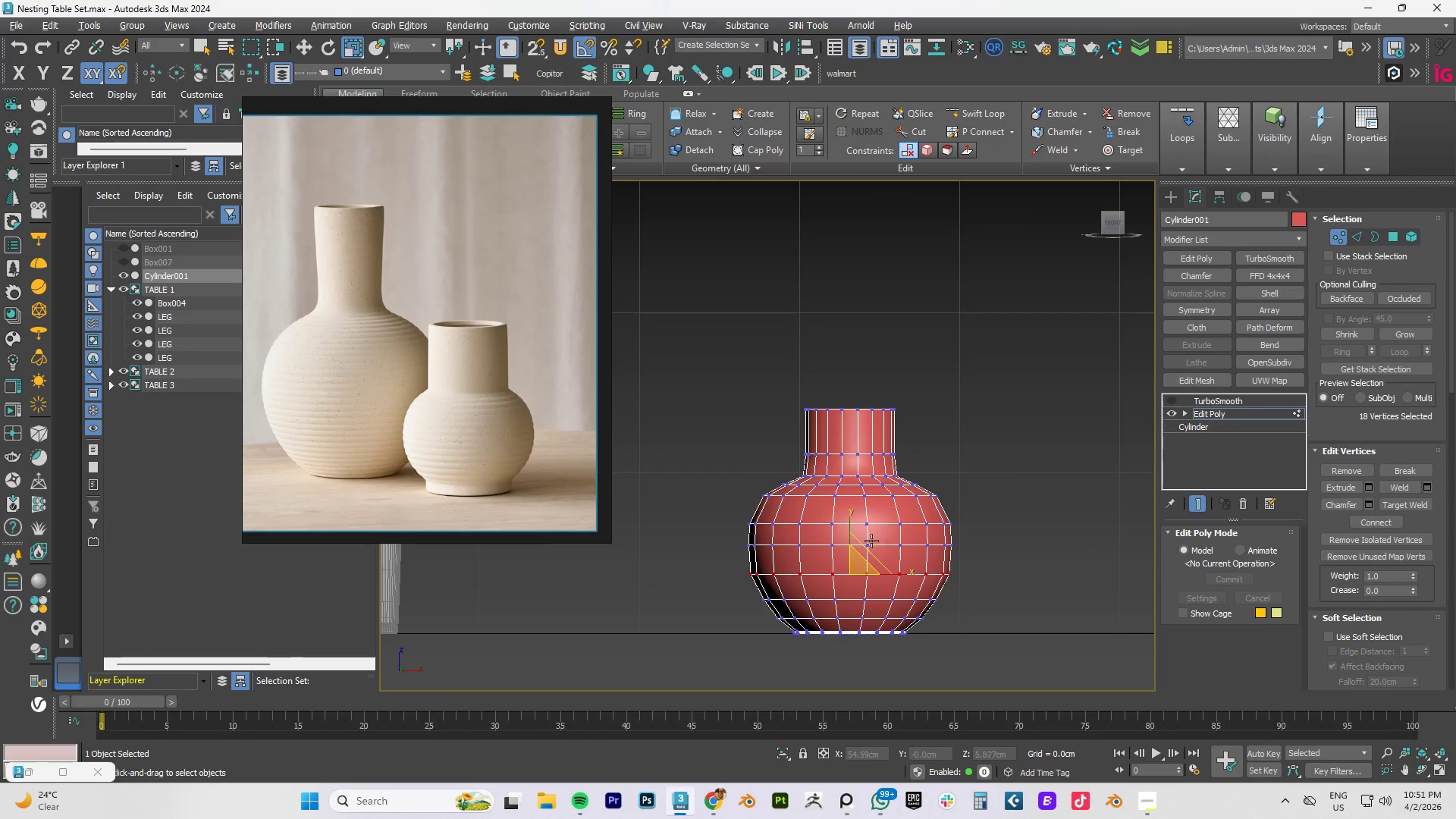 
scroll: coordinate [949, 512], scroll_direction: up, amount: 2.0
 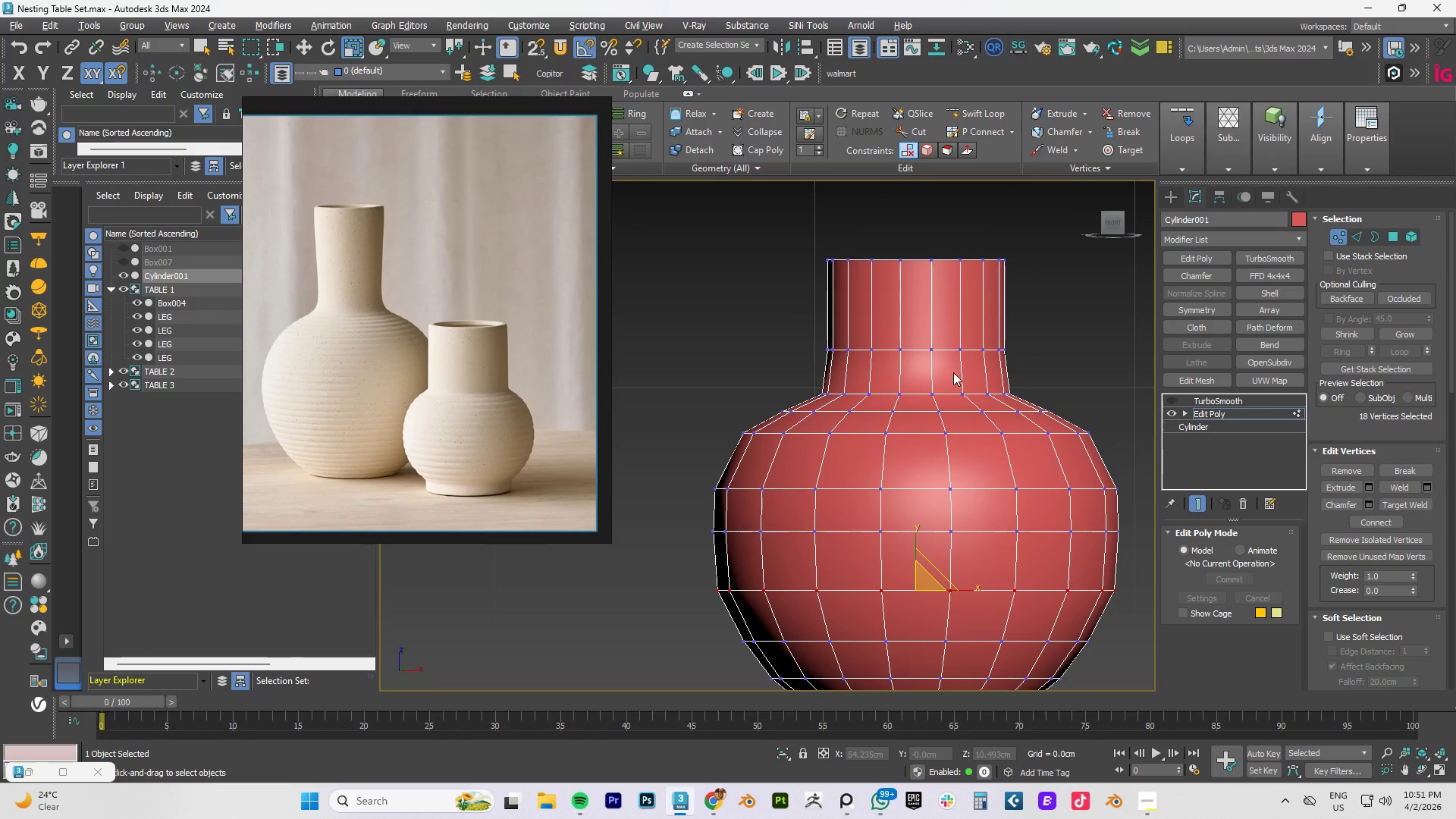 
wait(5.01)
 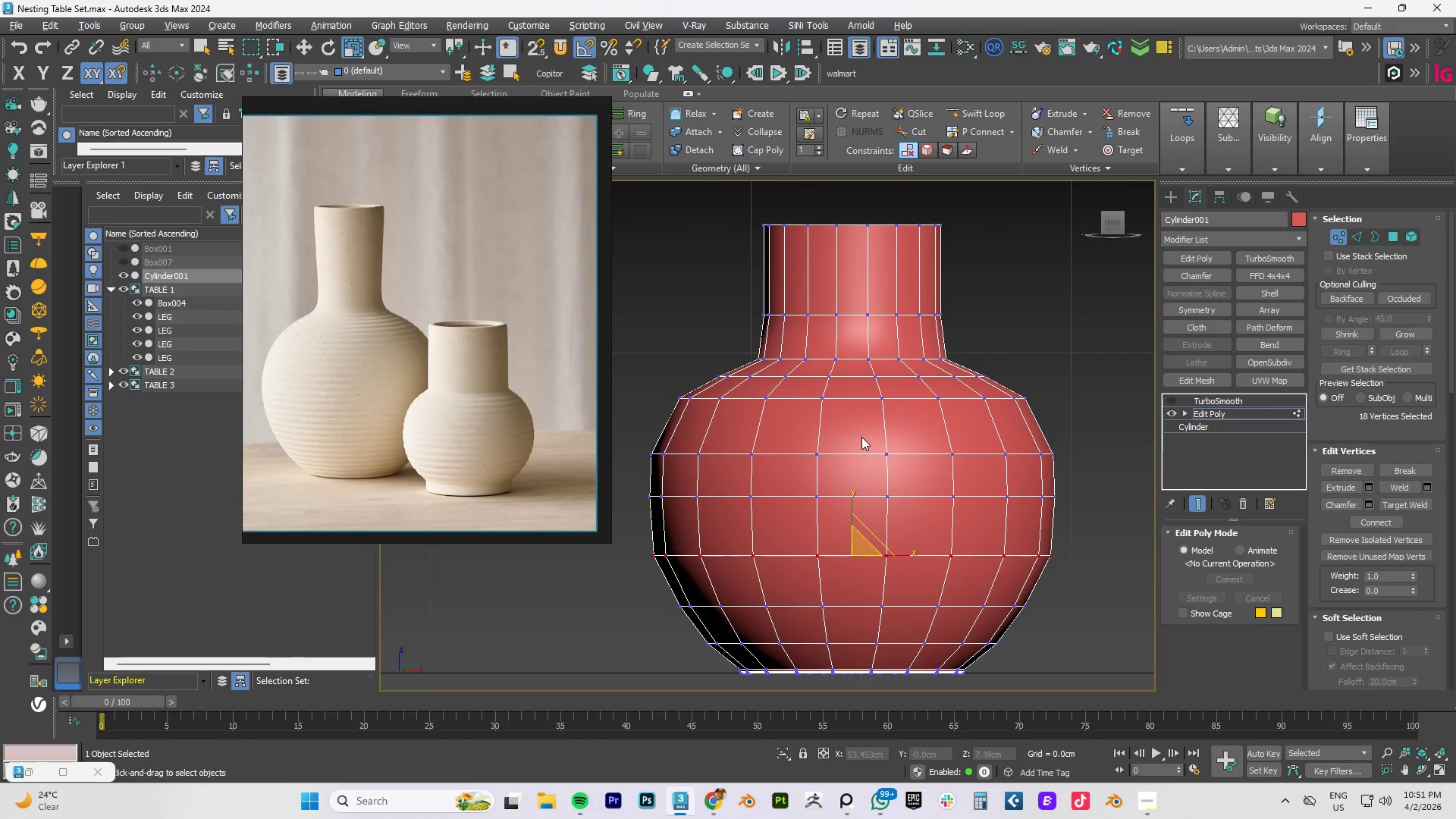 
type(11)
 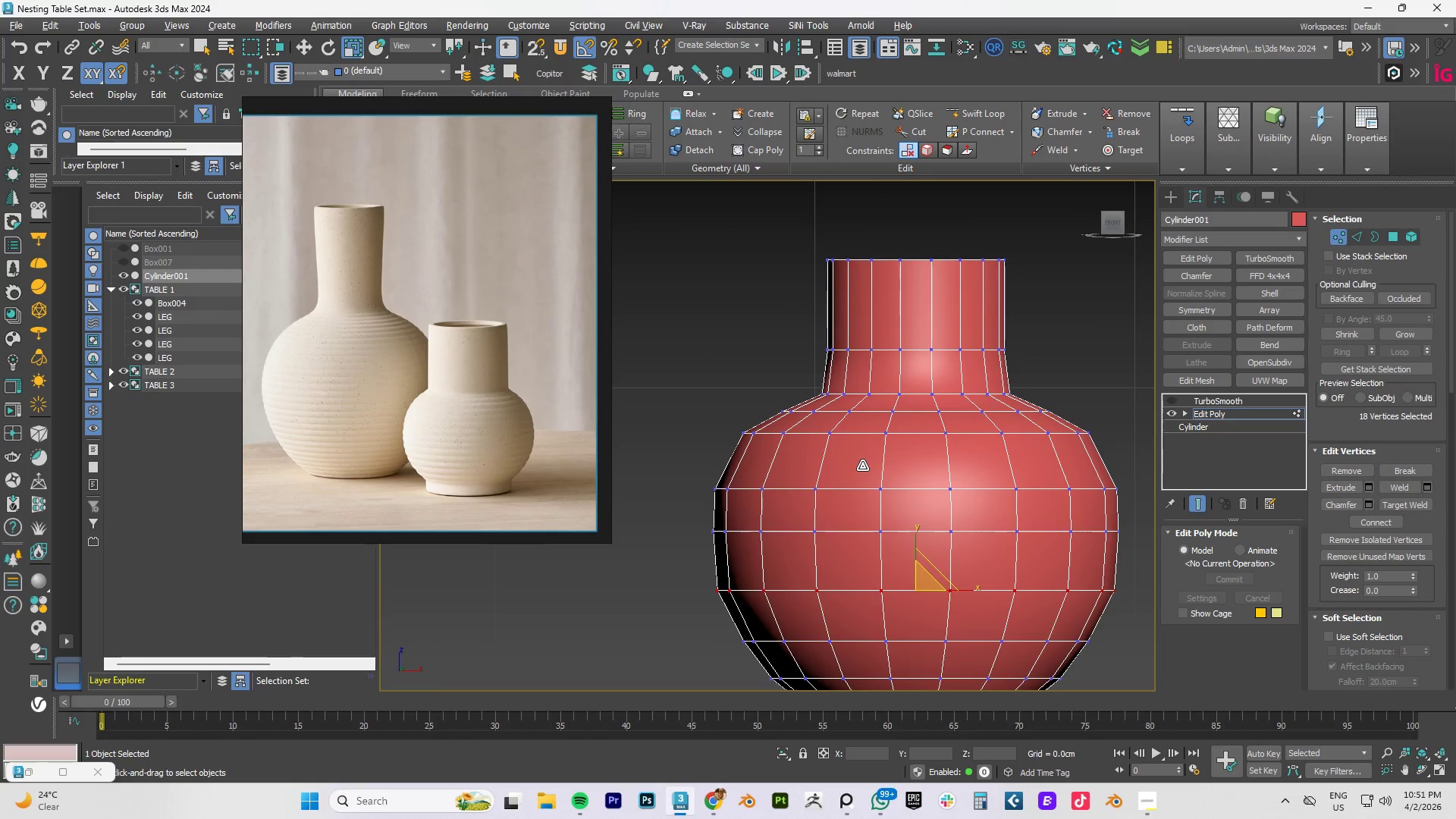 
key(Alt+AltLeft)
 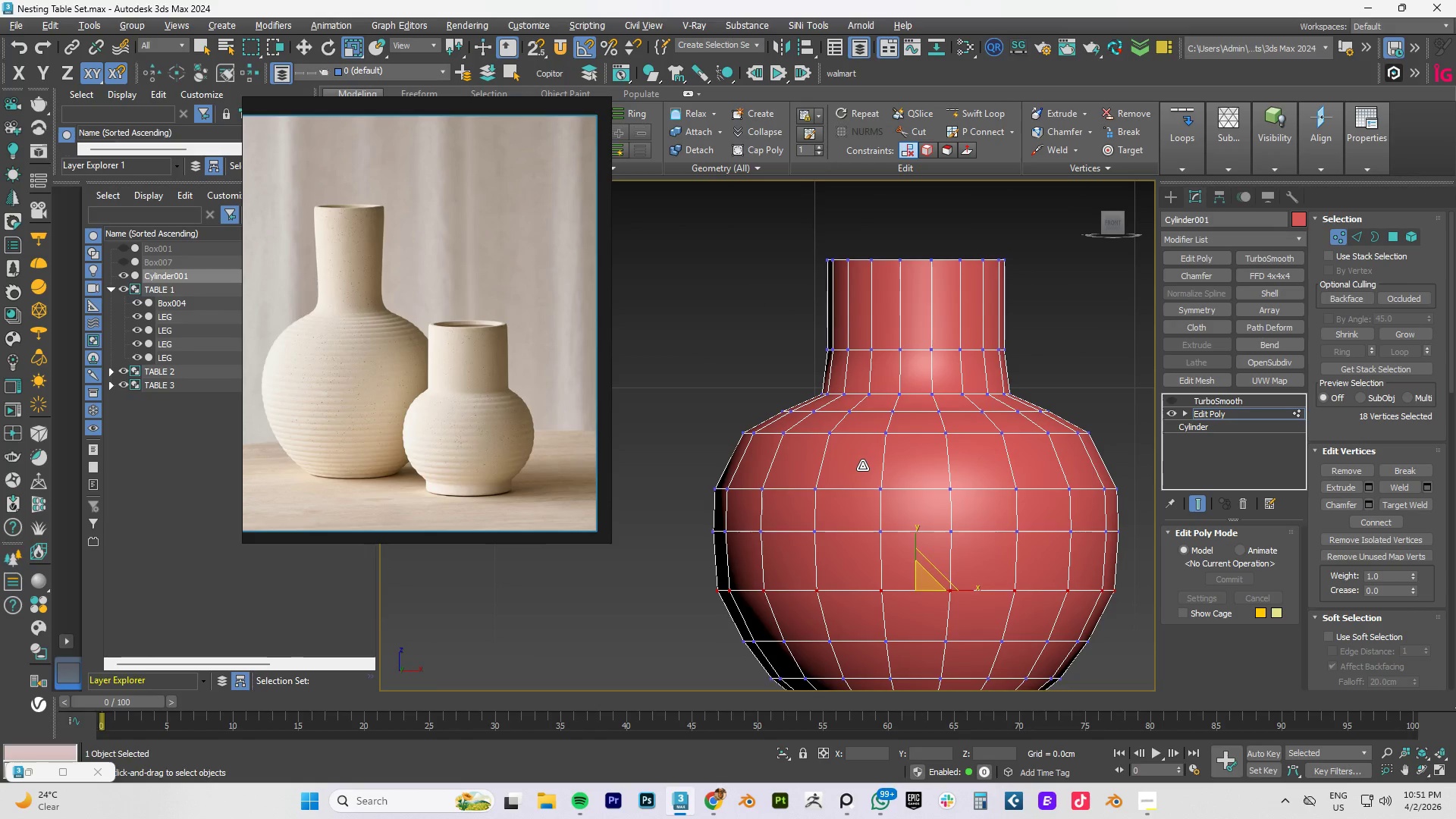 
key(Alt+1)
 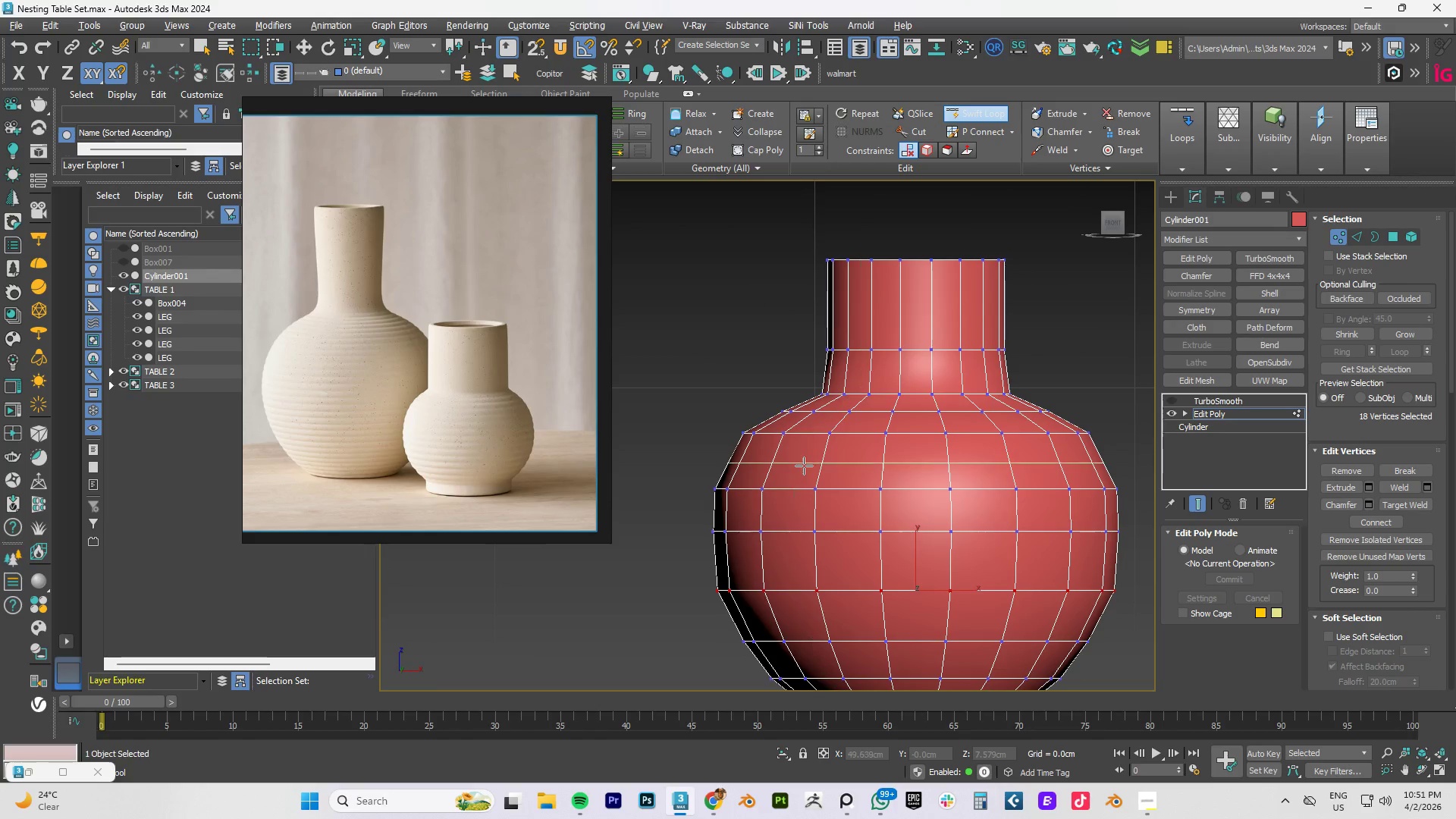 
left_click([809, 464])
 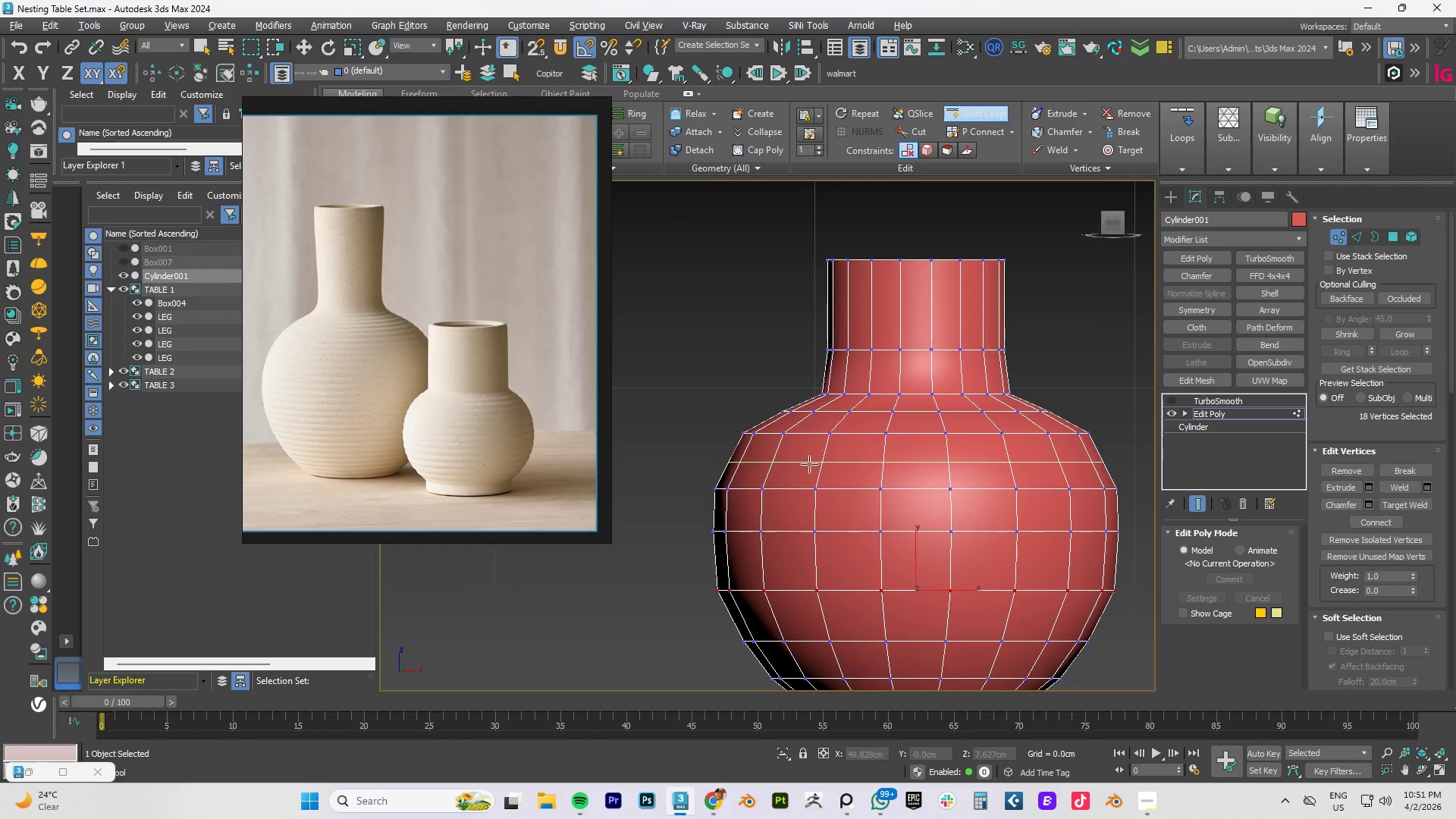 
right_click([809, 464])
 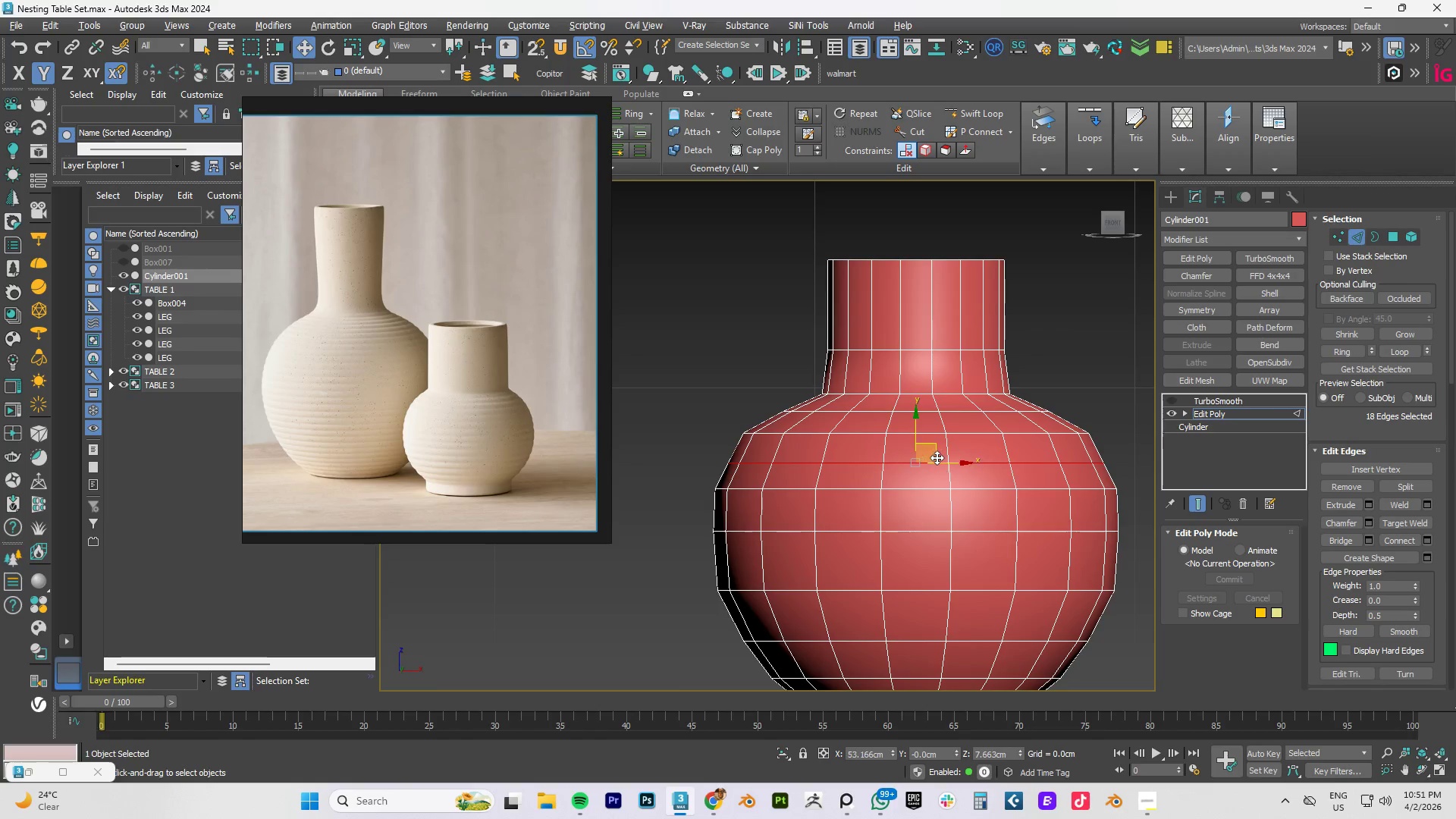 
key(R)
 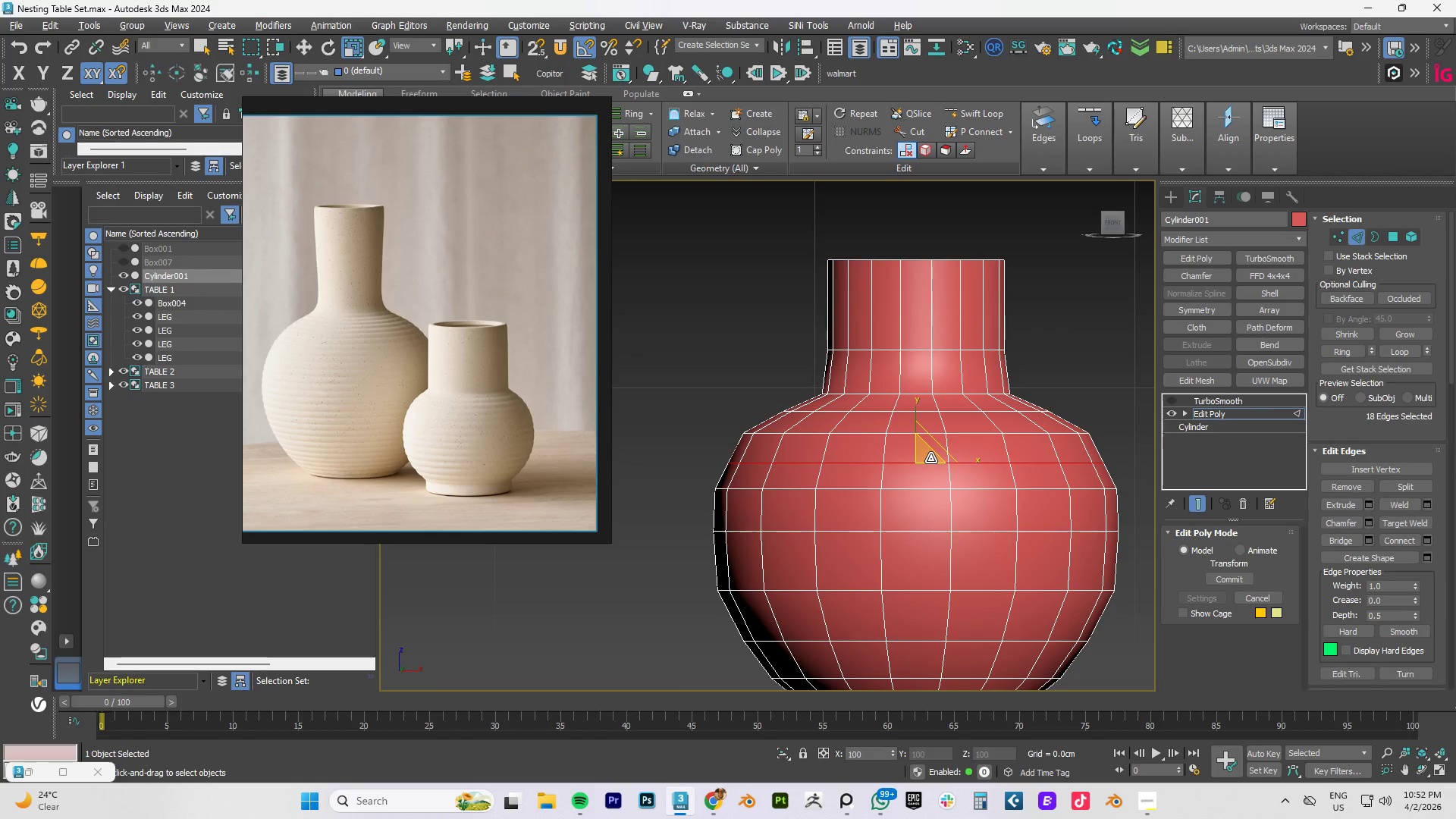 
wait(7.47)
 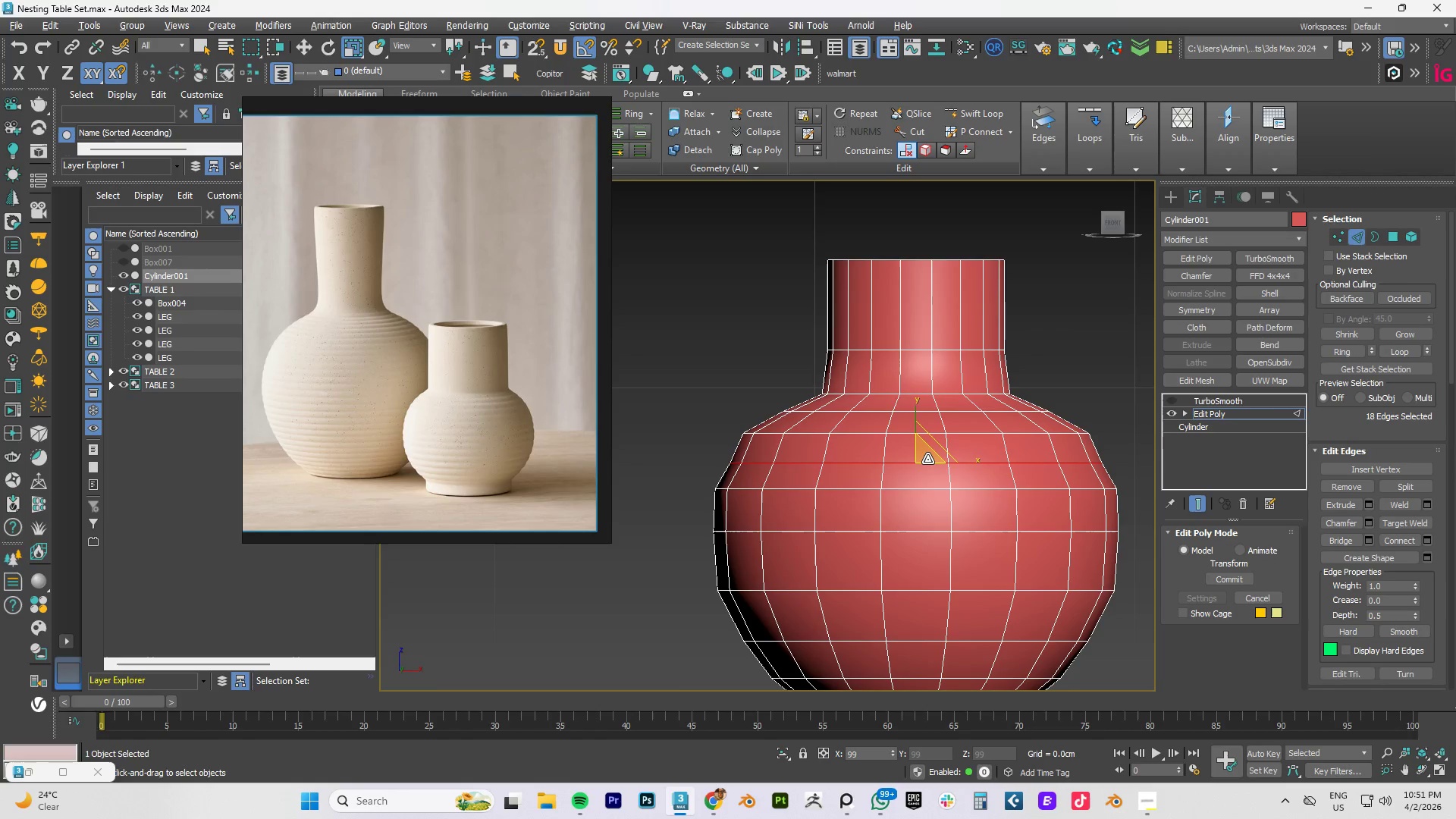 
double_click([890, 396])
 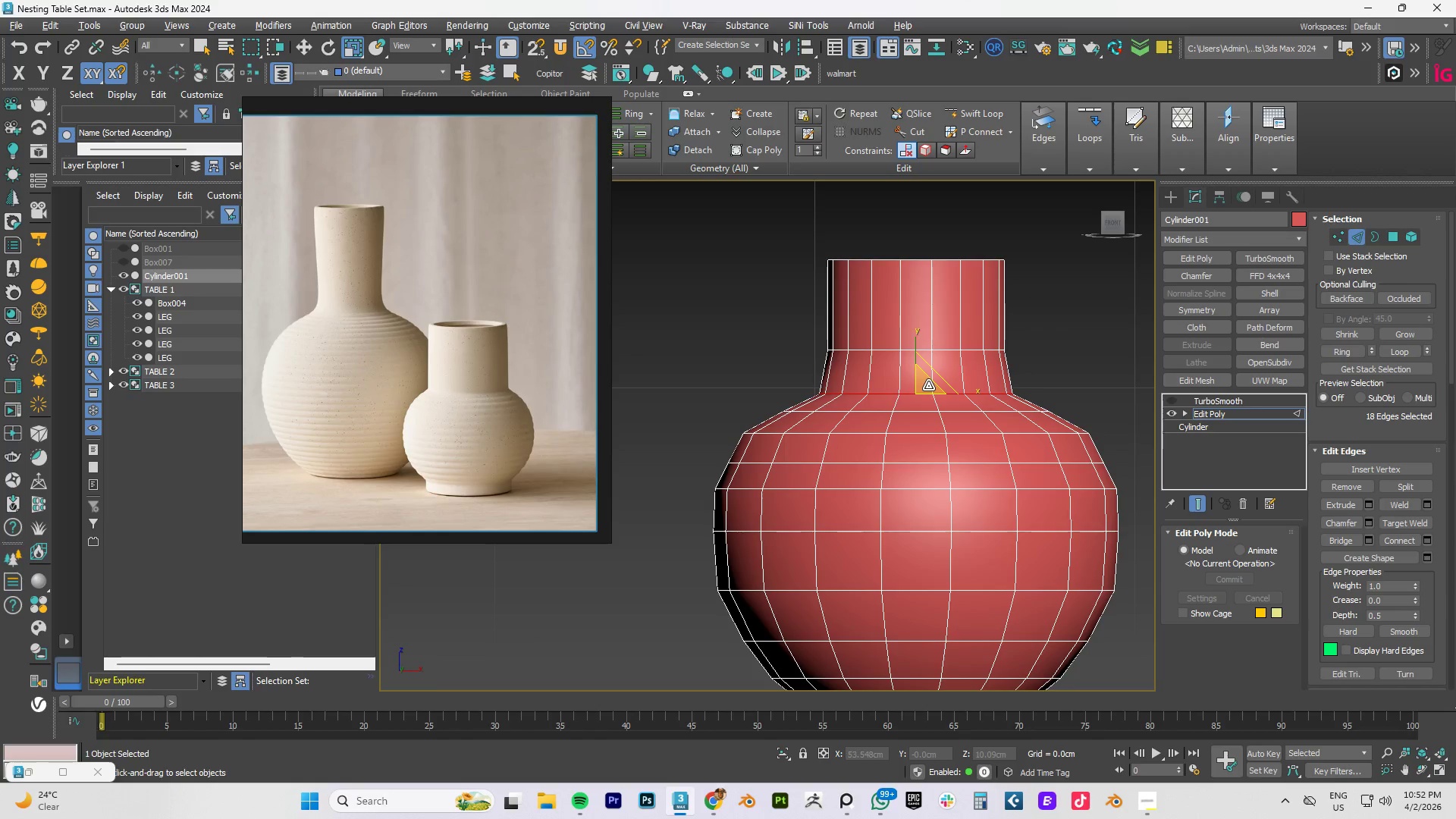 
wait(7.28)
 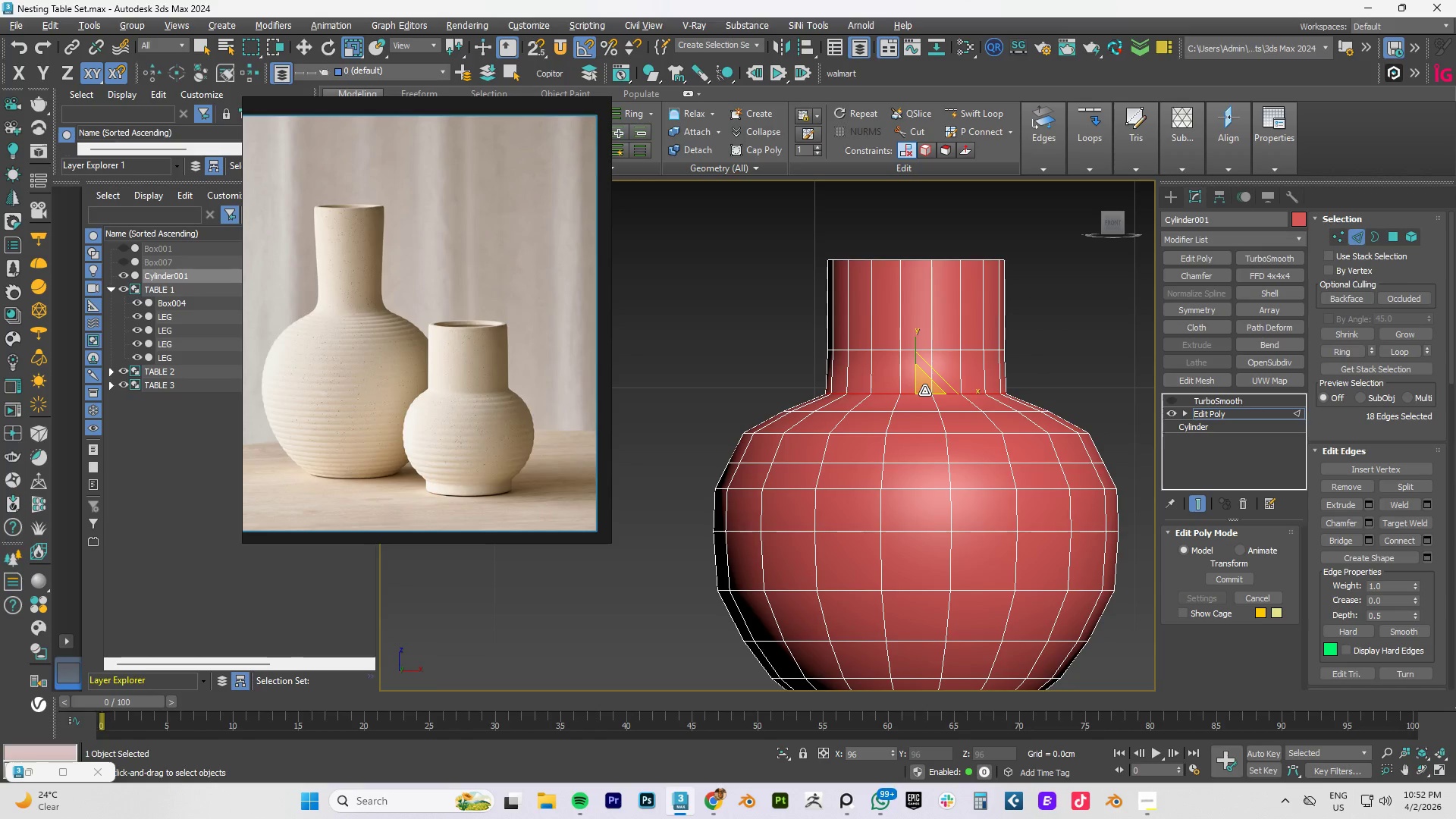 
scroll: coordinate [905, 416], scroll_direction: down, amount: 4.0
 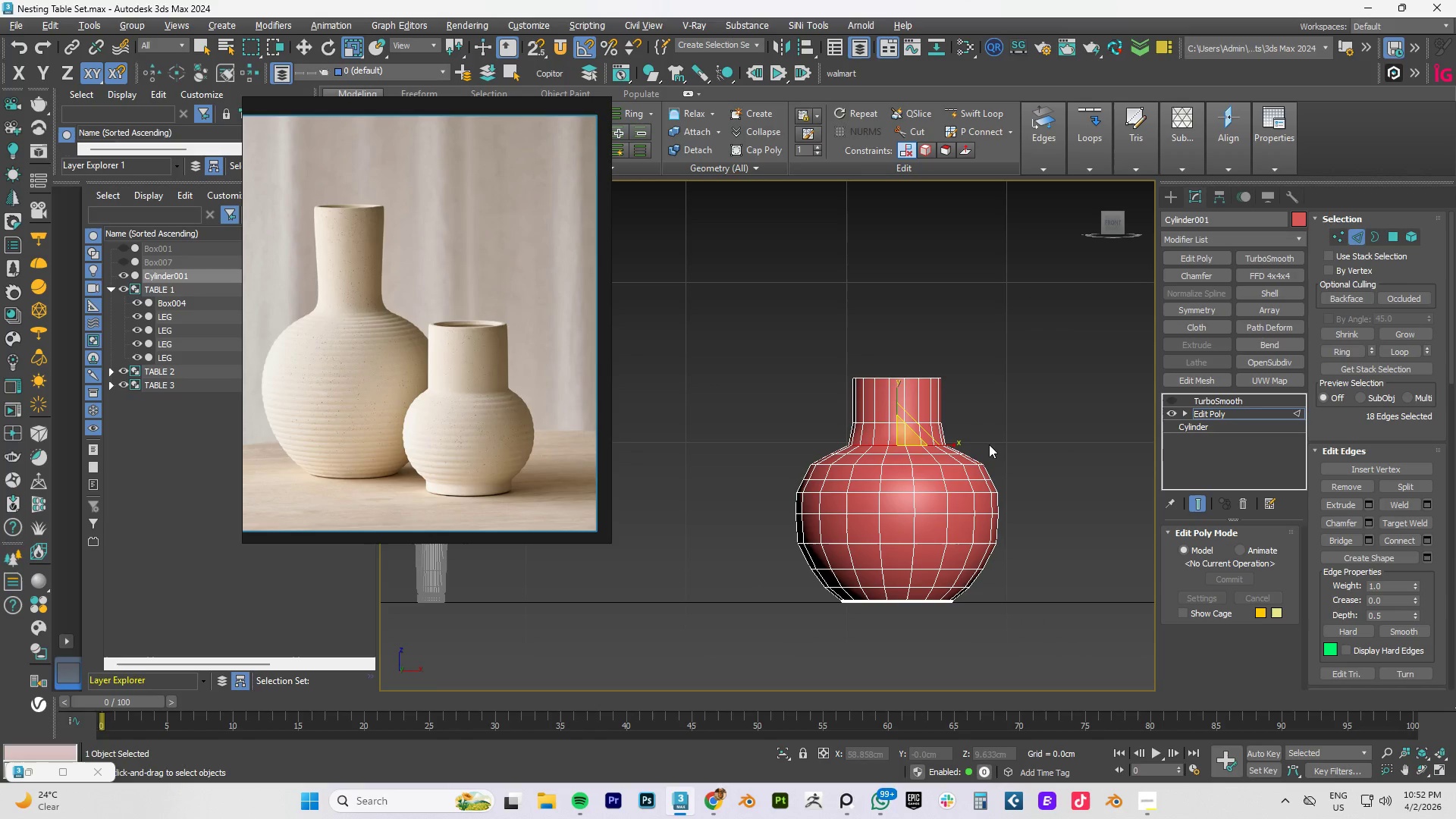 
wait(8.09)
 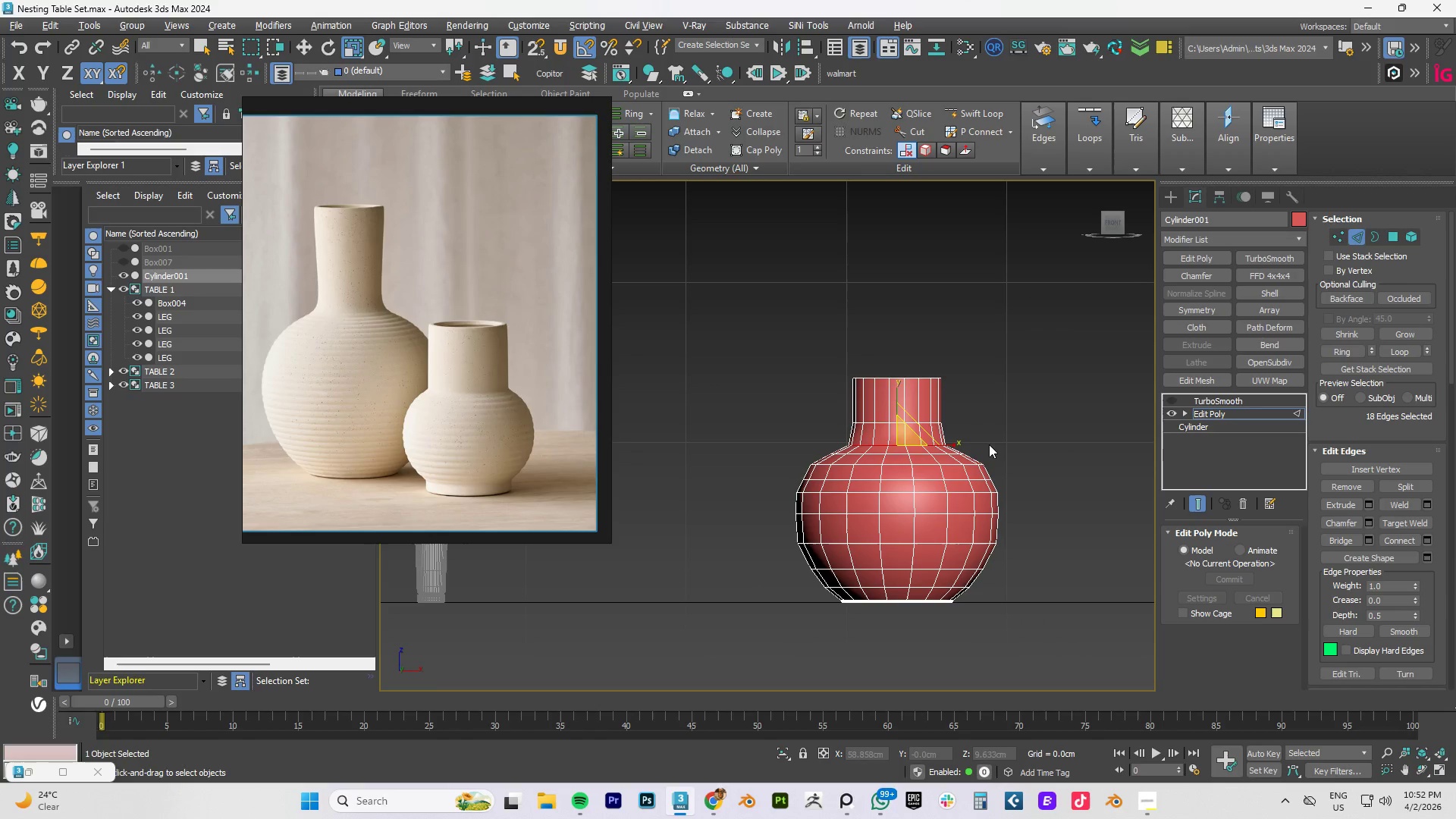 
type(12)
 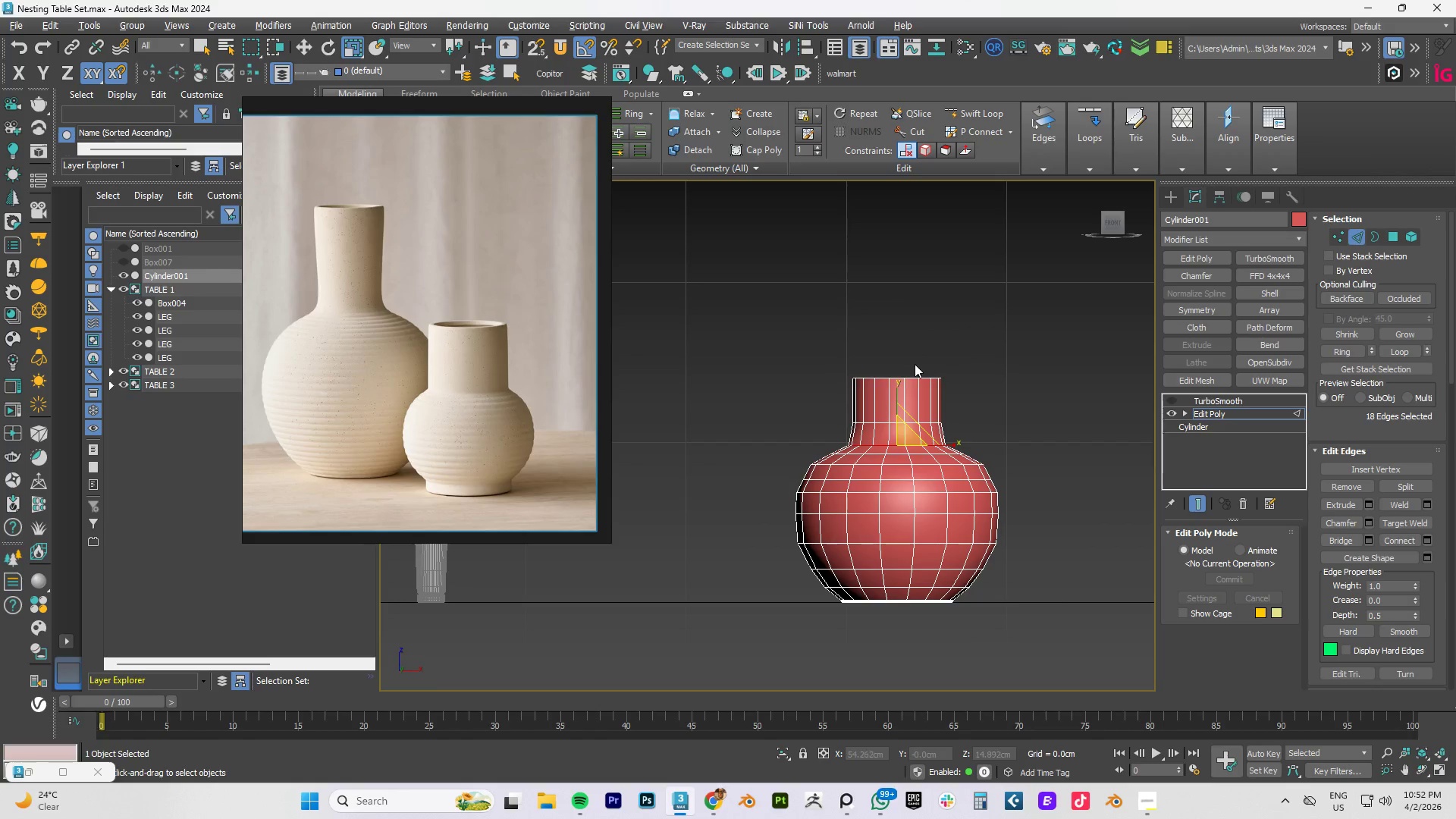 
left_click_drag(start_coordinate=[817, 357], to_coordinate=[976, 387])
 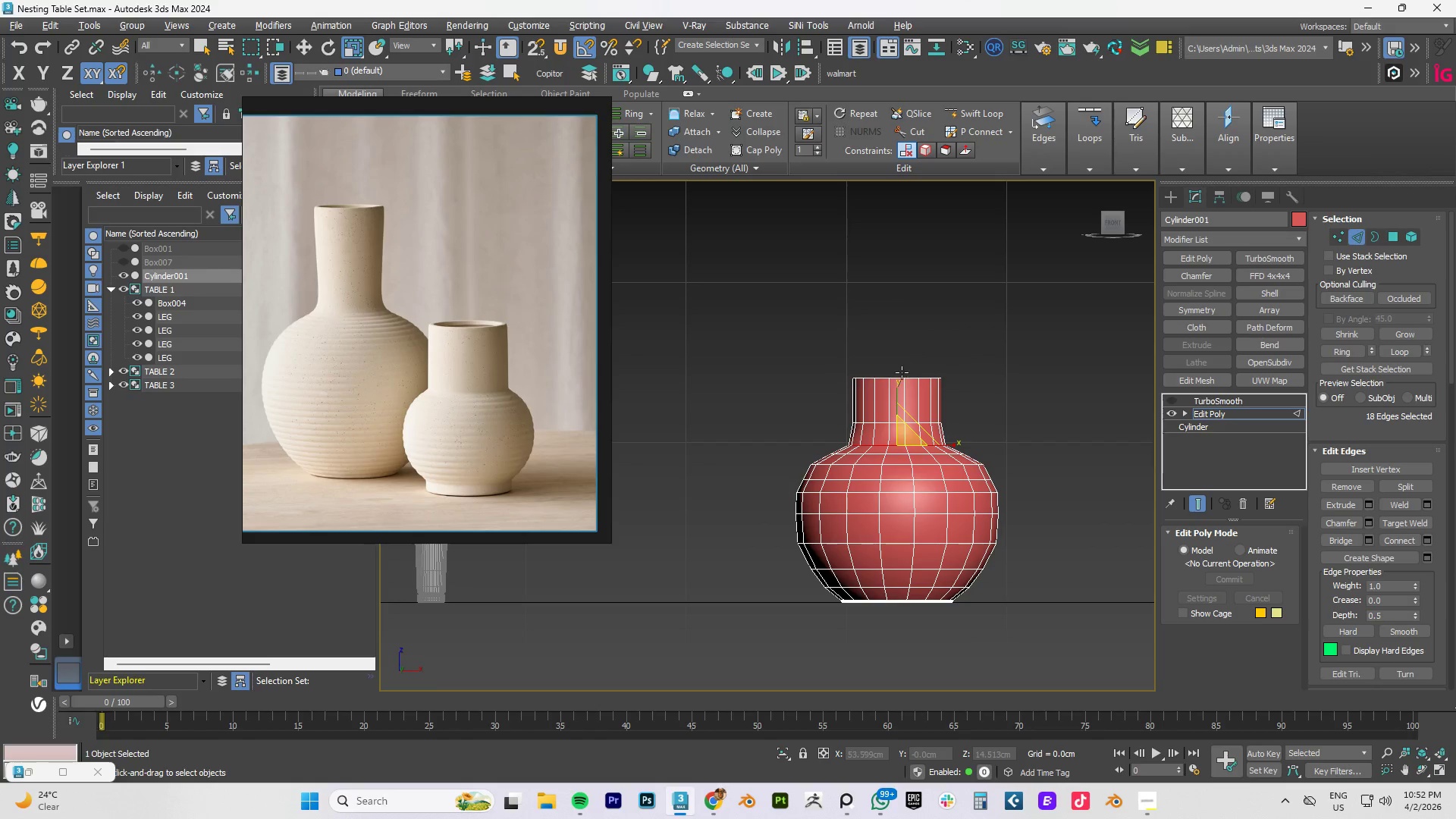 
double_click([884, 379])
 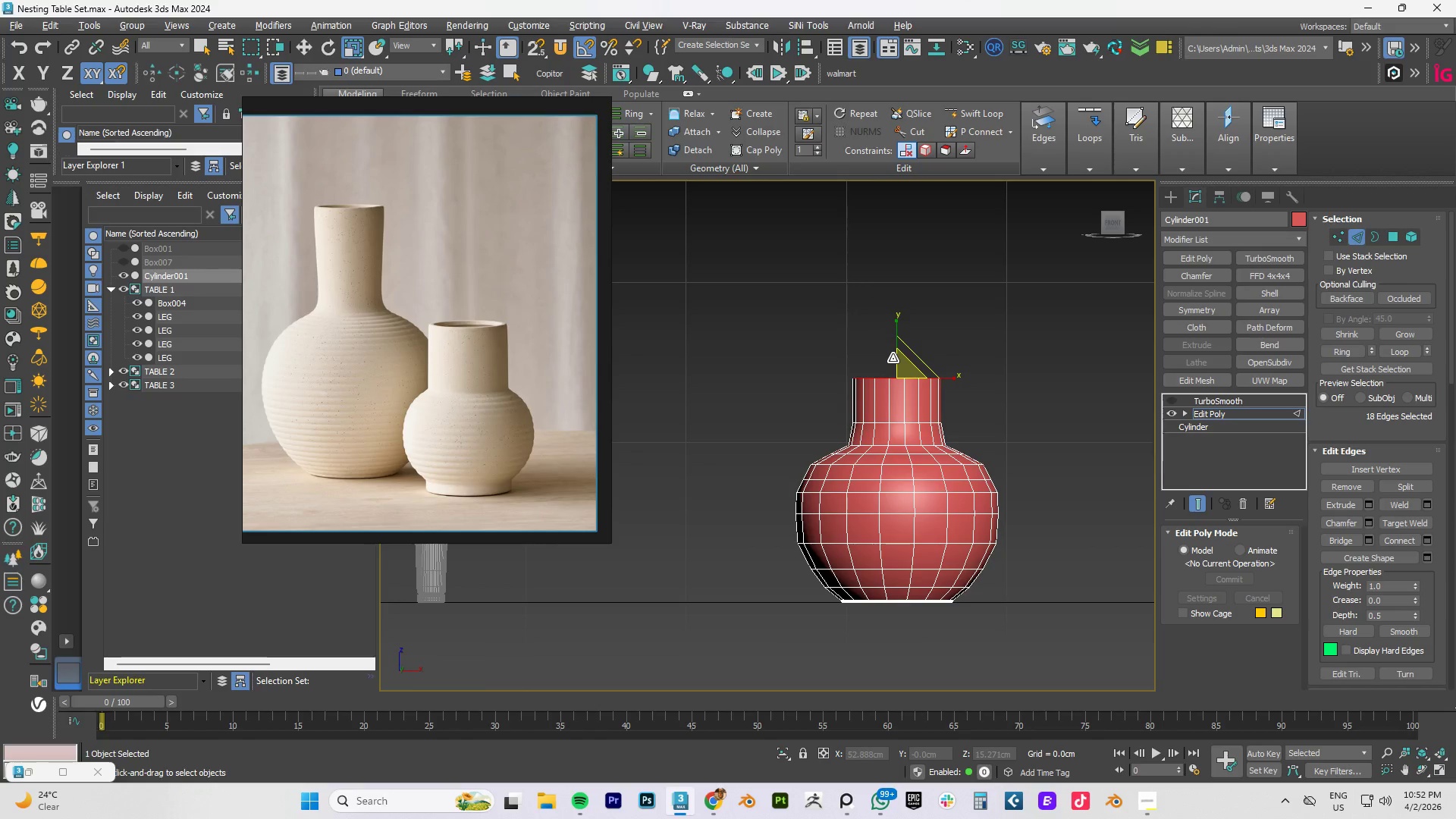 
key(W)
 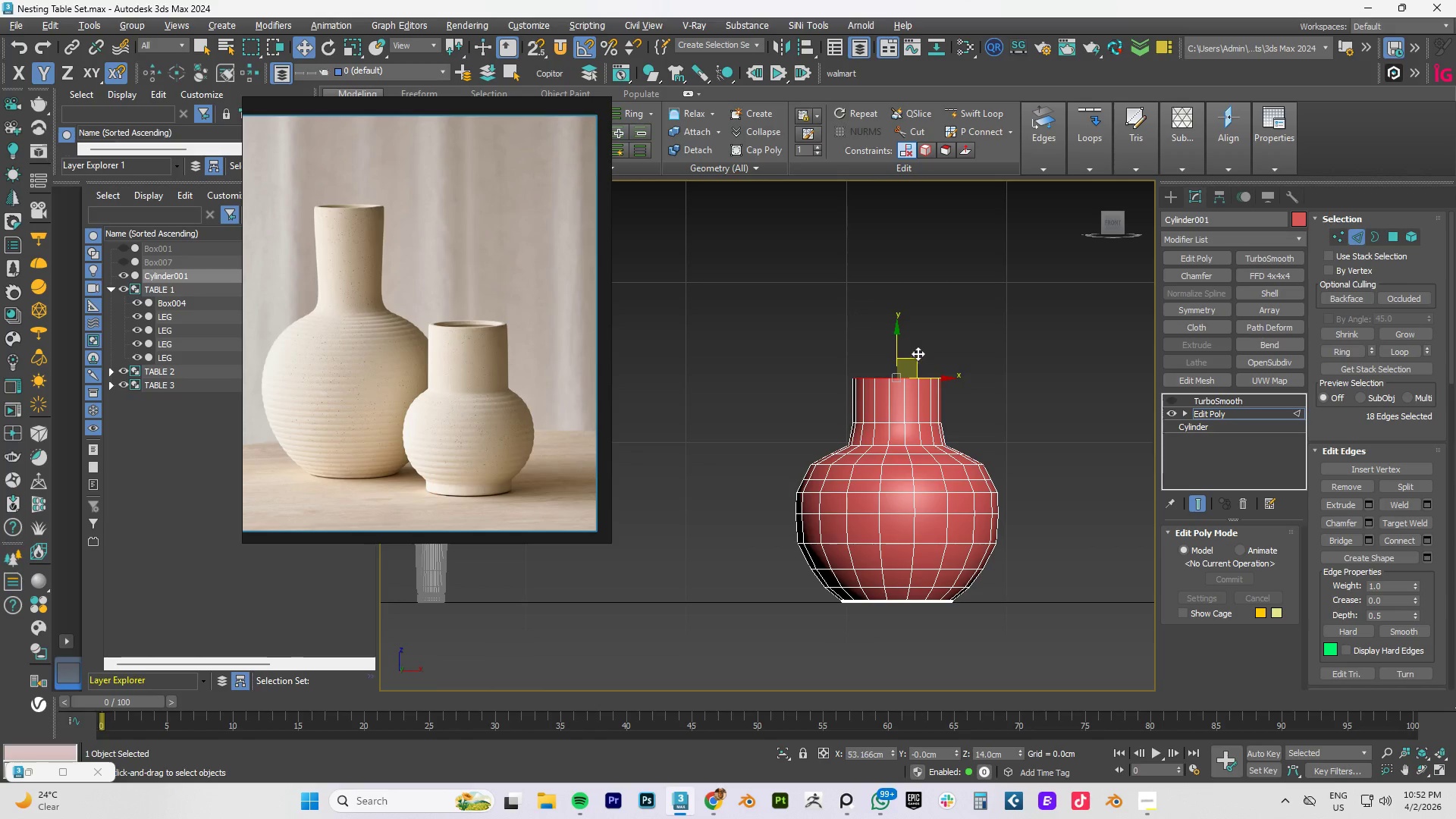 
hold_key(key=ShiftLeft, duration=1.5)
left_click_drag(start_coordinate=[897, 345], to_coordinate=[901, 312])
 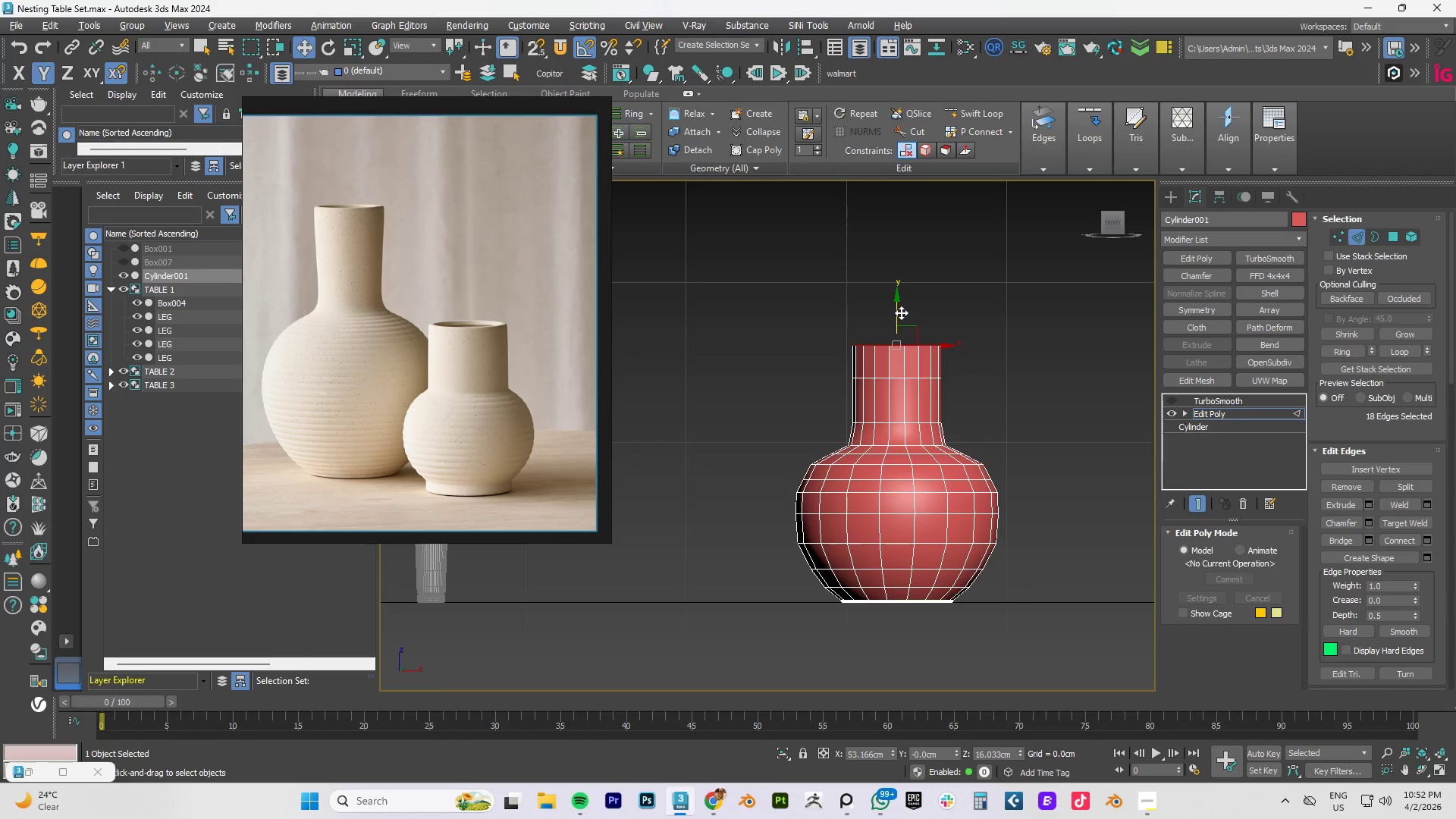 
hold_key(key=ShiftLeft, duration=1.52)
 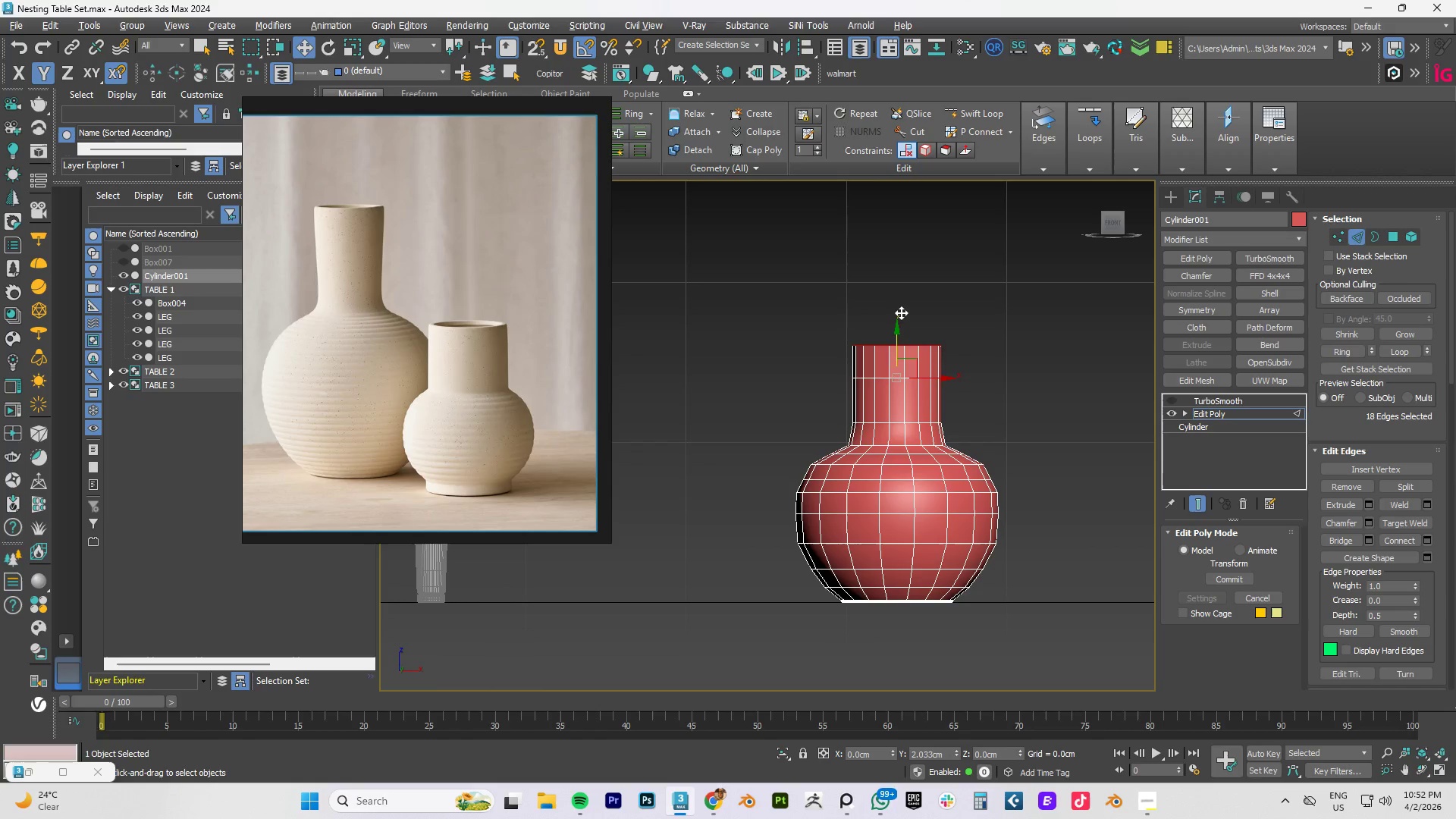 
key(Shift+ShiftLeft)
 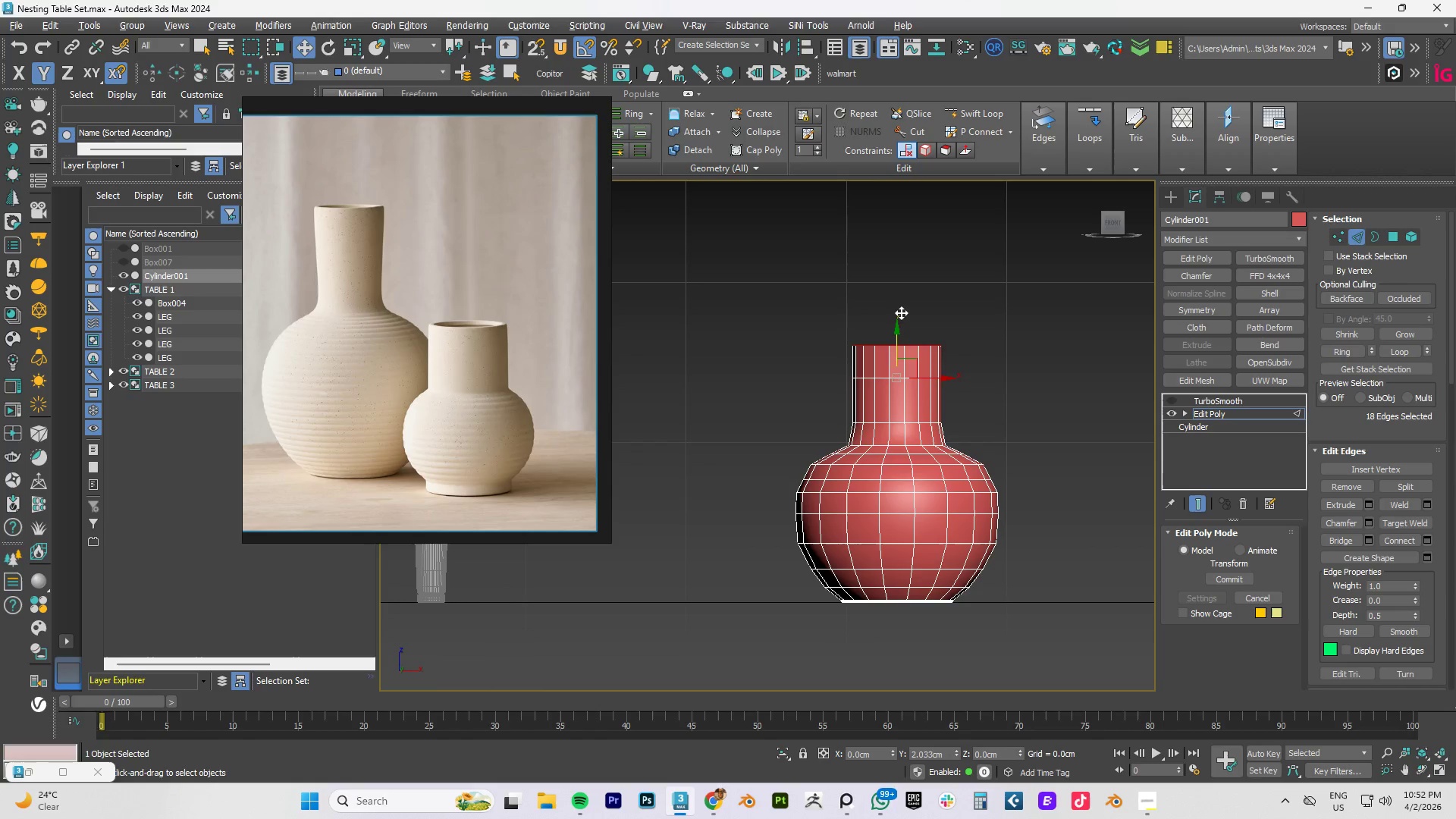 
key(Shift+ShiftLeft)
 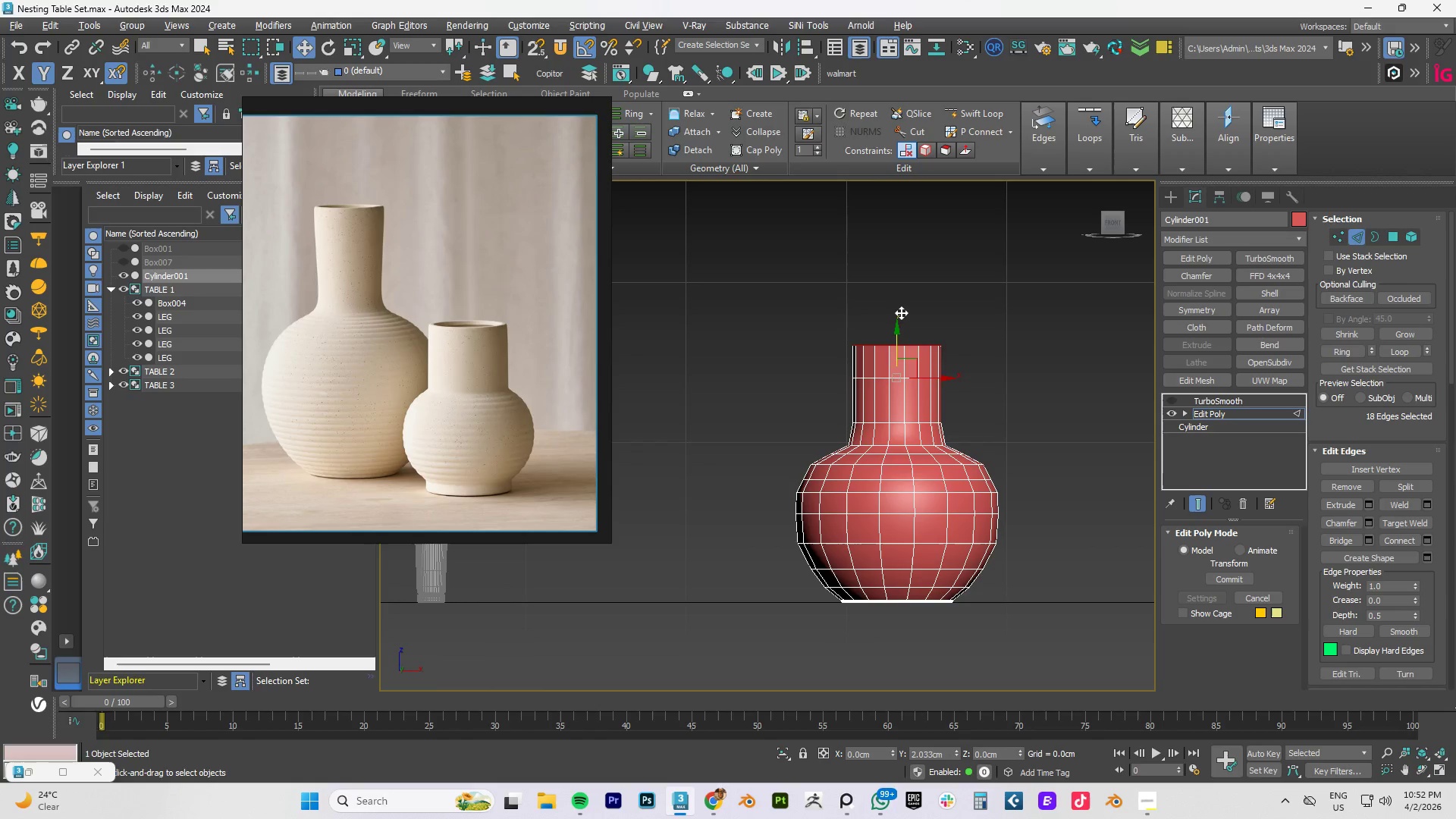 
key(Shift+ShiftLeft)
 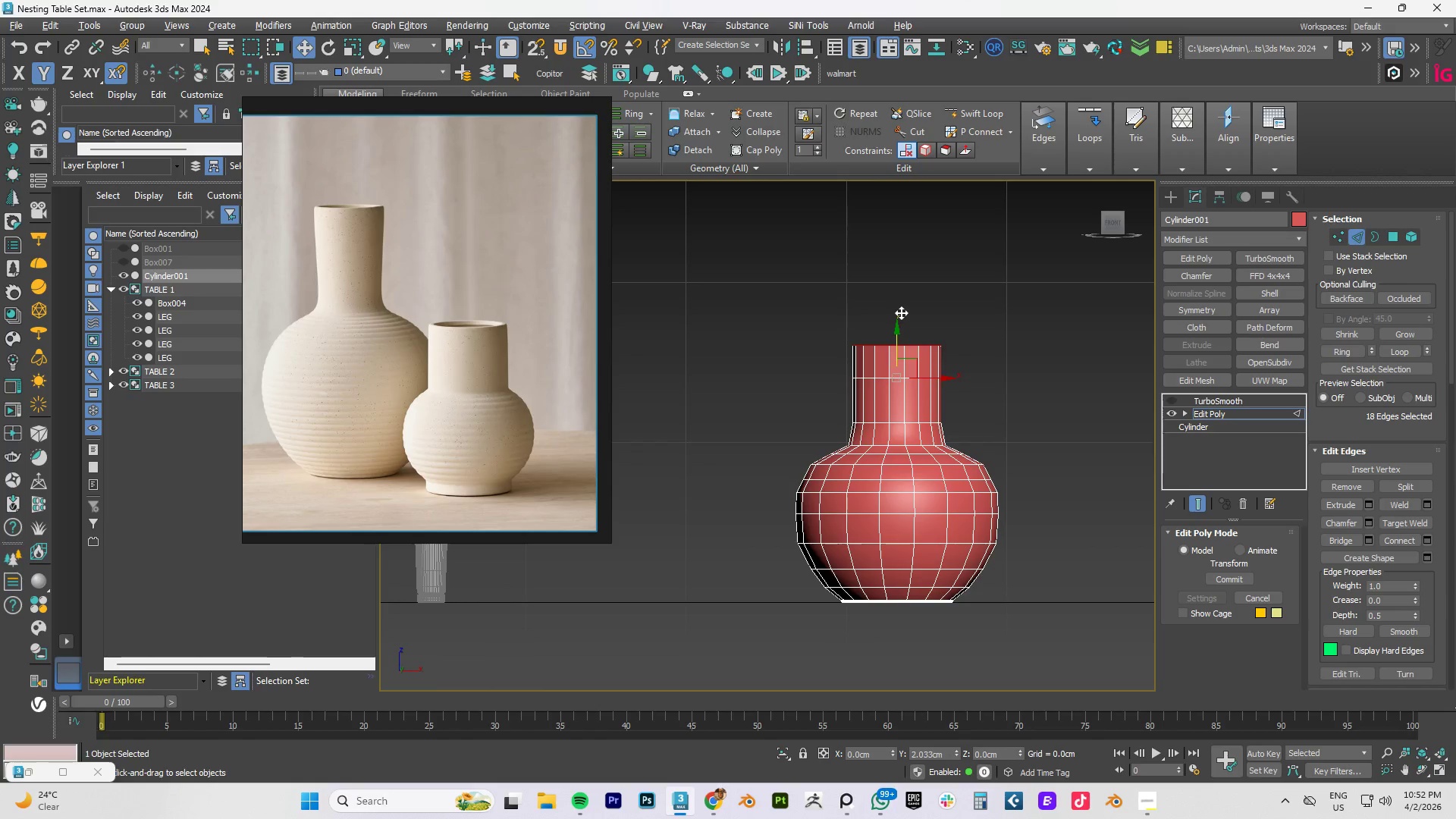 
key(Shift+ShiftLeft)
 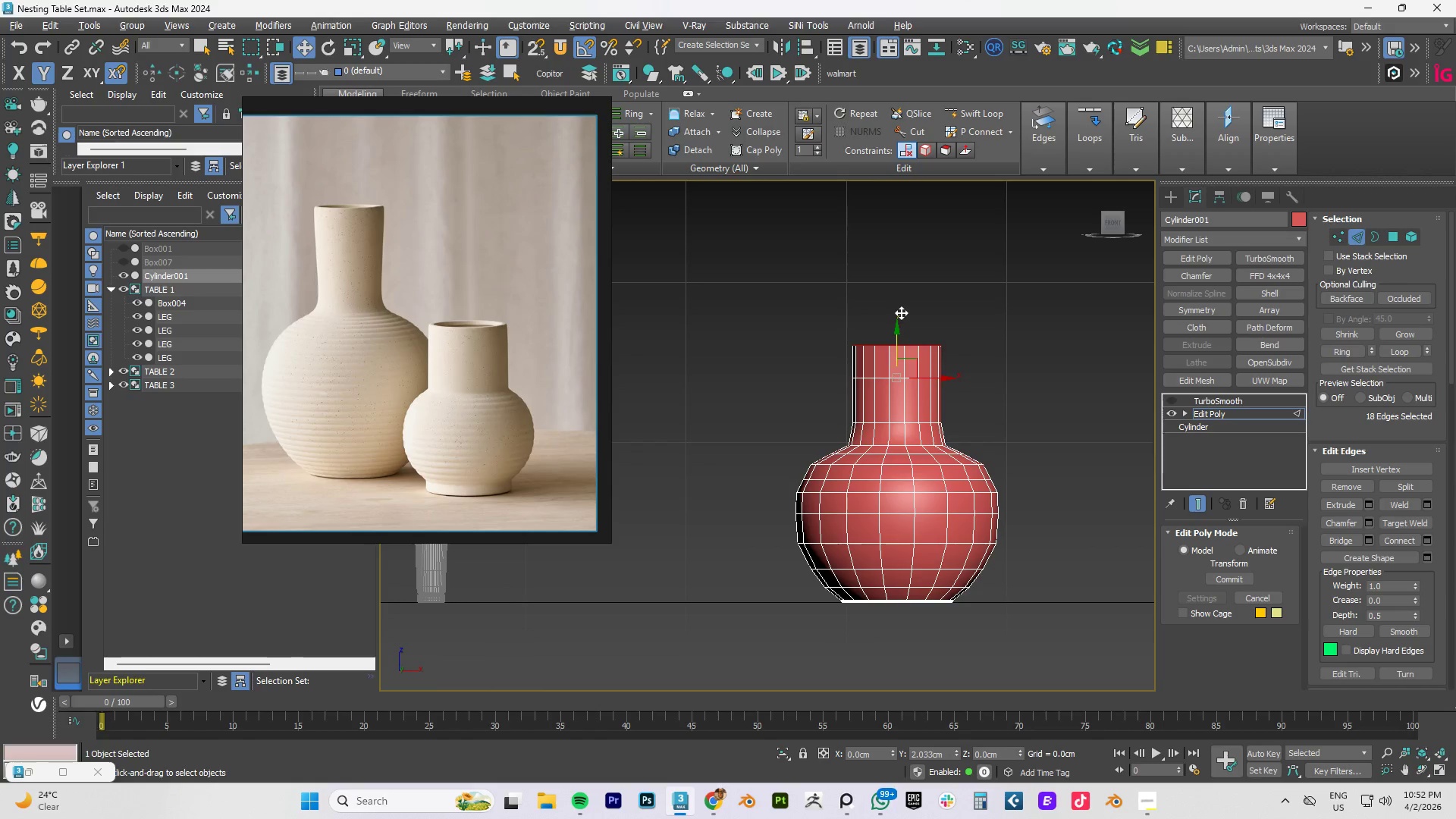 
key(Shift+ShiftLeft)
 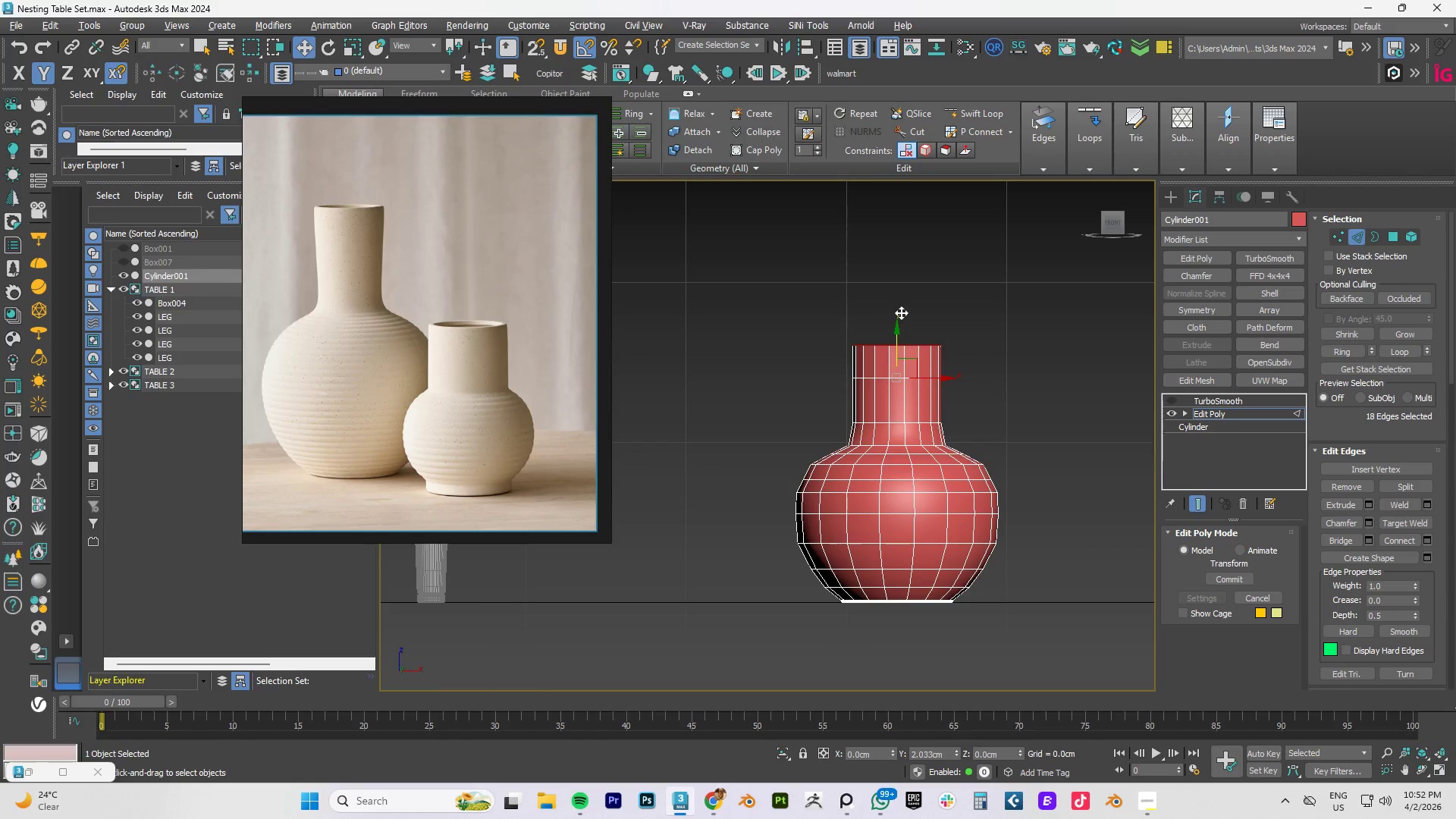 
key(Shift+ShiftLeft)
 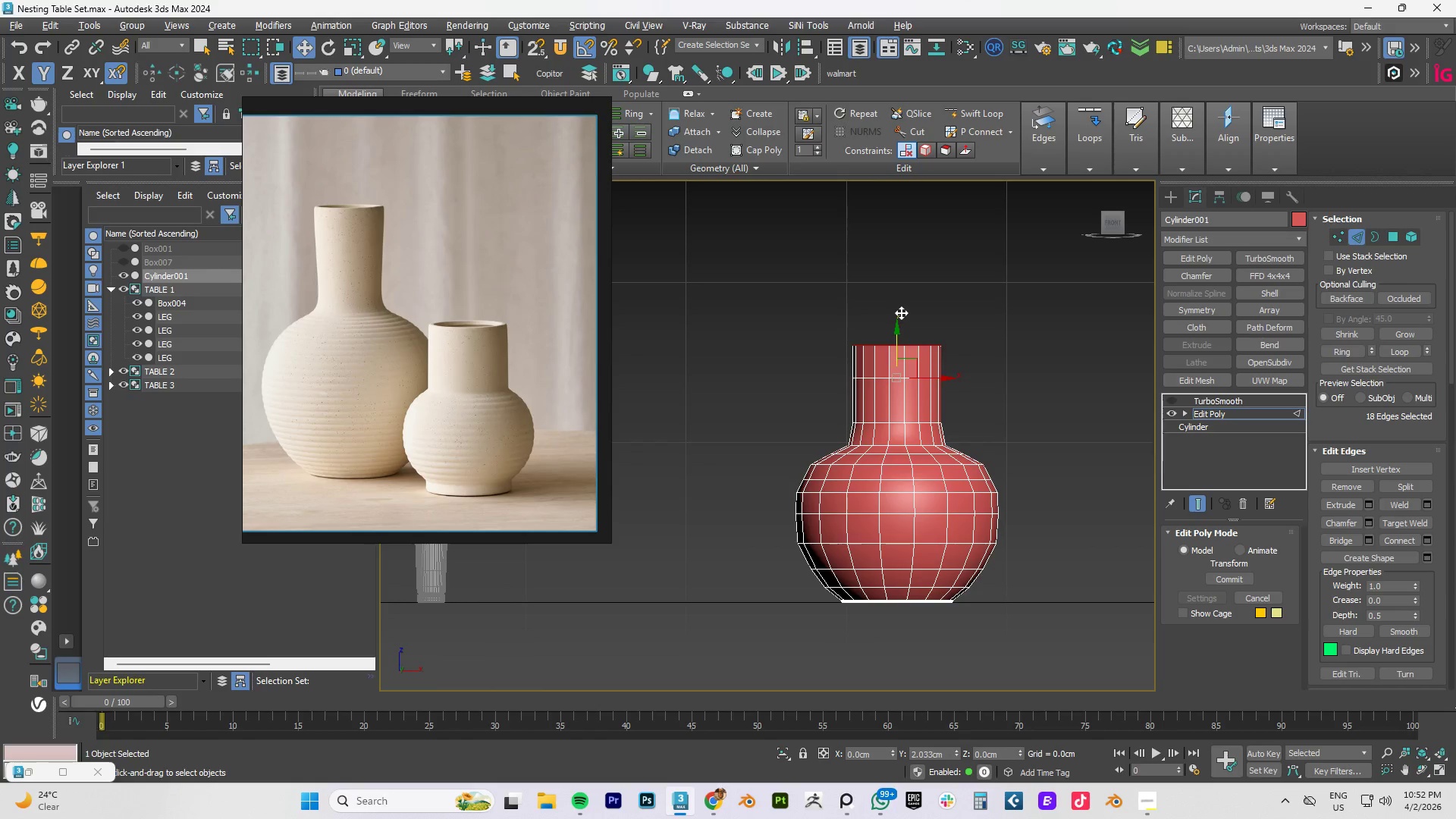 
key(Shift+ShiftLeft)
 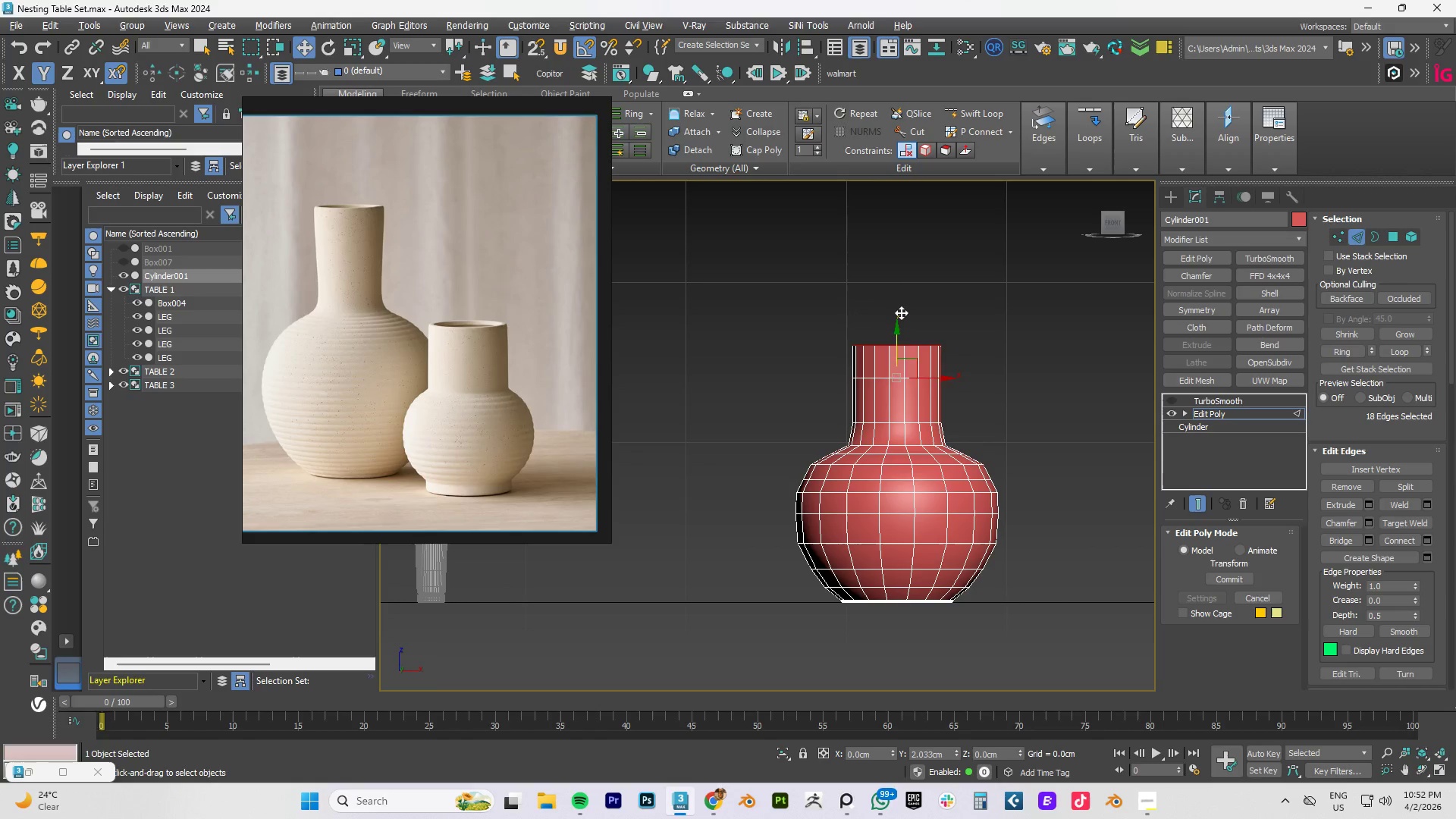 
key(Shift+ShiftLeft)
 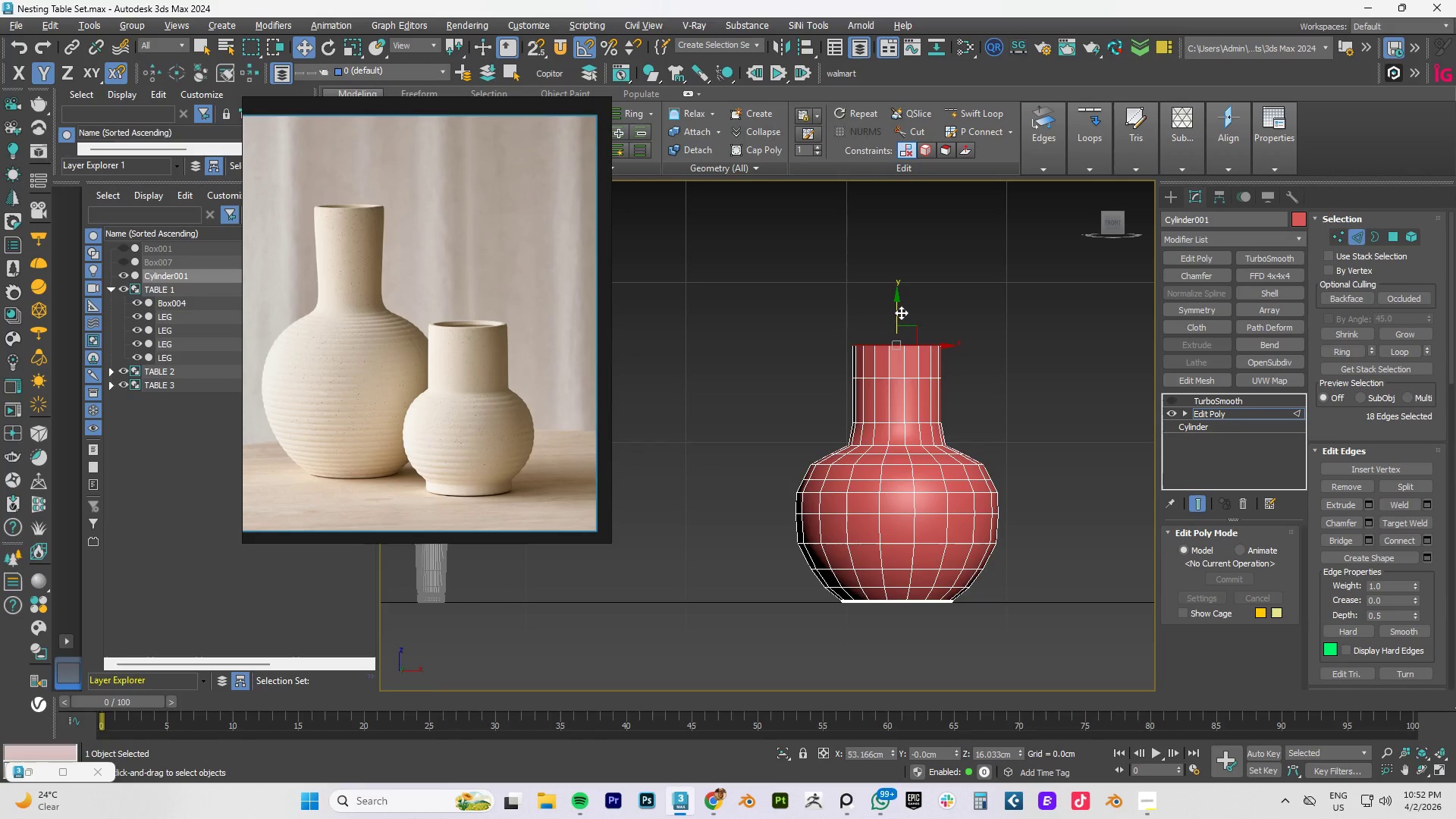 
key(R)
 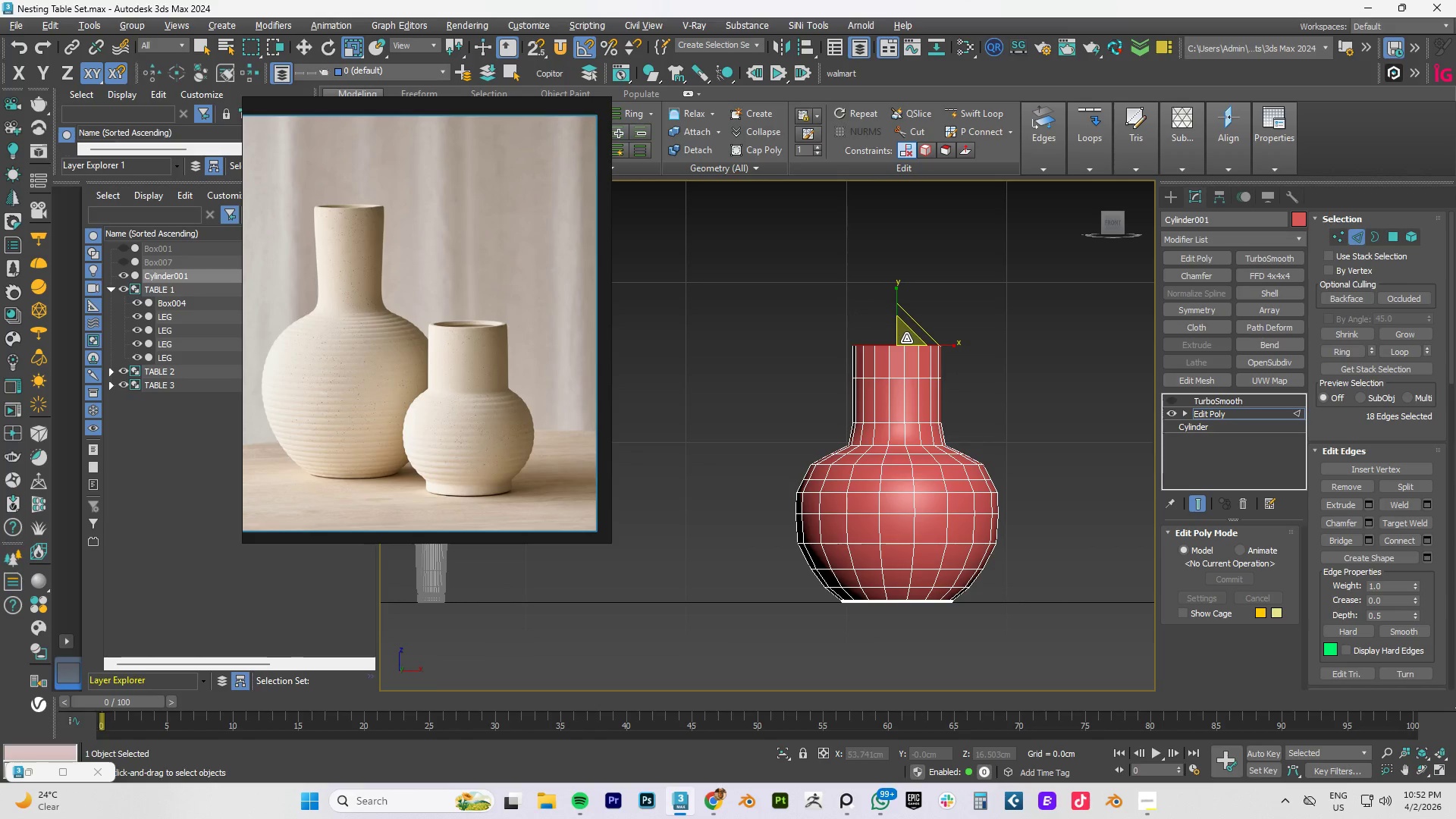 
left_click_drag(start_coordinate=[906, 338], to_coordinate=[911, 334])
 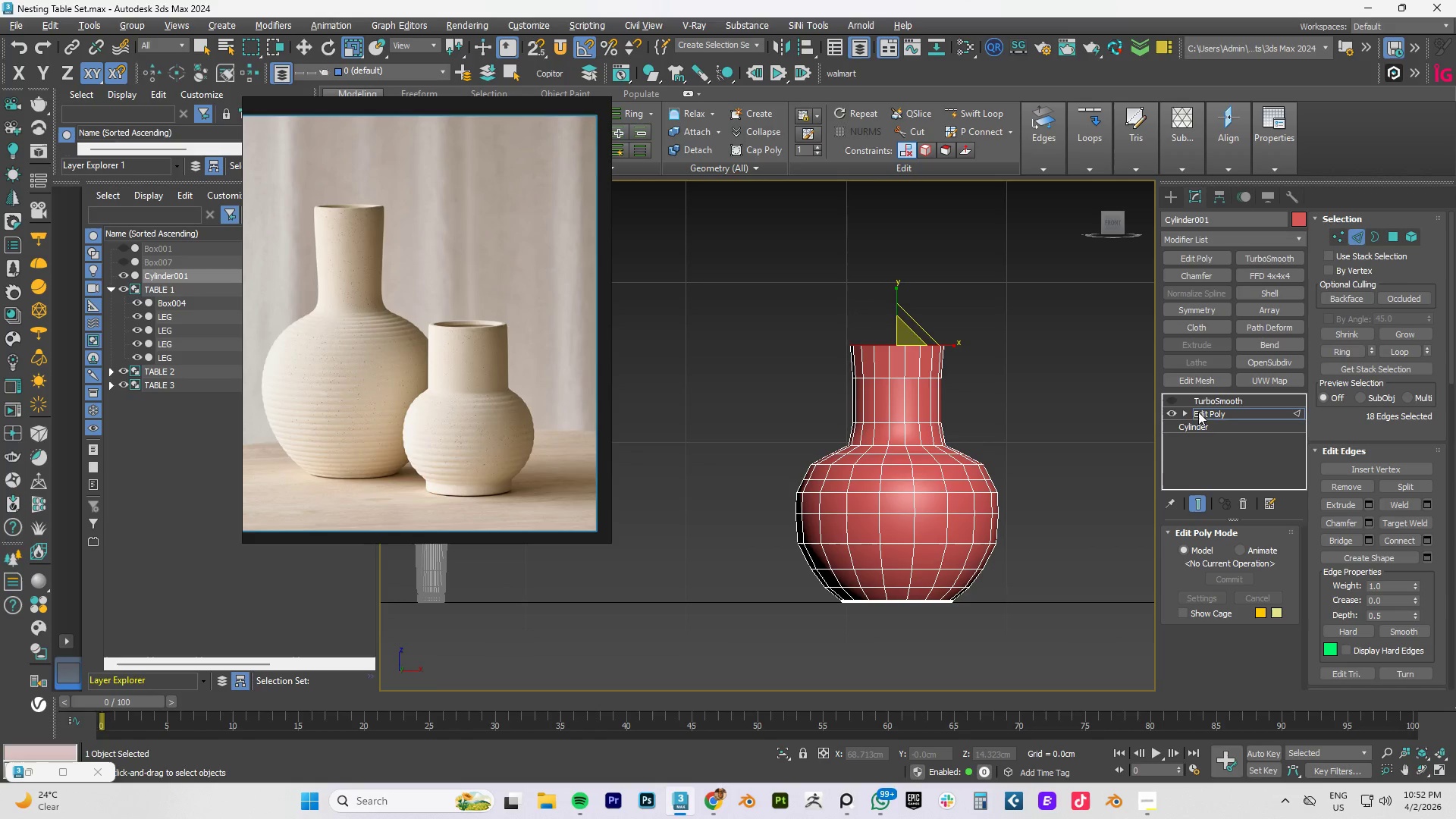 
left_click([1207, 414])
 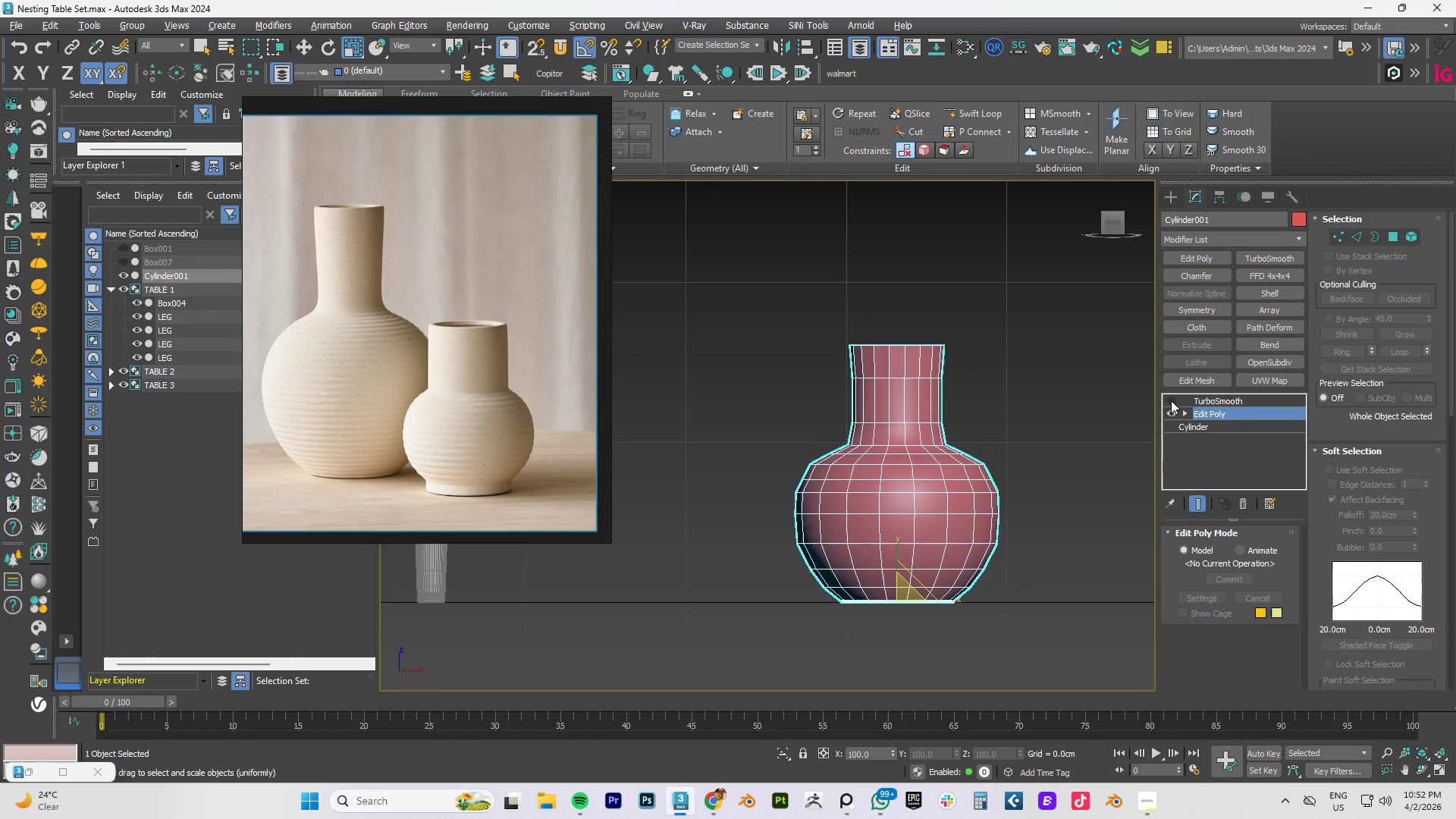 
left_click([1171, 400])
 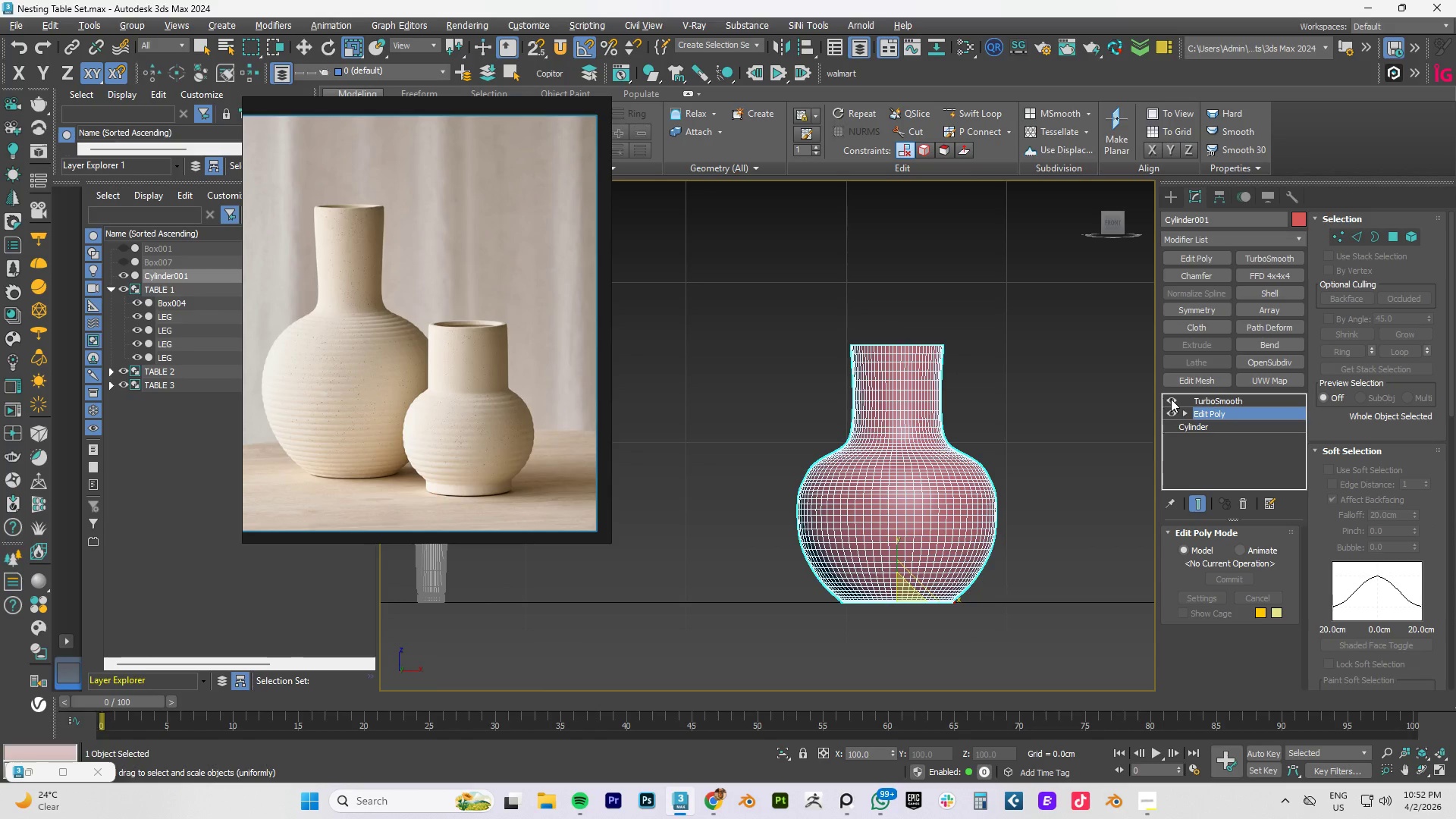 
key(F4)
 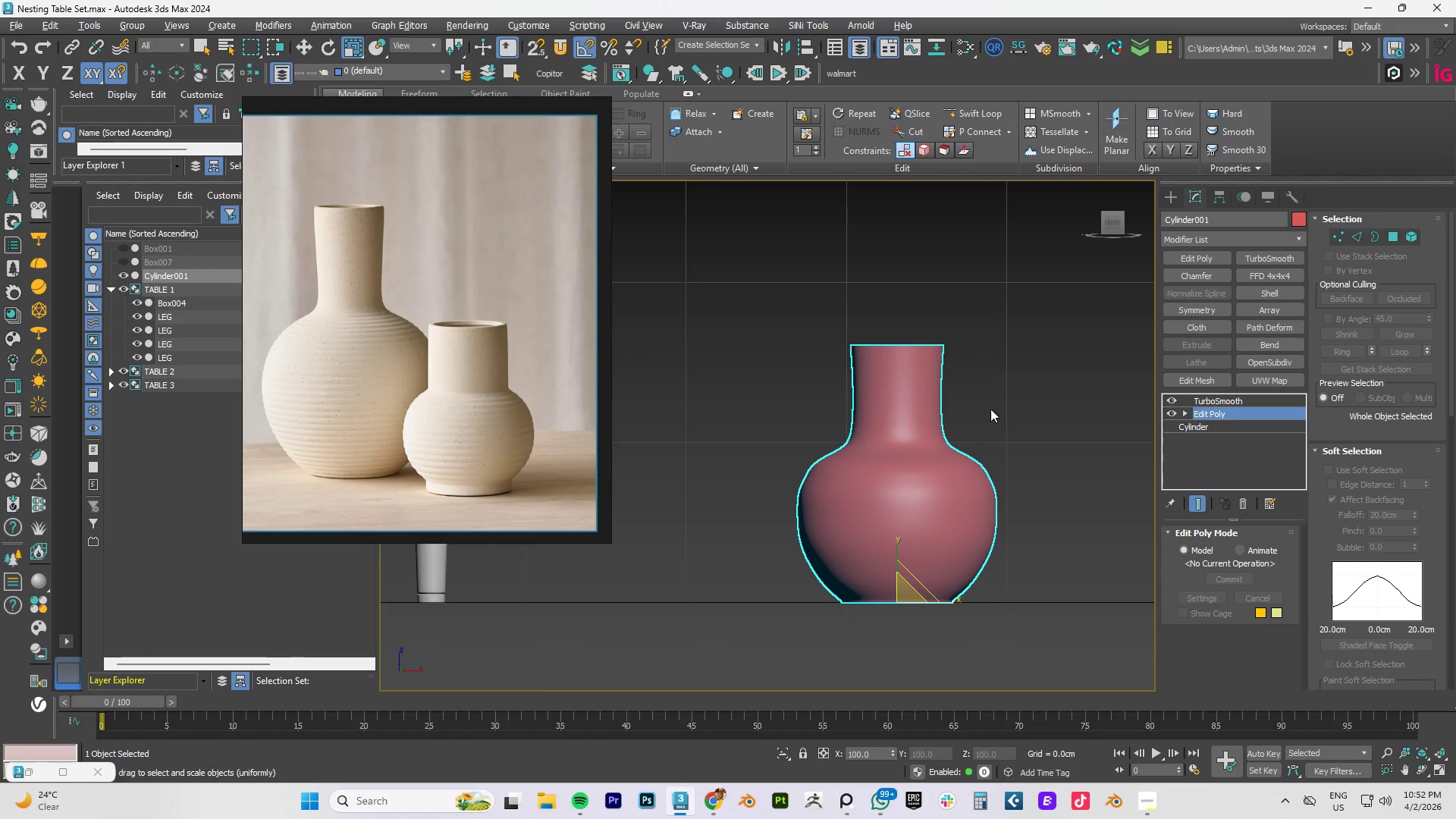 
hold_key(key=AltLeft, duration=1.14)
 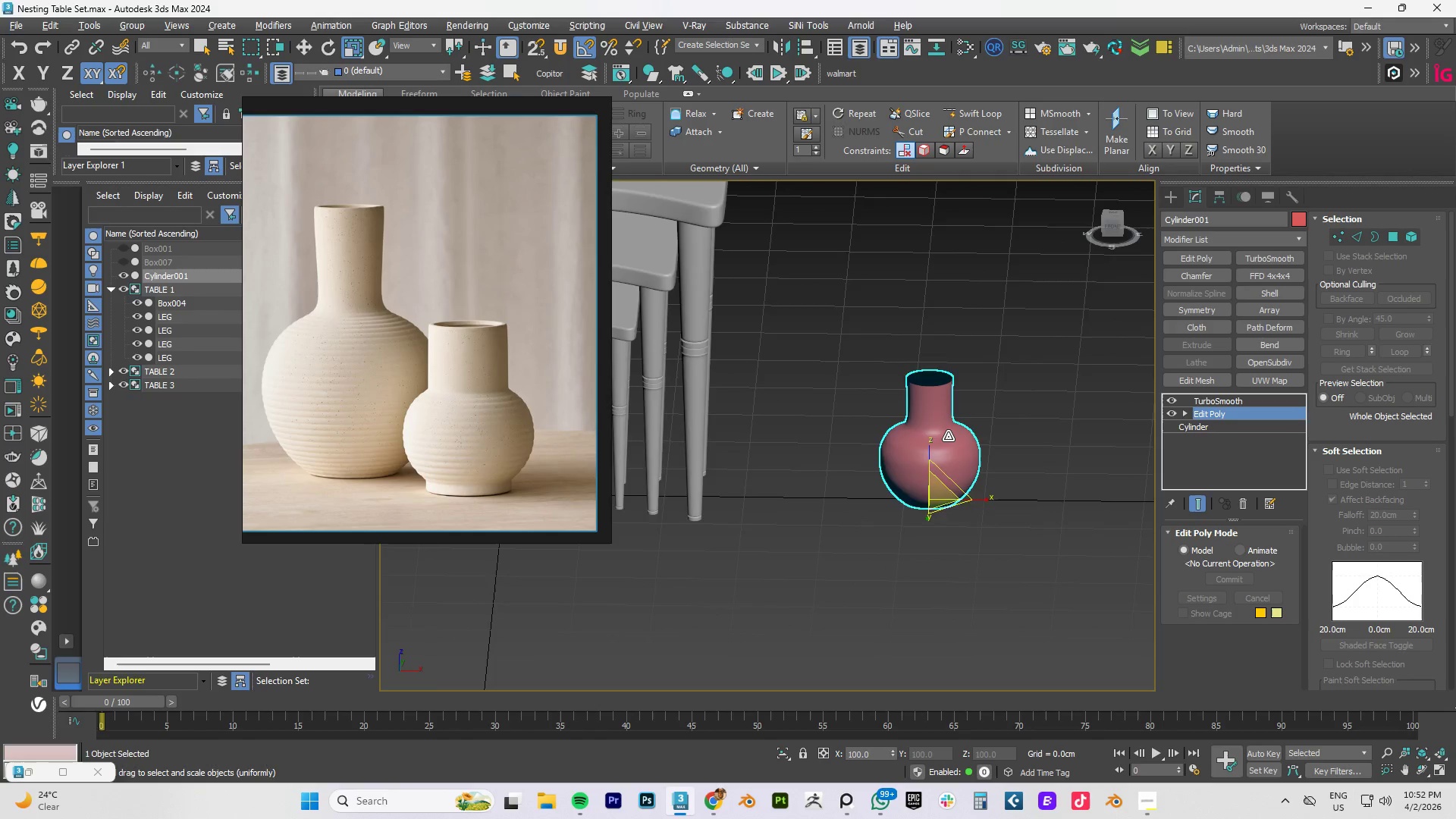 
scroll: coordinate [962, 403], scroll_direction: down, amount: 2.0
 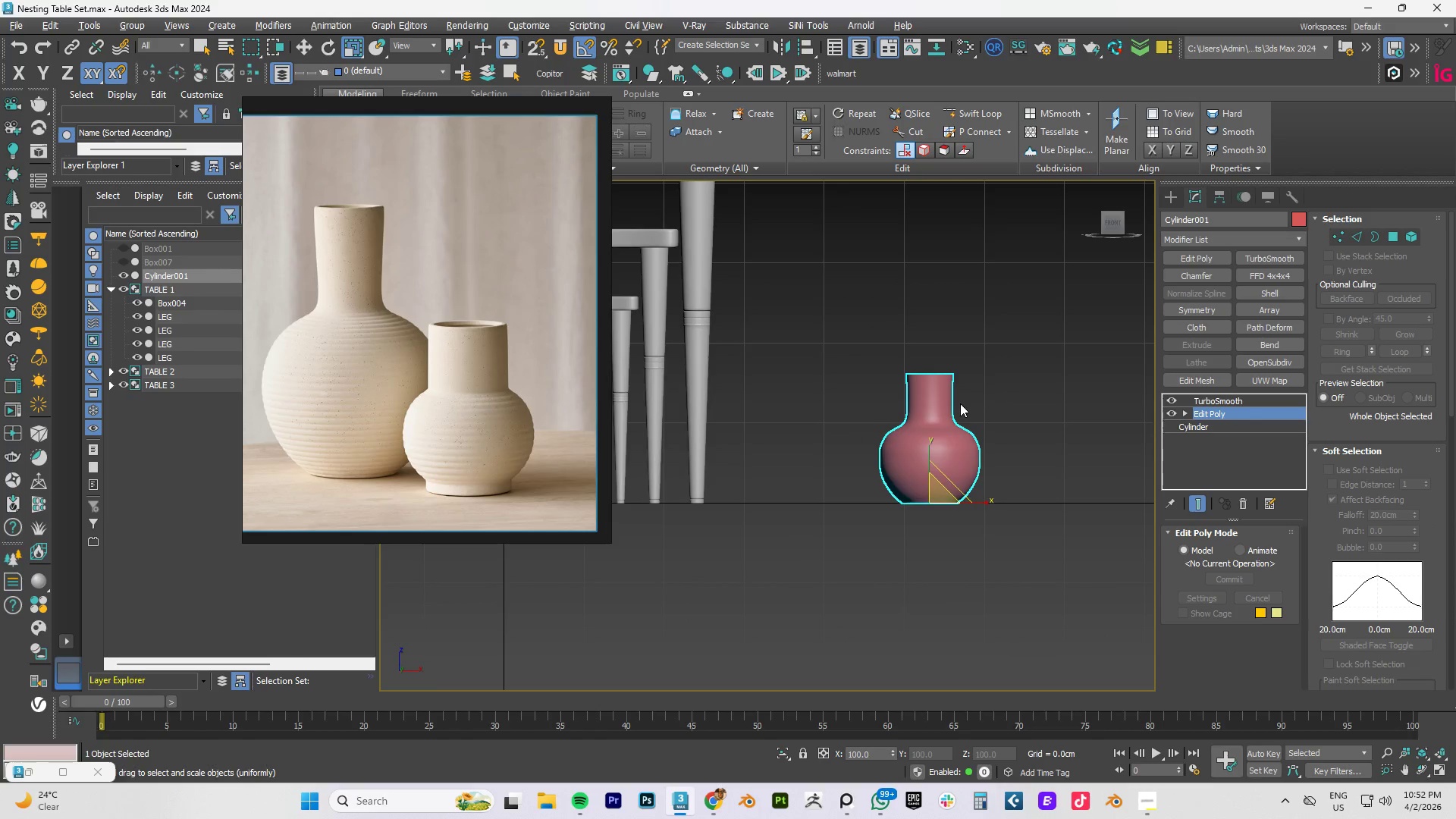 
hold_key(key=AltLeft, duration=0.75)
 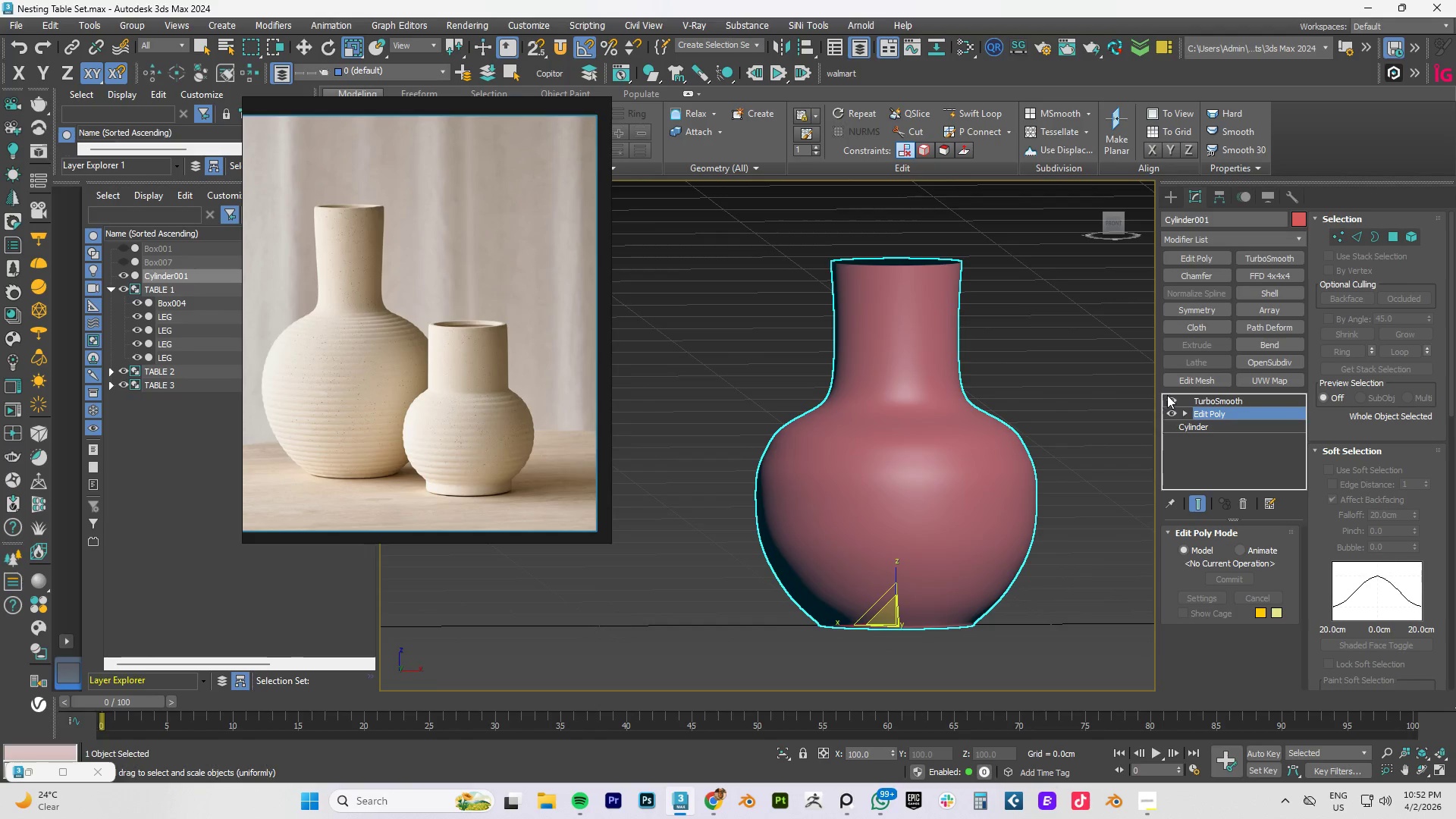 
scroll: coordinate [948, 436], scroll_direction: up, amount: 3.0
 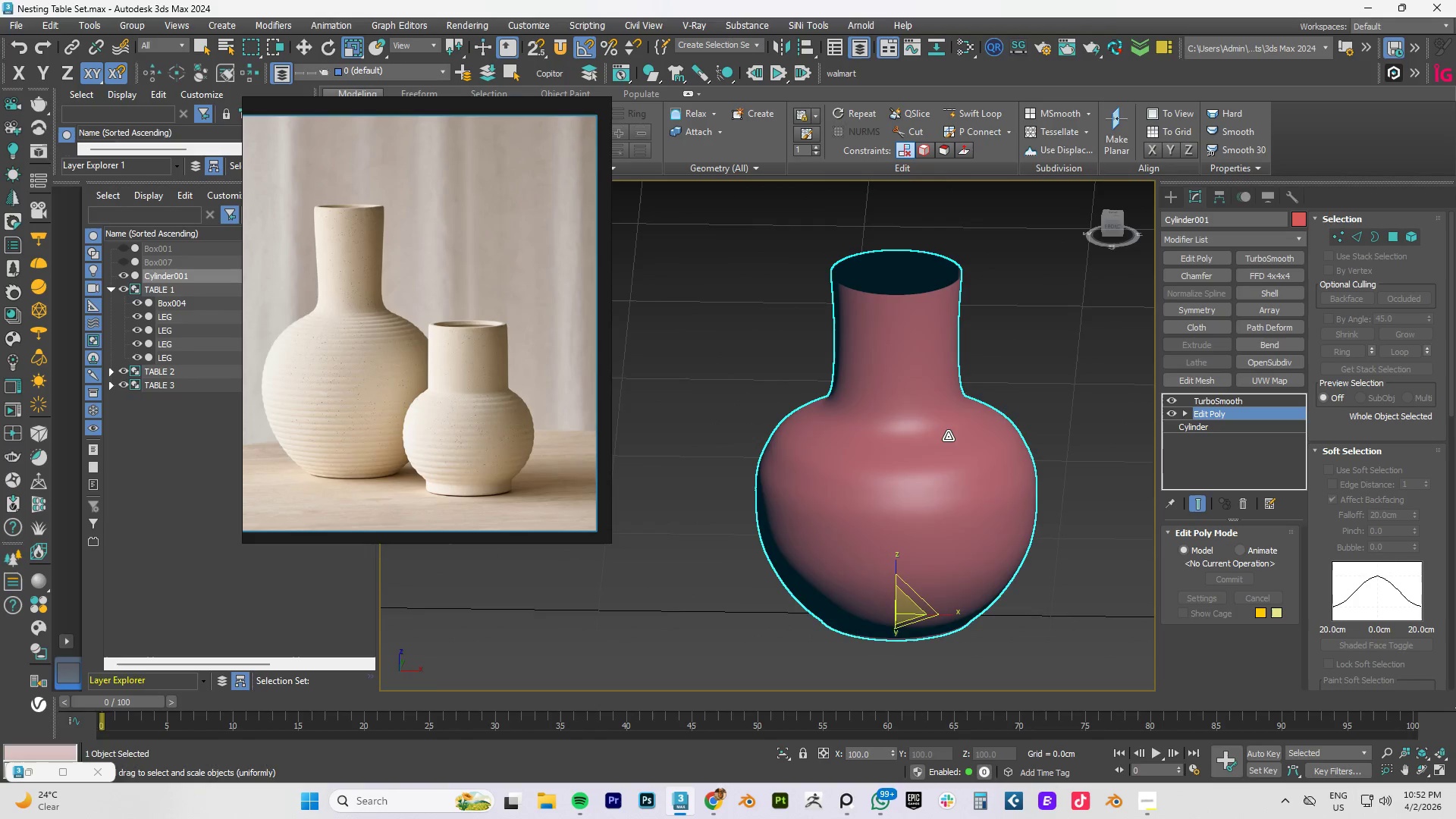 
left_click([1172, 397])
 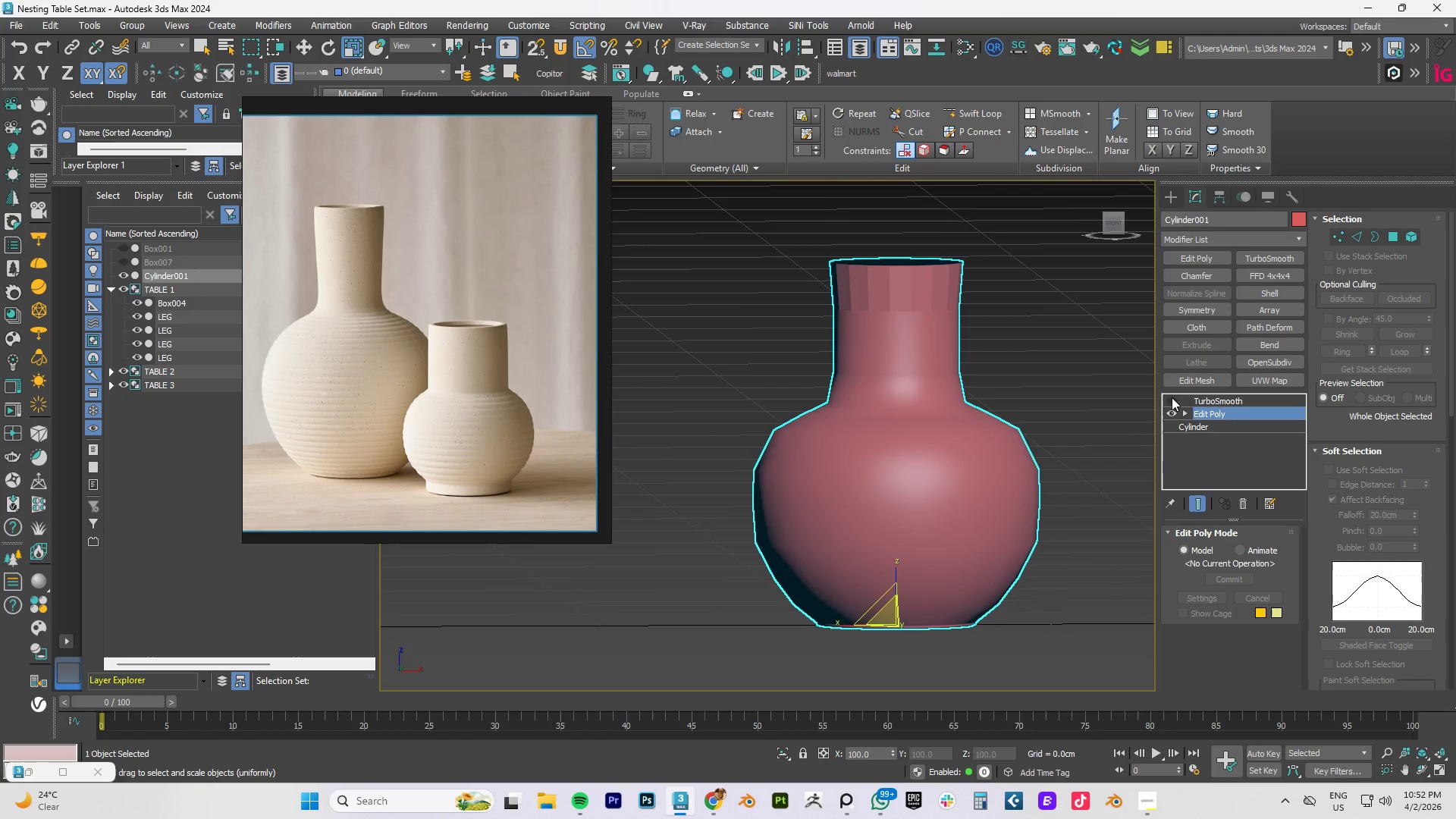 
key(F3)
 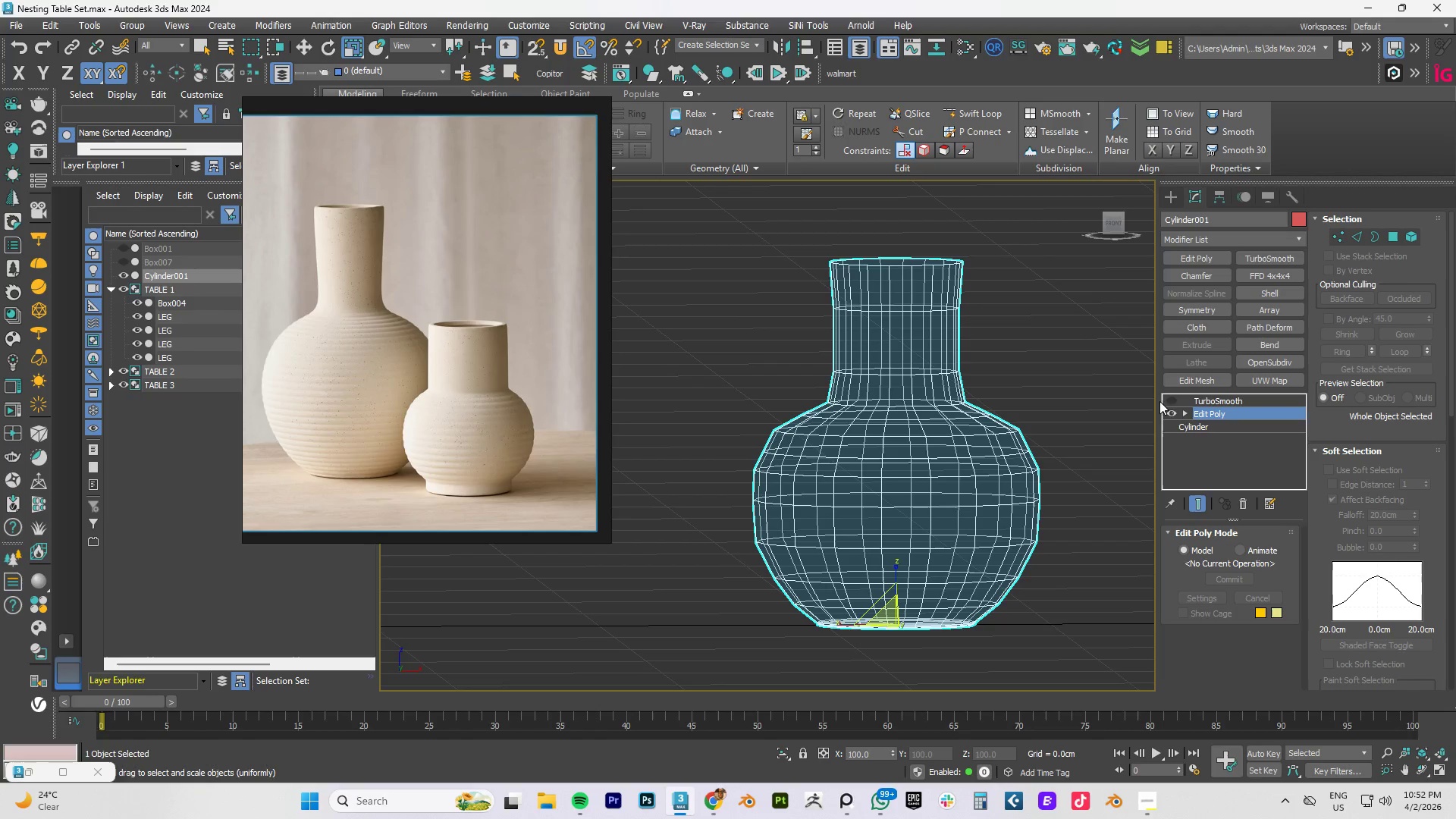 
key(F3)
 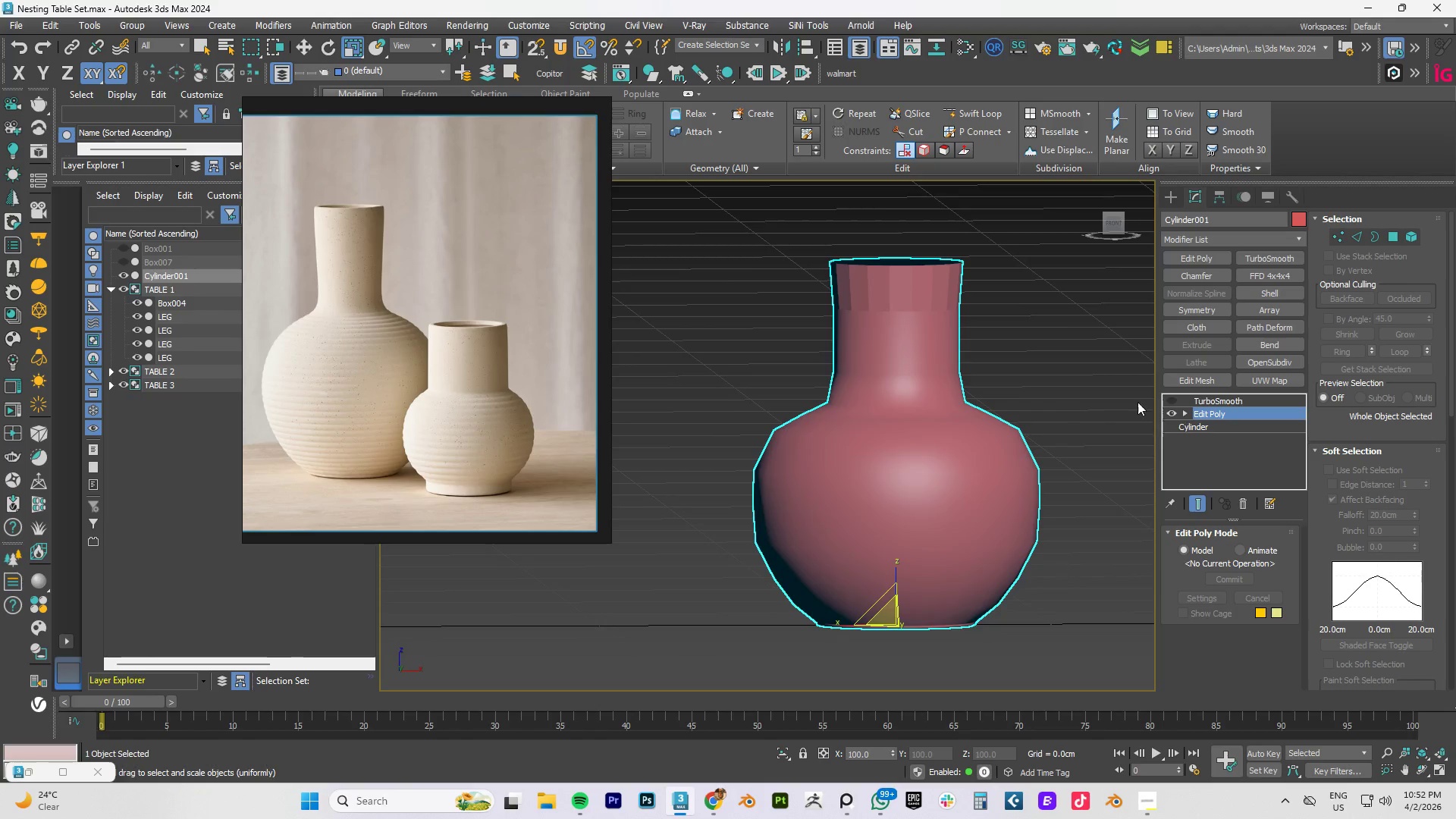 
key(F4)
 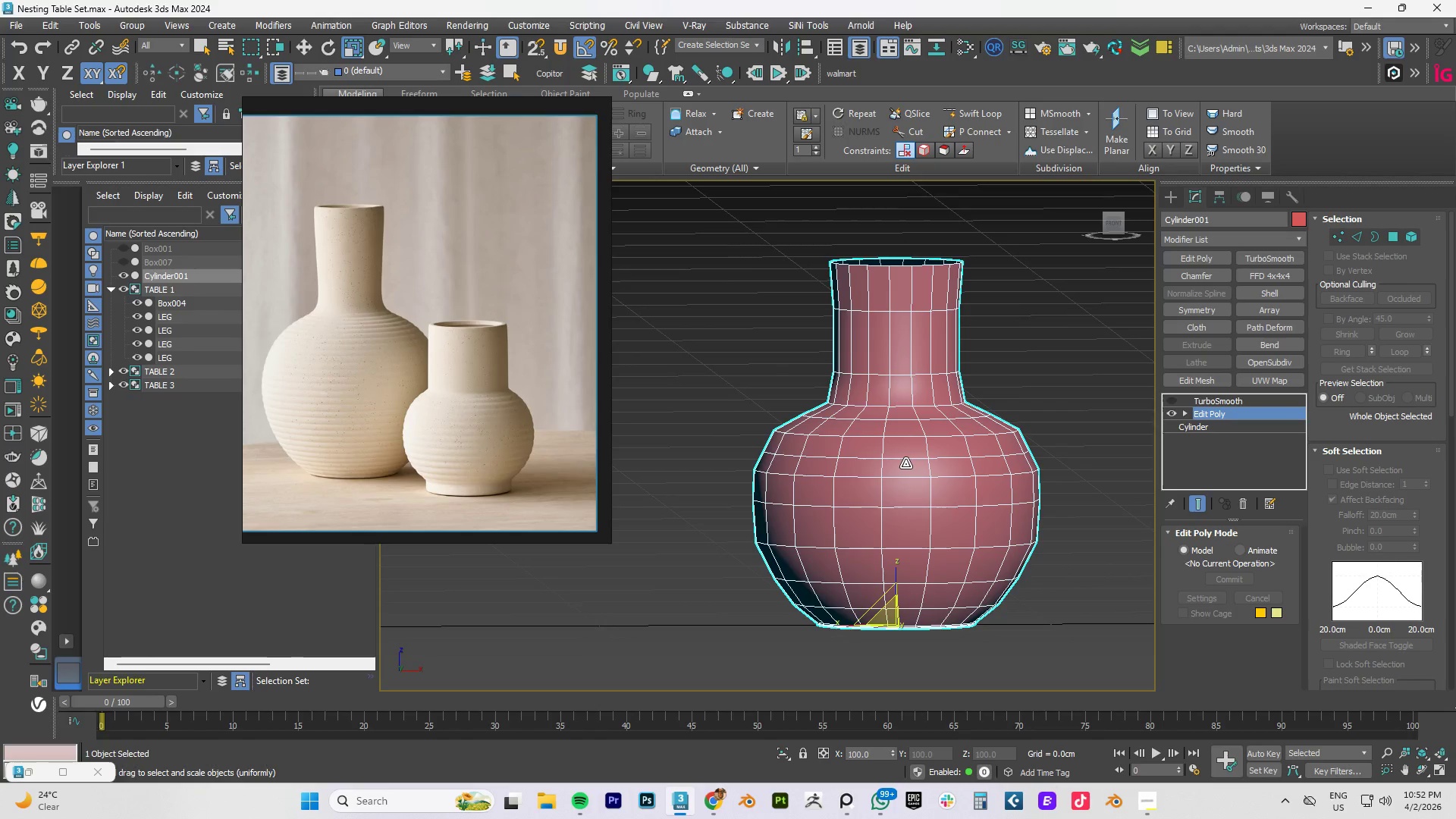 
scroll: coordinate [905, 463], scroll_direction: up, amount: 1.0
 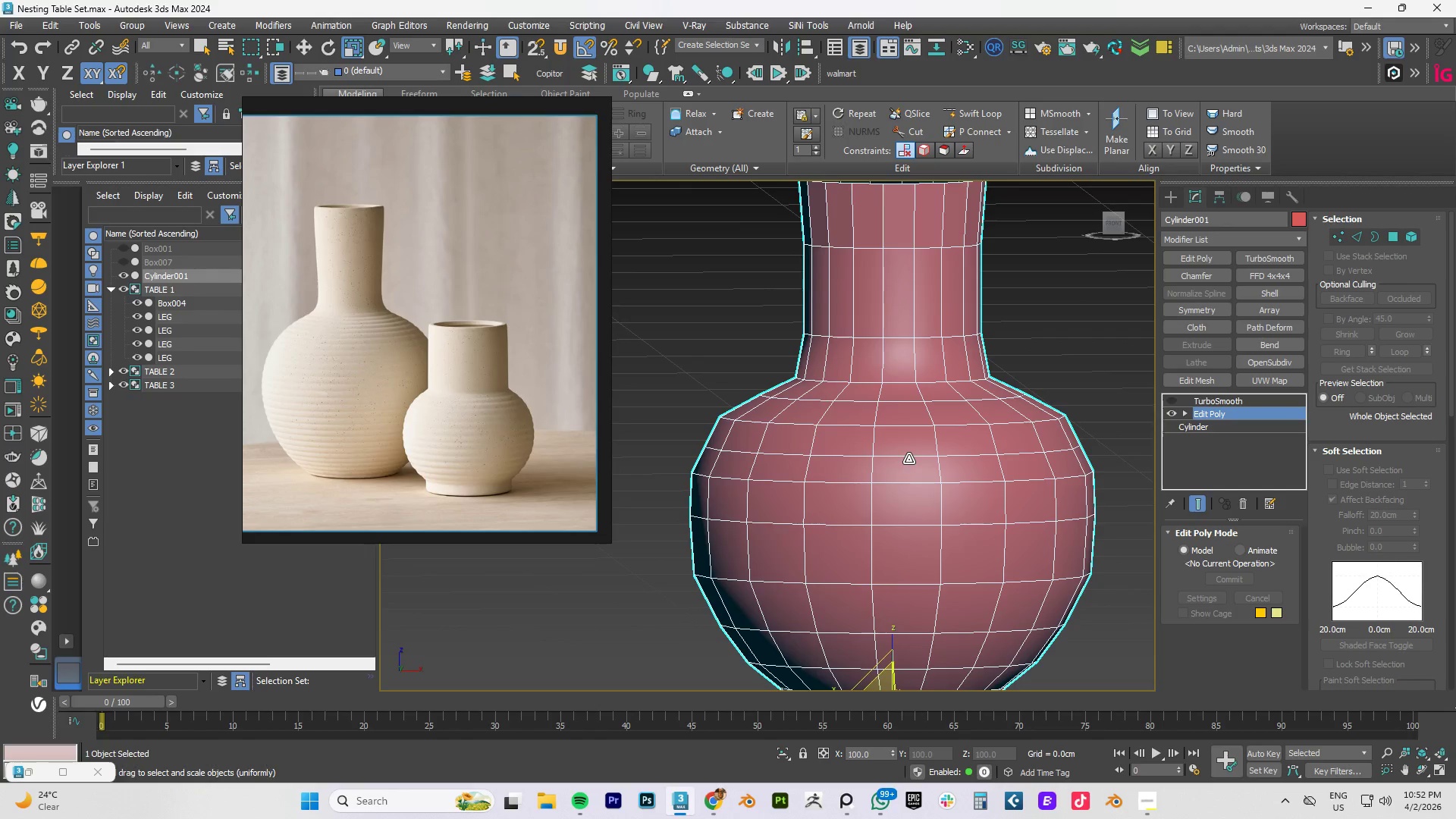 
key(2)
 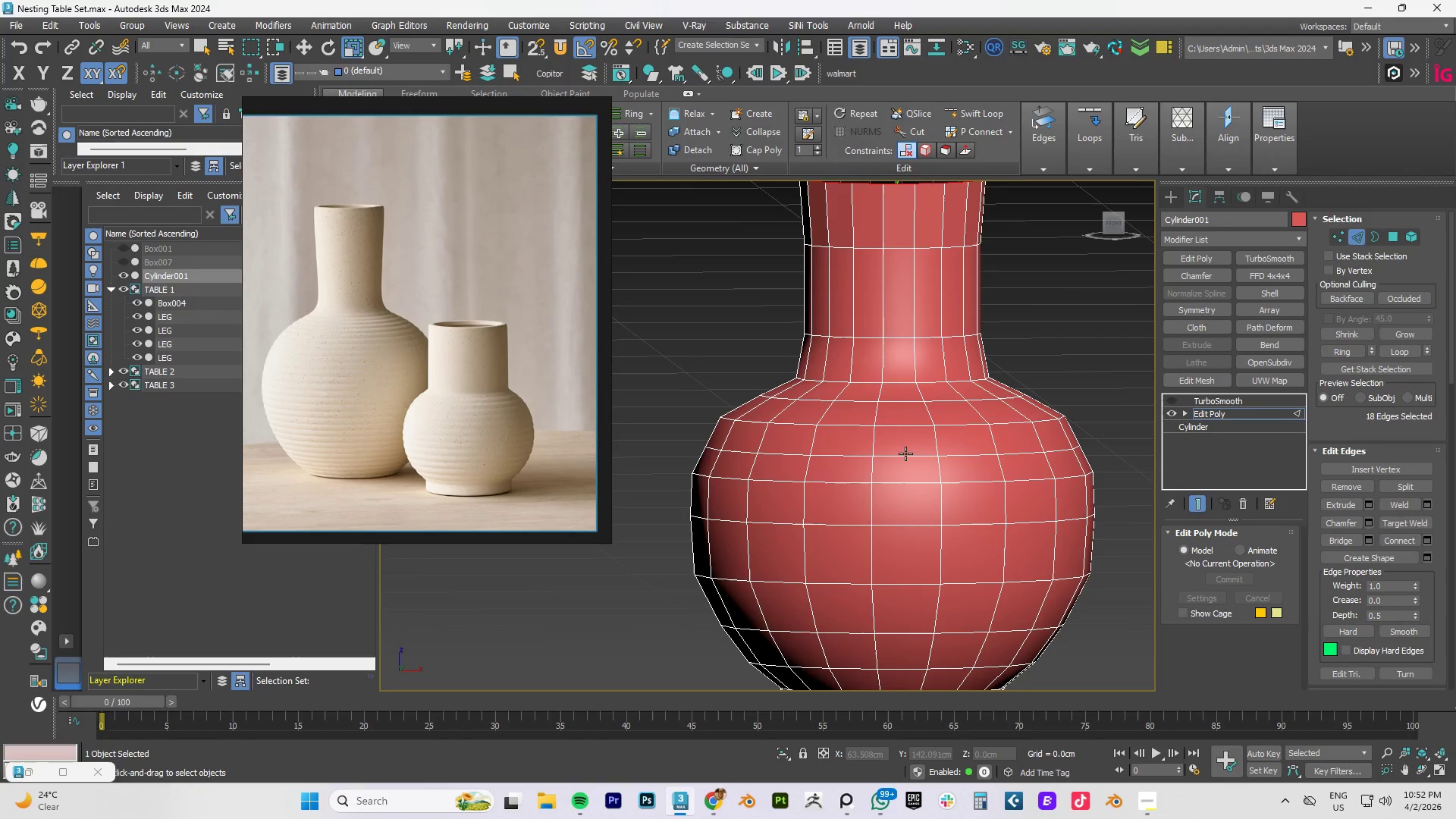 
double_click([905, 453])
 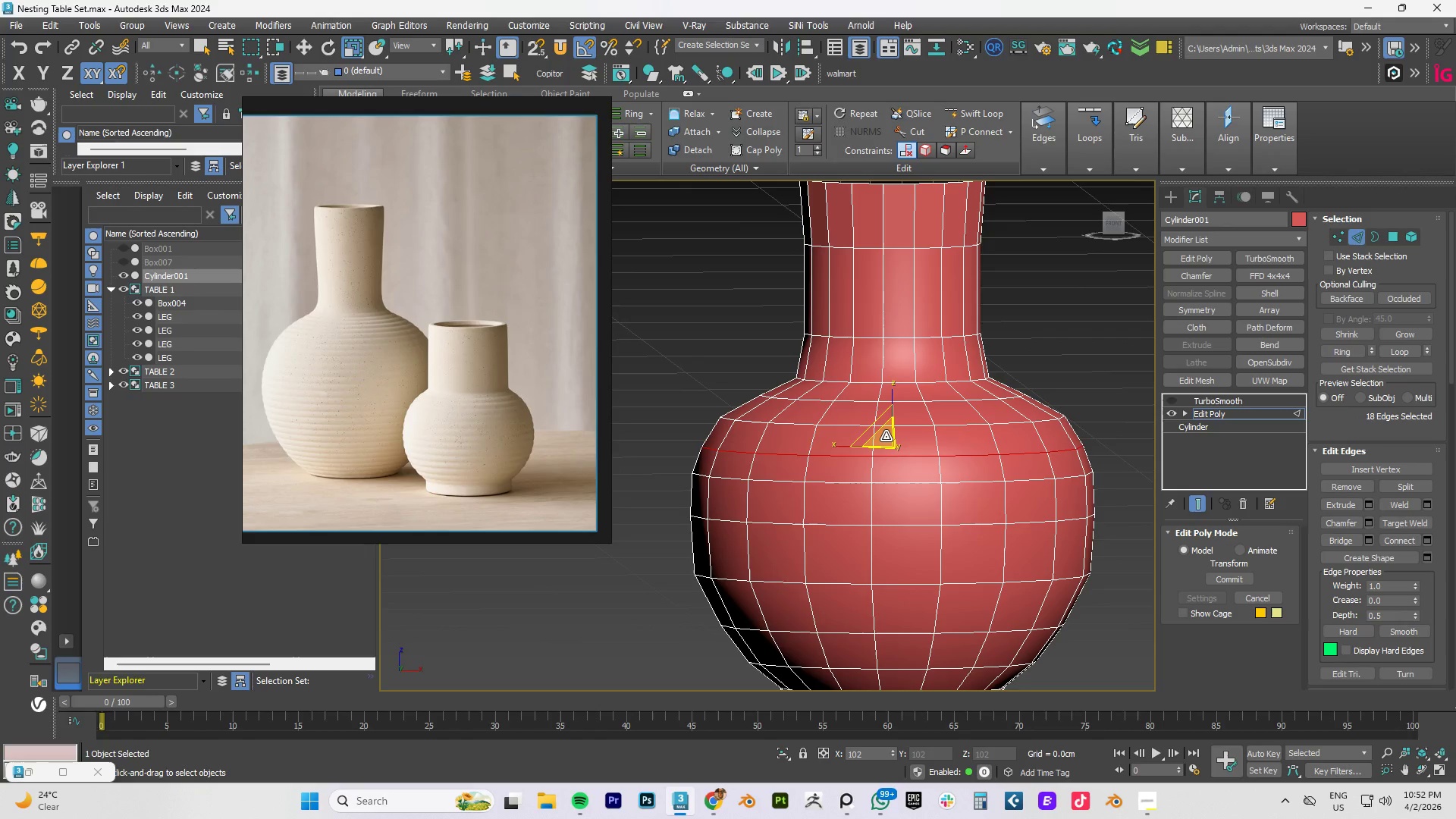 
key(F)
 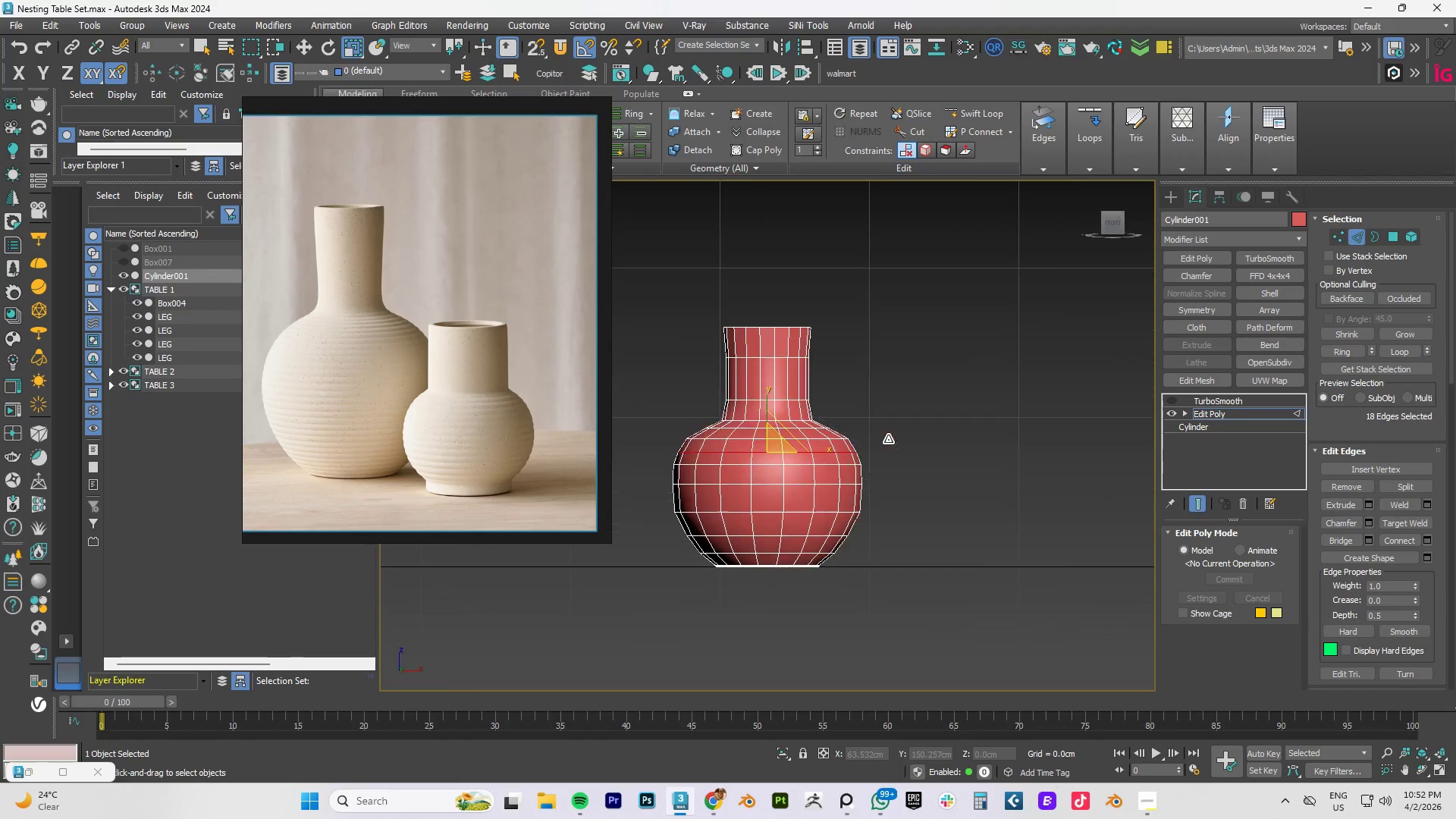 
scroll: coordinate [888, 439], scroll_direction: down, amount: 2.0
 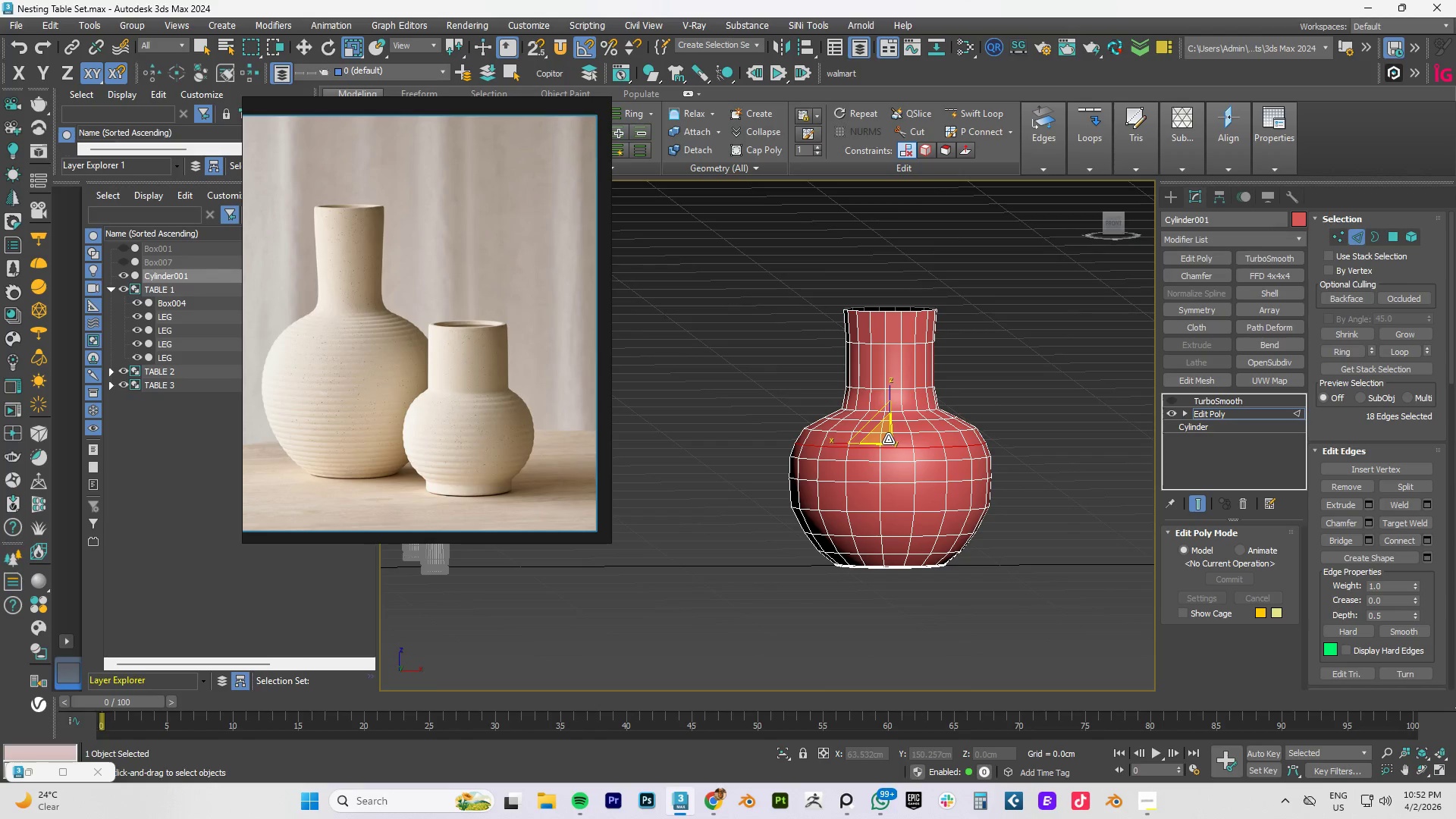 
key(Z)
 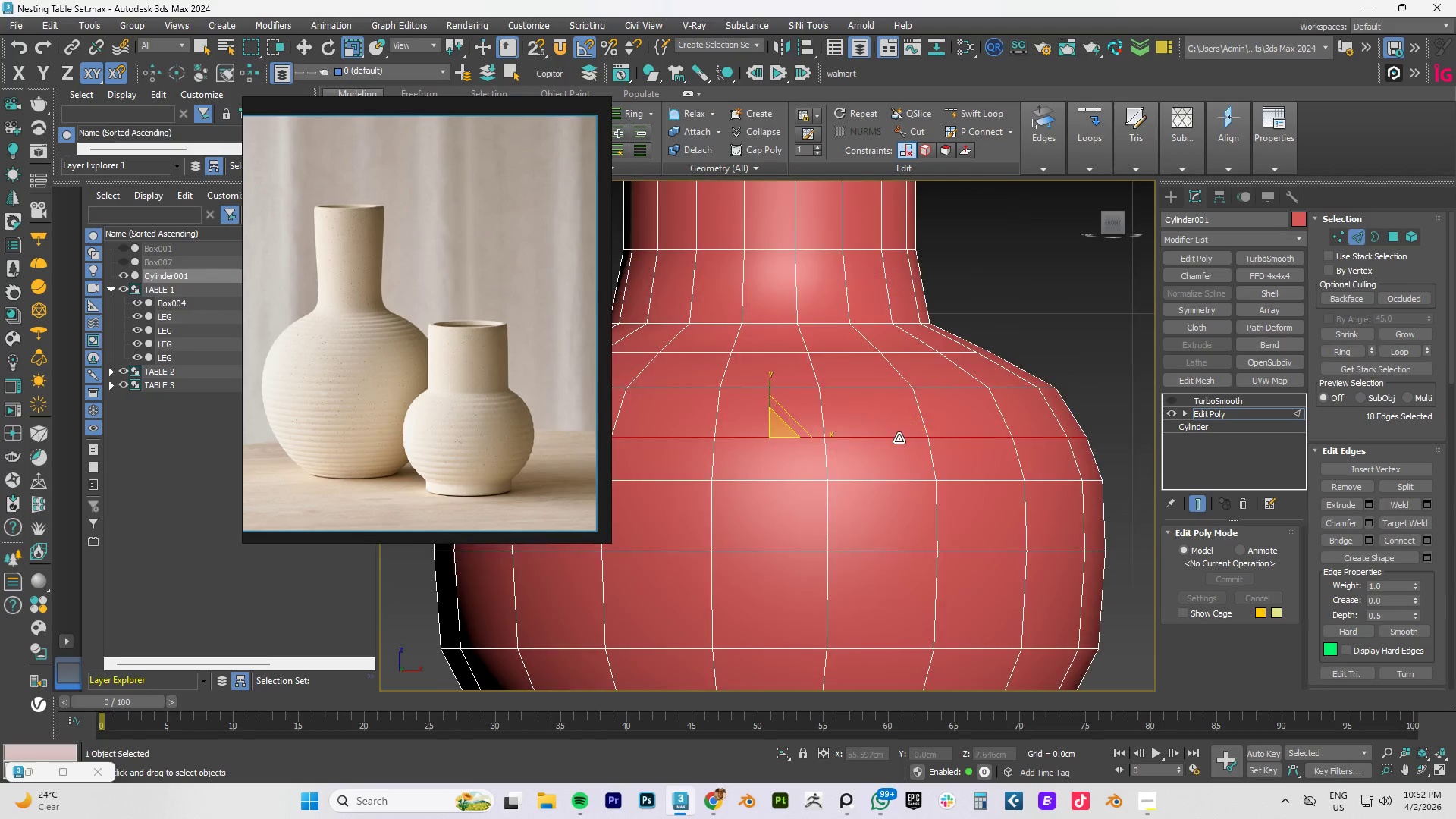 
scroll: coordinate [899, 438], scroll_direction: down, amount: 2.0
 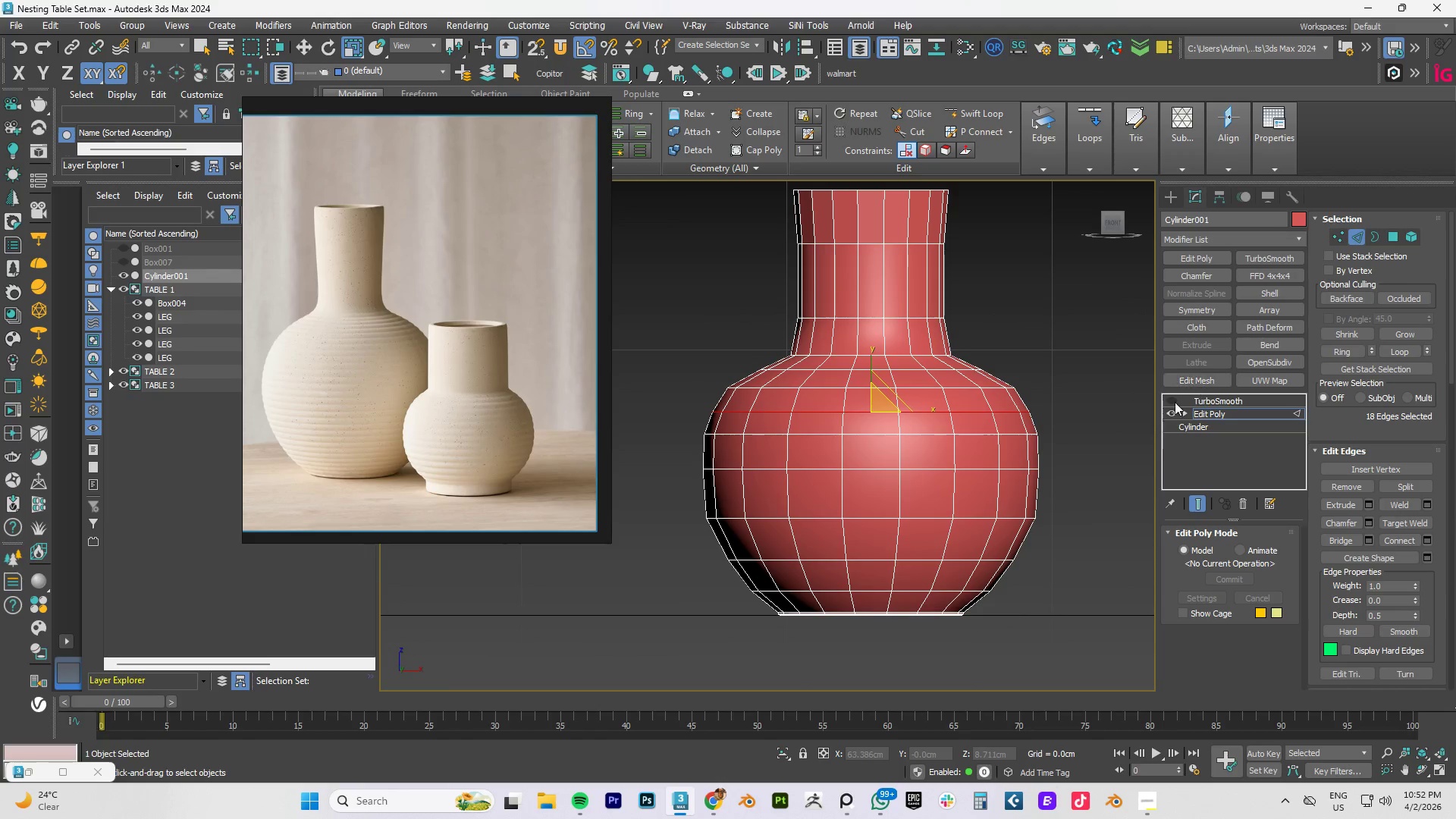 
left_click([1169, 402])
 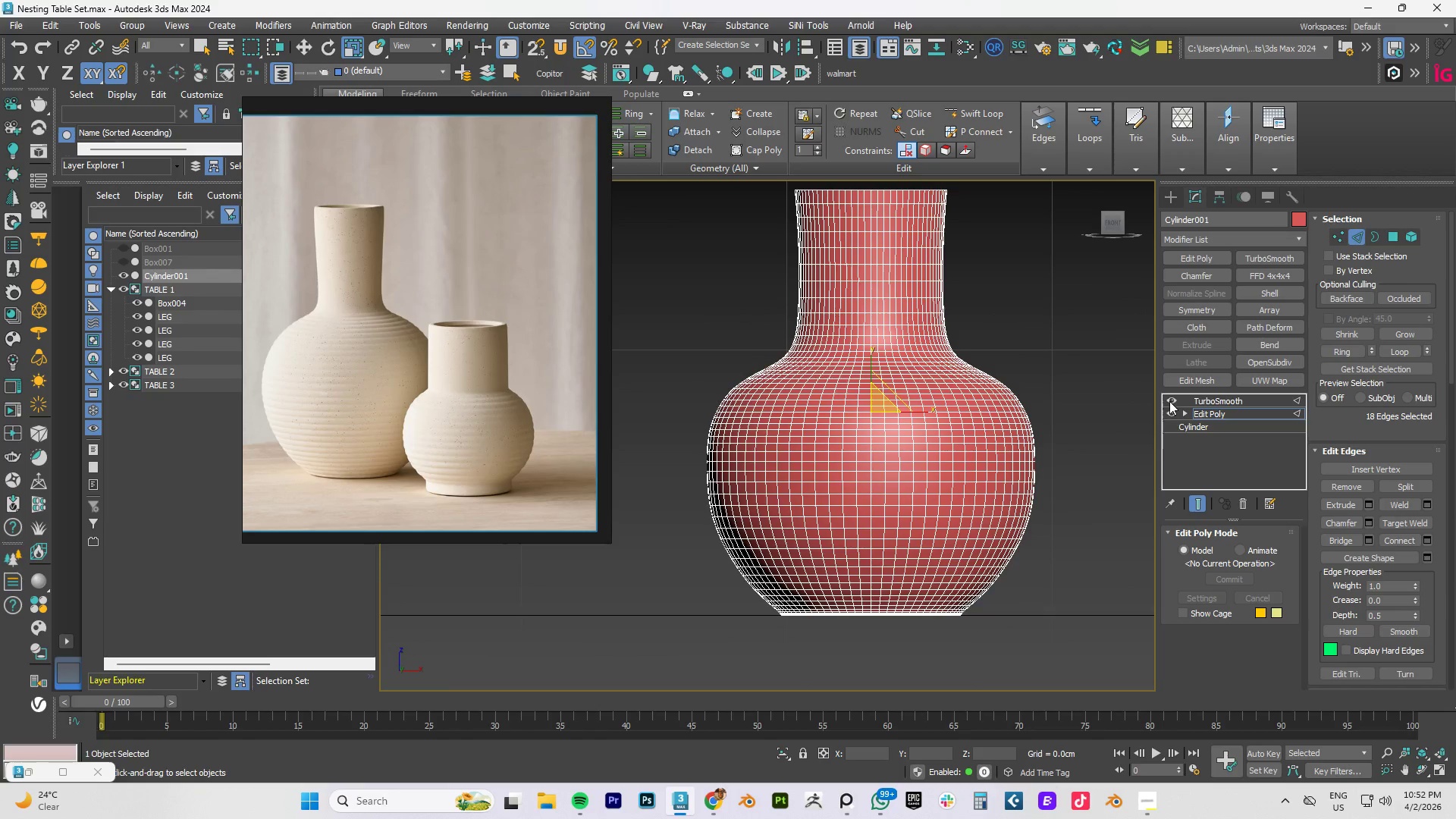 
key(F4)
 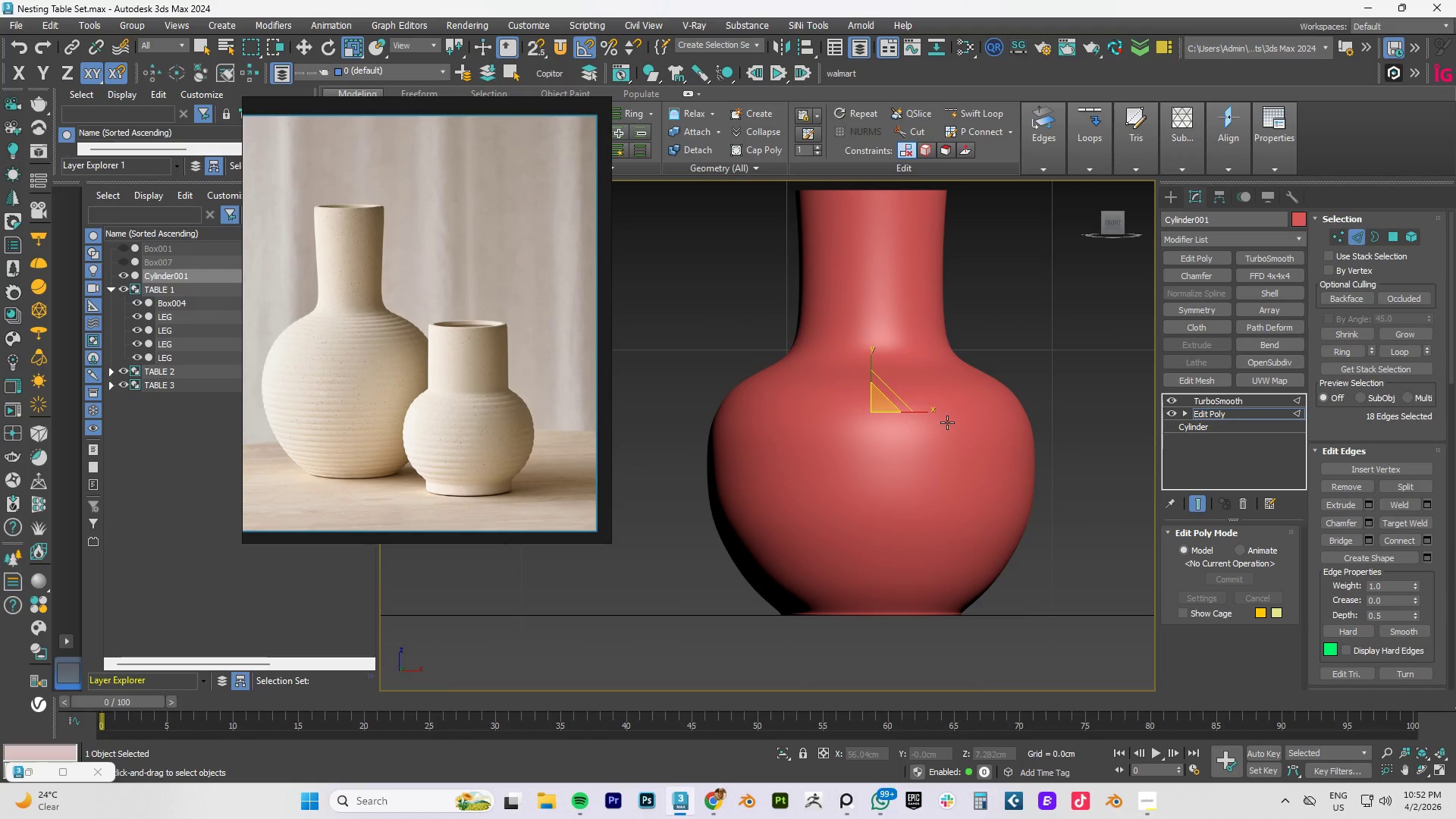 
wait(5.38)
 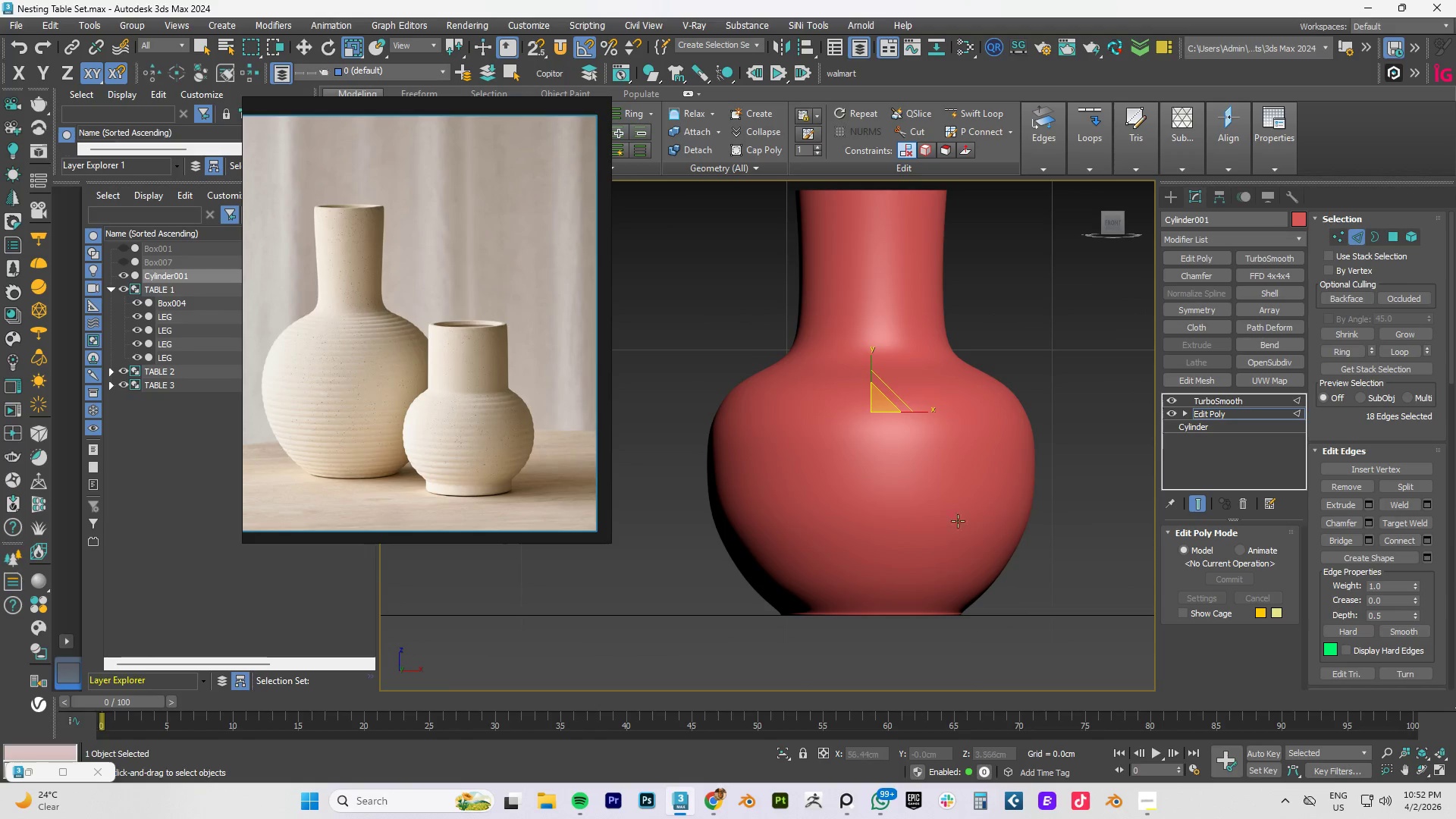 
scroll: coordinate [947, 431], scroll_direction: up, amount: 1.0
 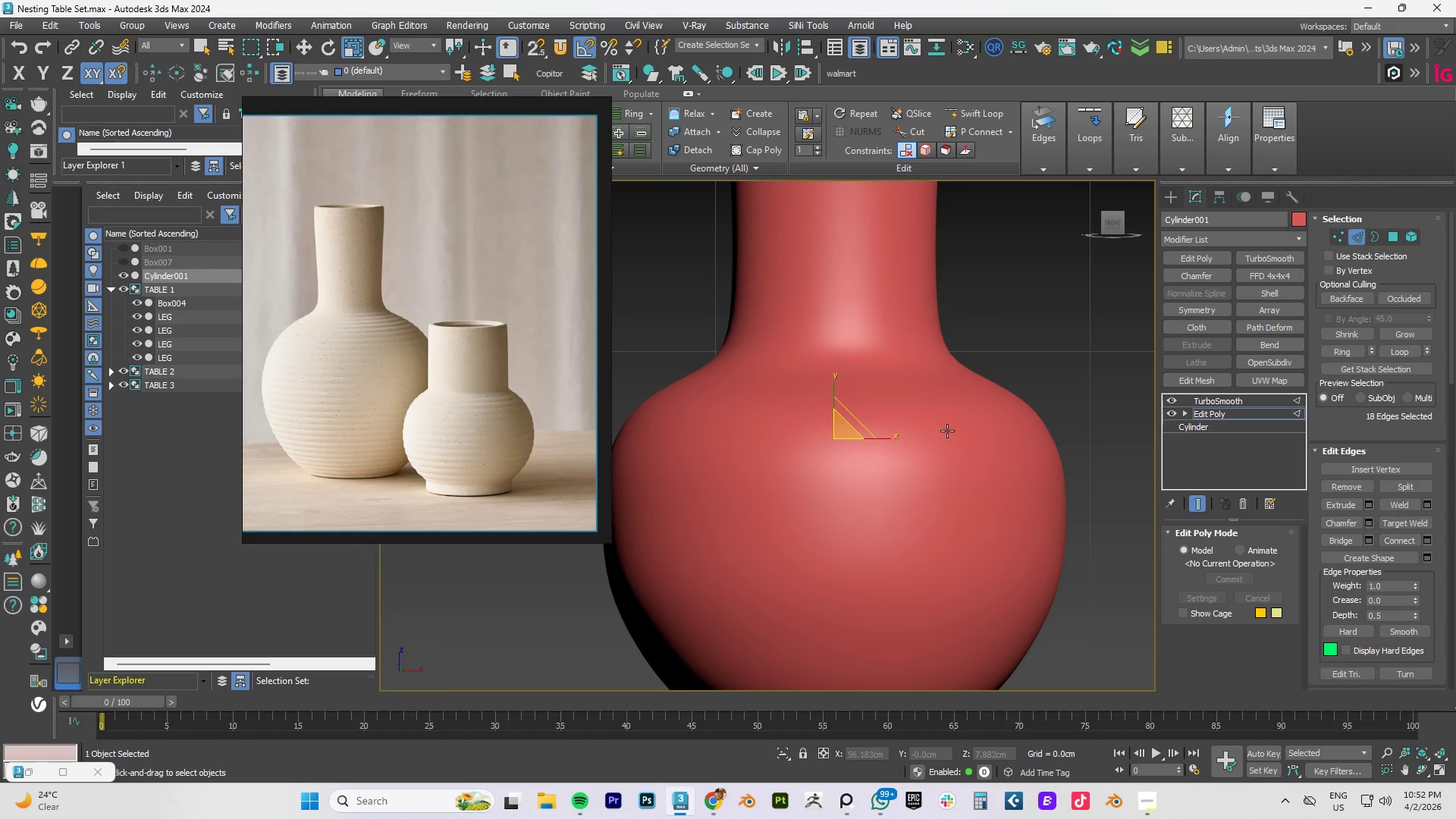 
key(F4)
 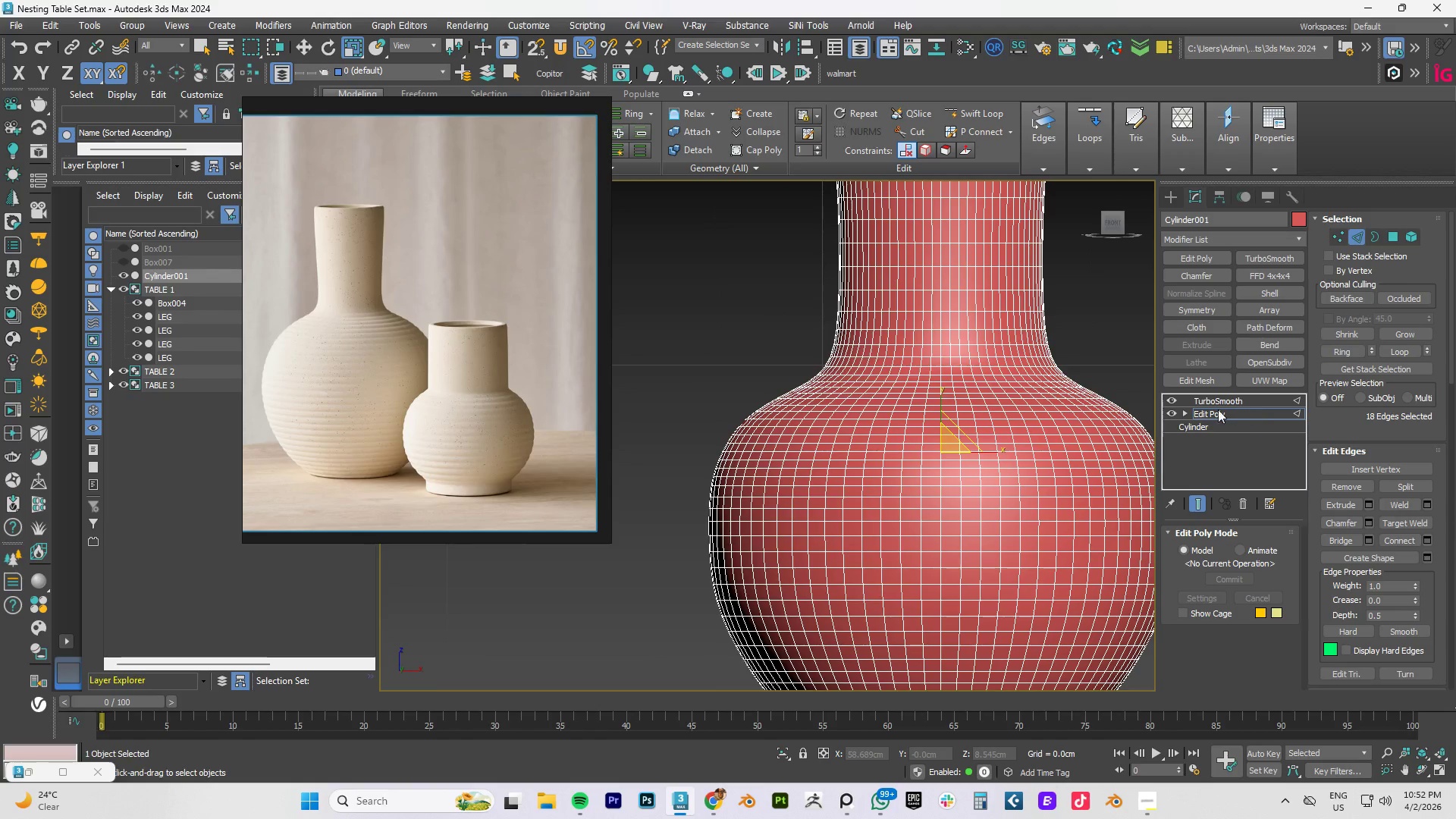 
left_click([1210, 412])
 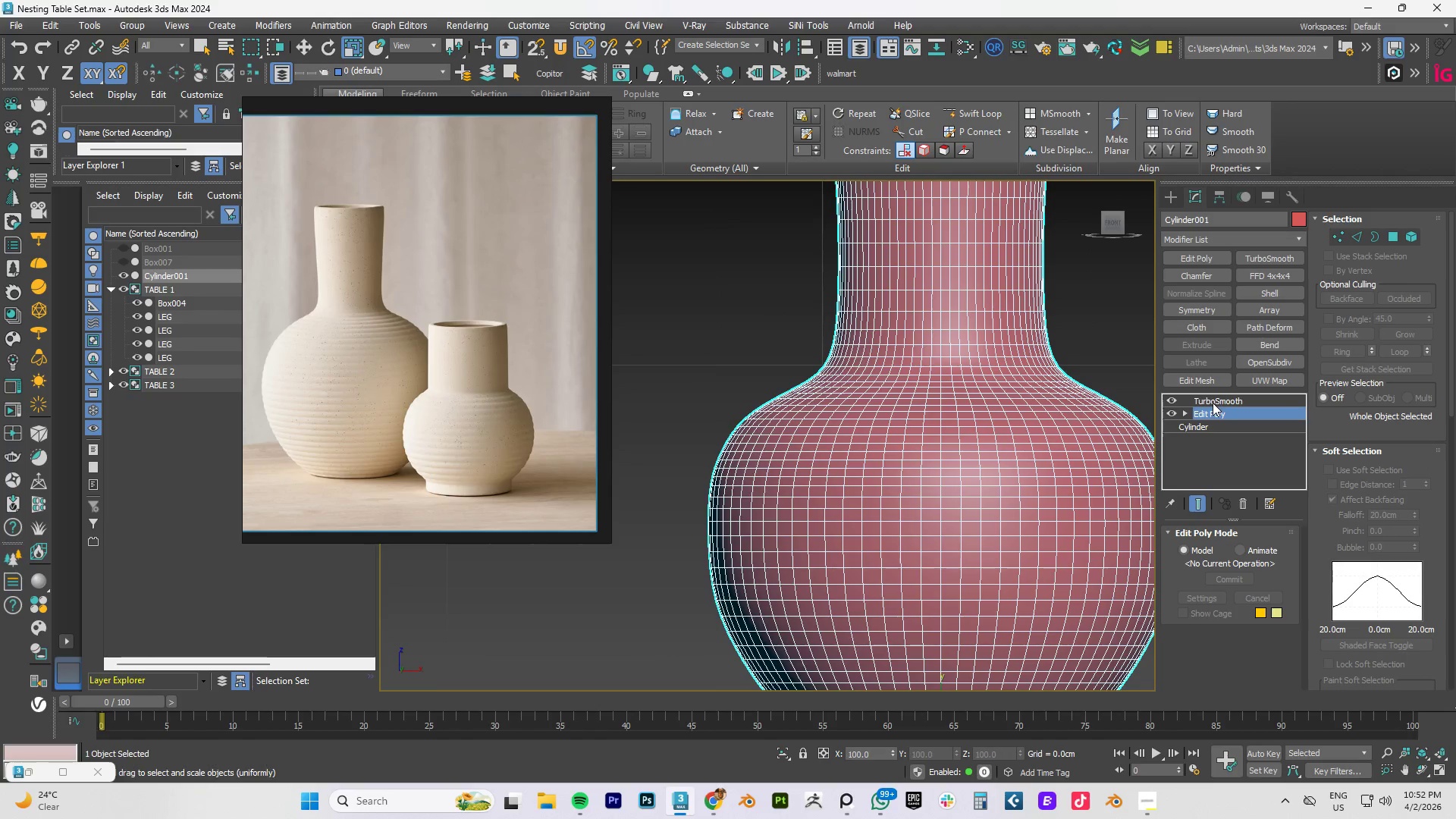 
left_click([1213, 400])
 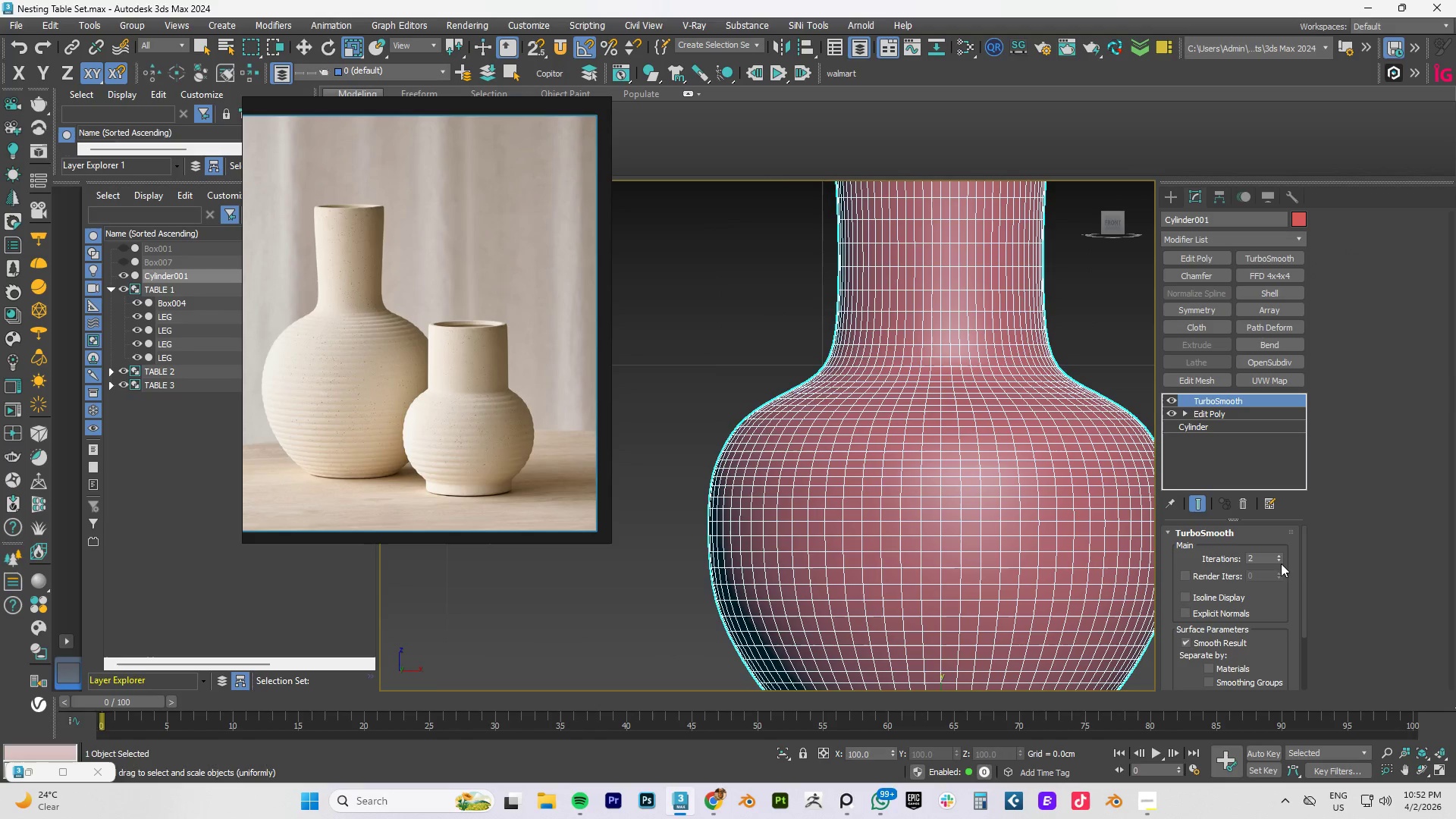 
left_click([1279, 558])
 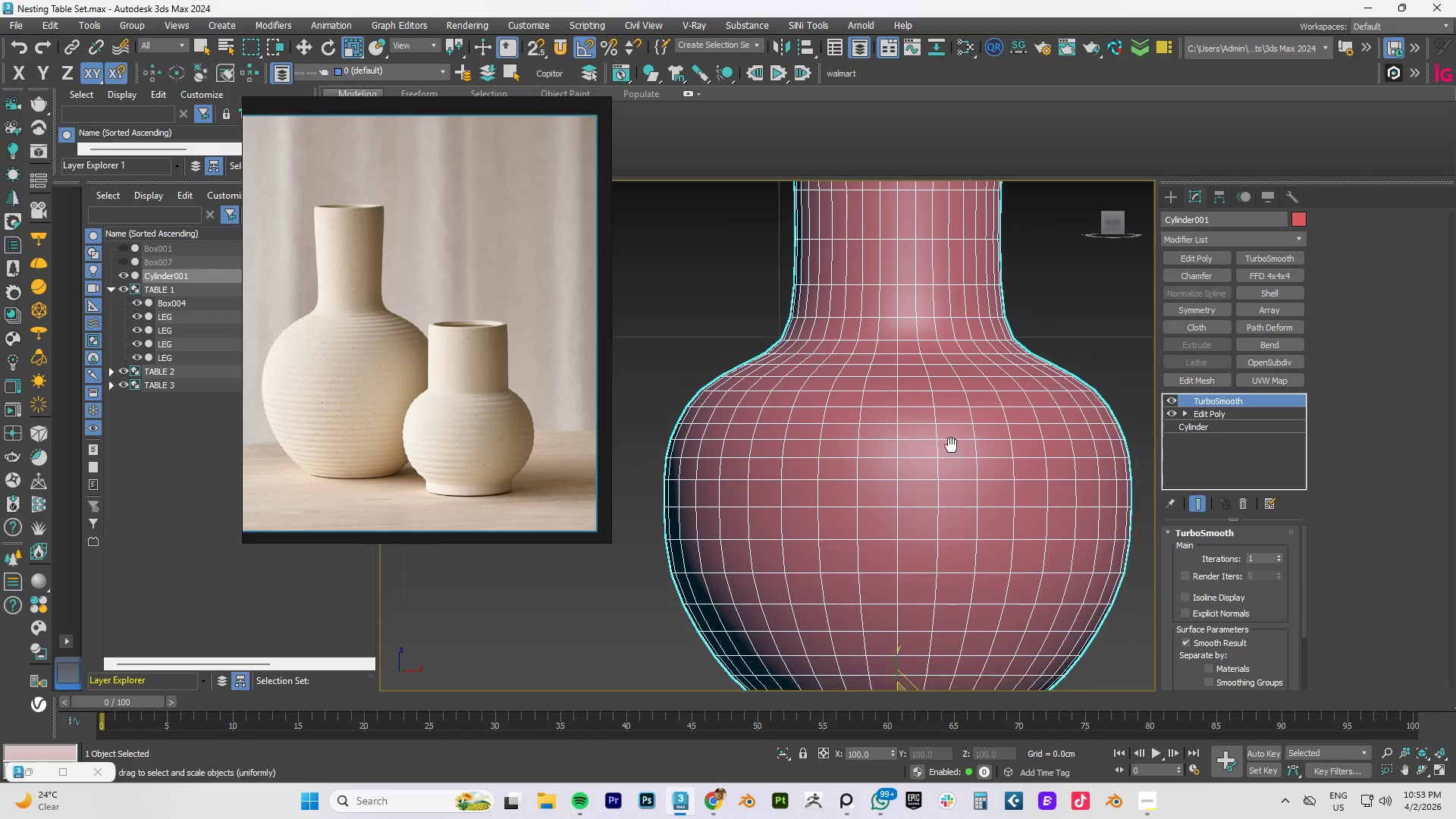 
scroll: coordinate [915, 422], scroll_direction: down, amount: 1.0
 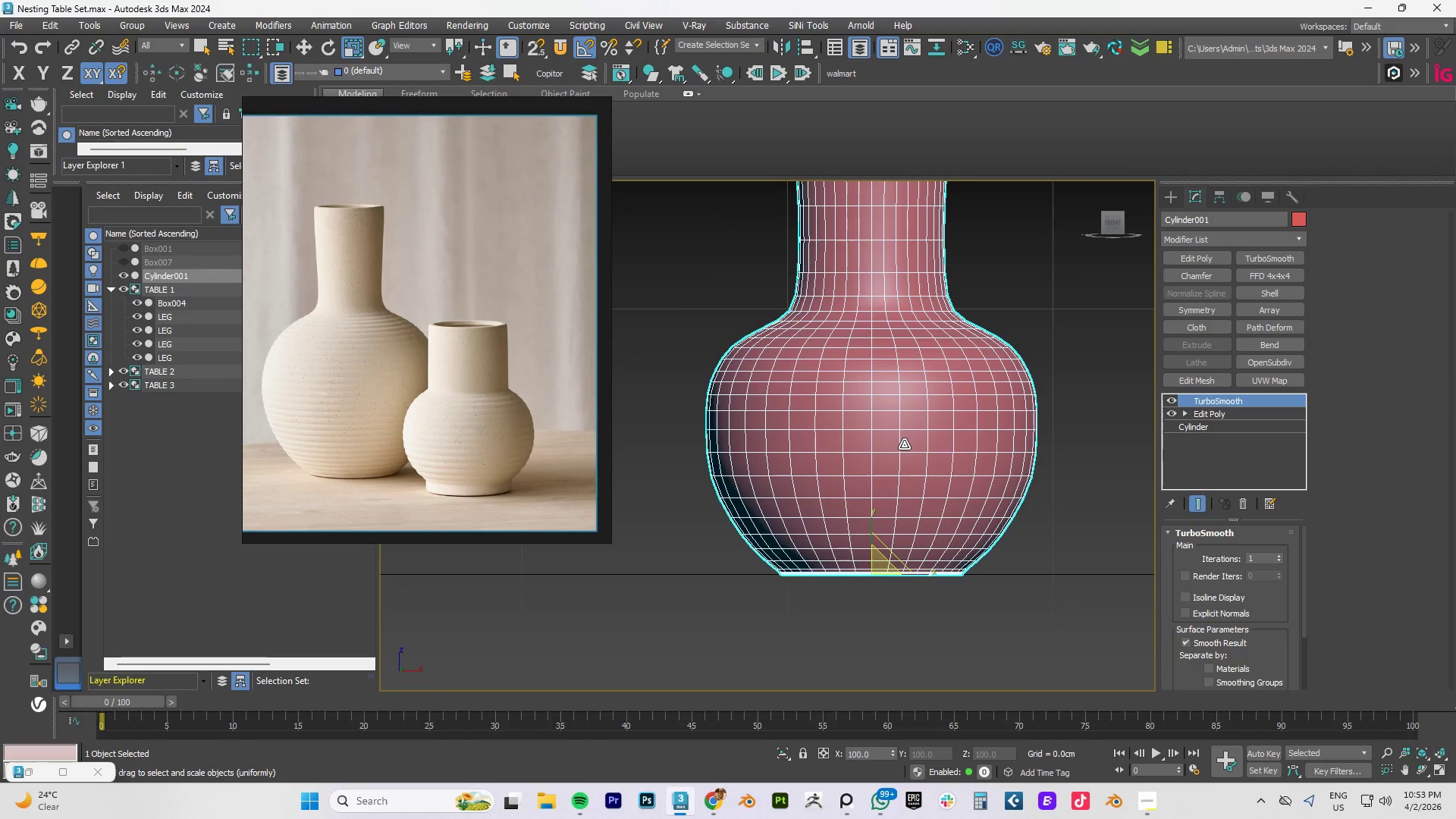 
scroll: coordinate [858, 530], scroll_direction: up, amount: 1.0
 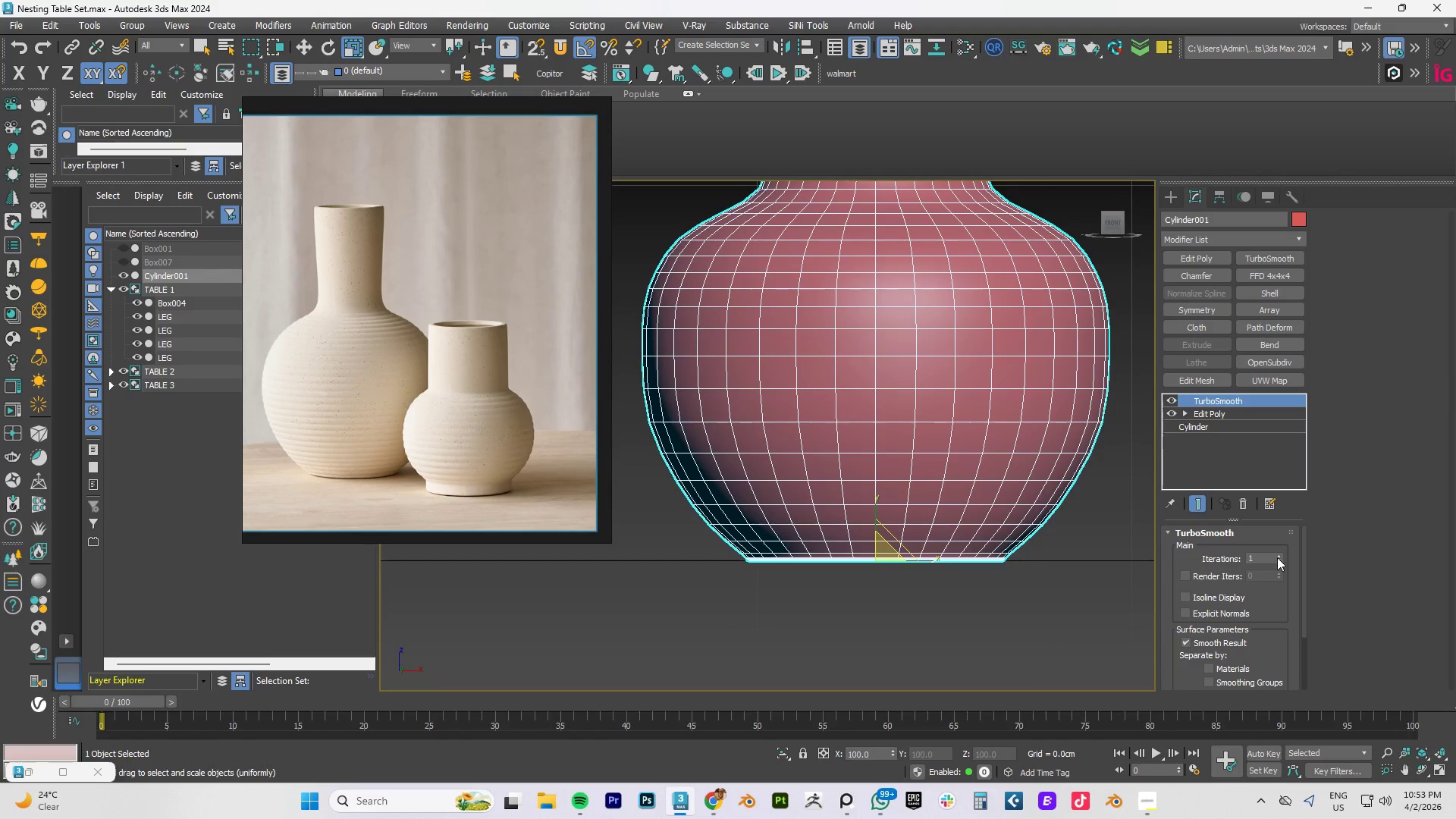 
left_click([1277, 555])
 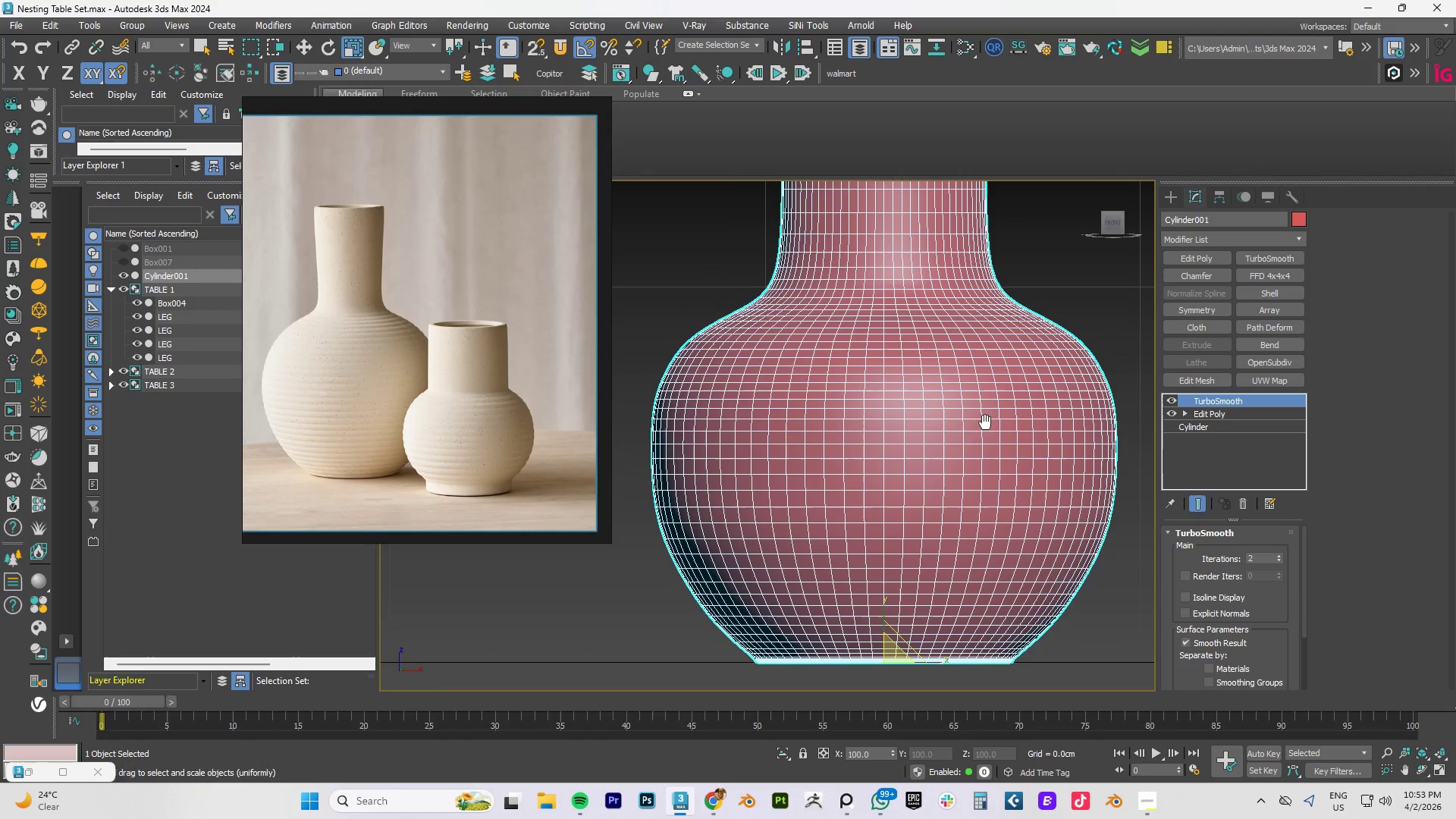 
scroll: coordinate [884, 626], scroll_direction: up, amount: 2.0
 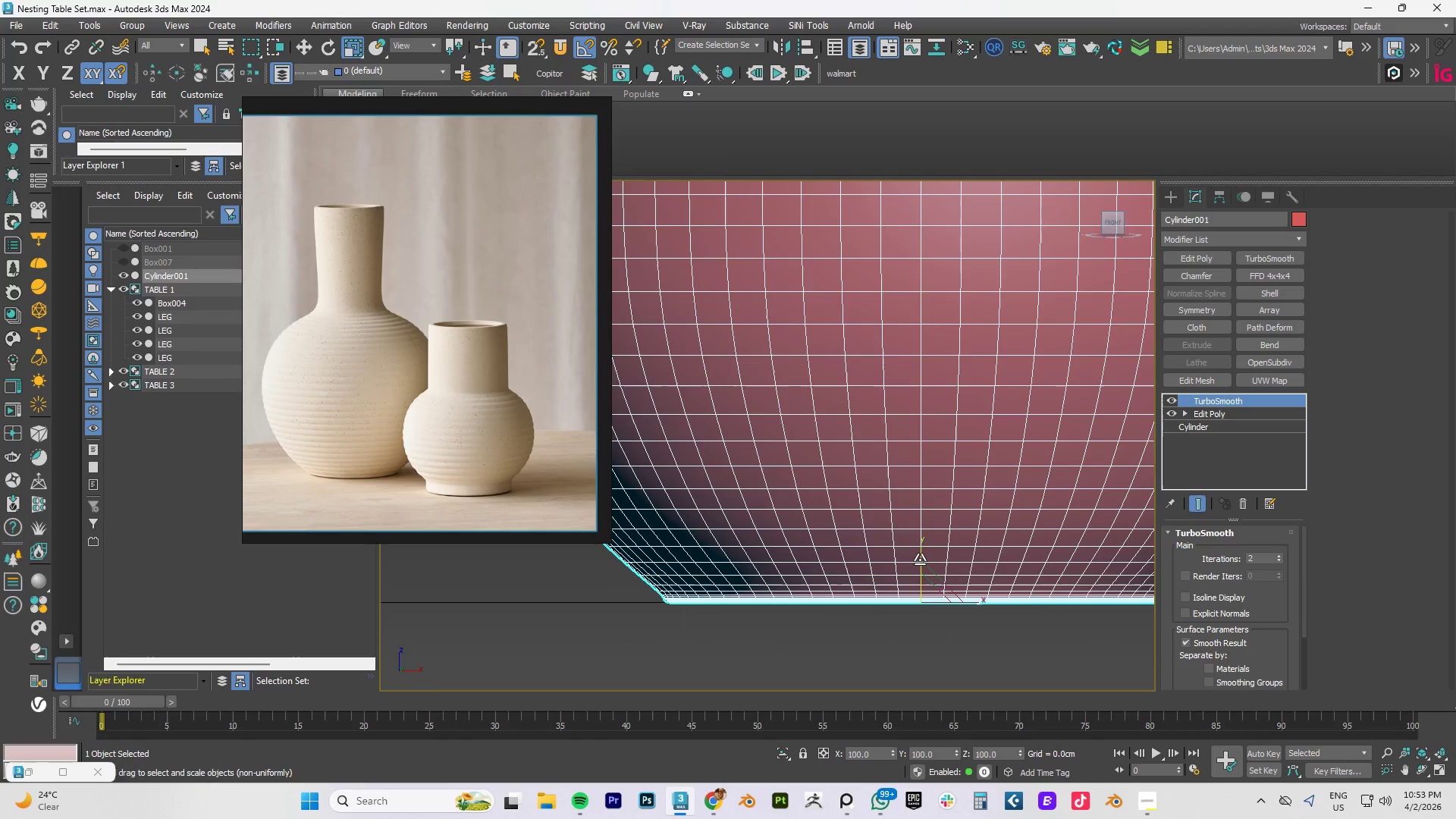 
key(2)
 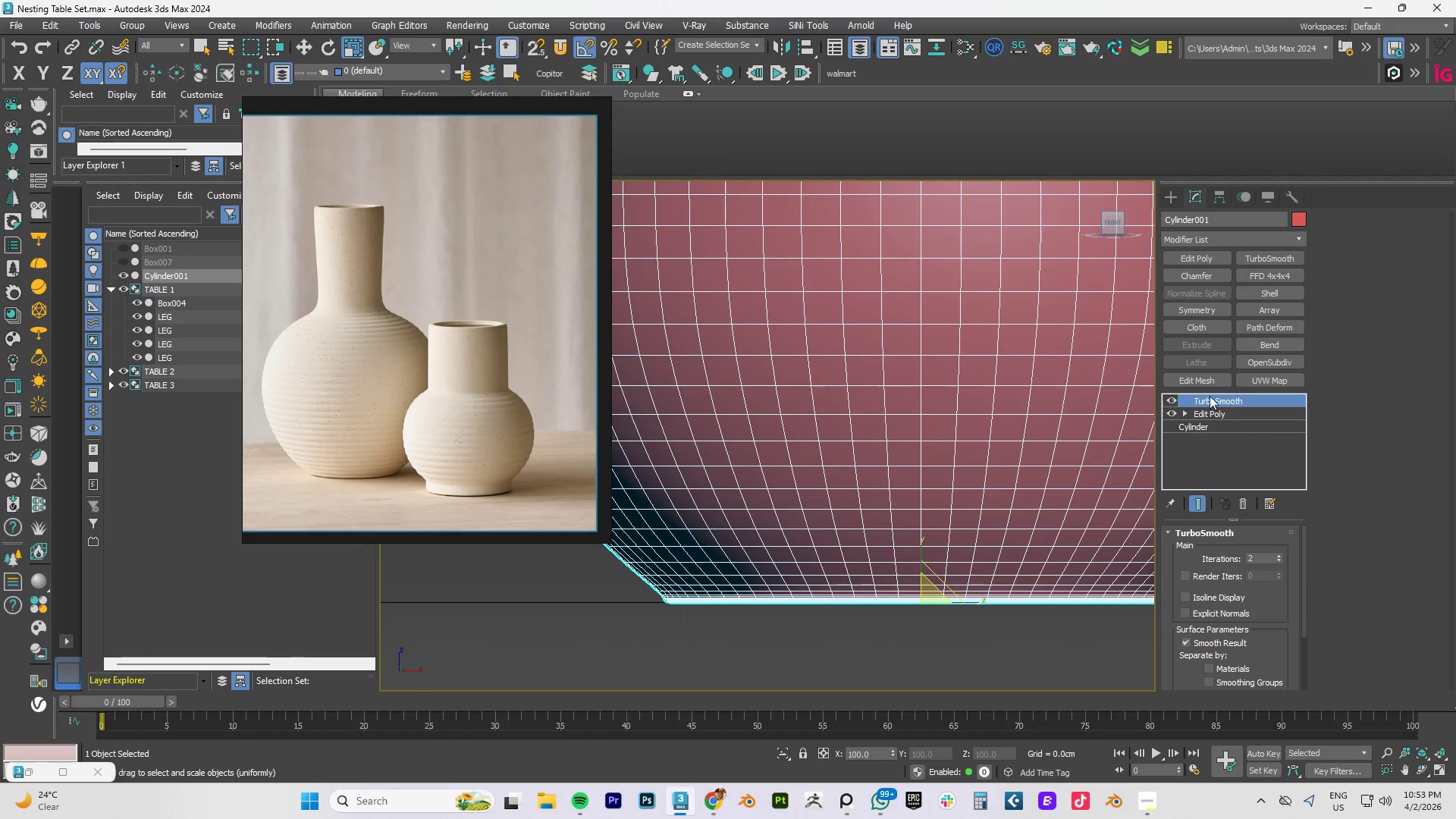 
left_click([1197, 259])
 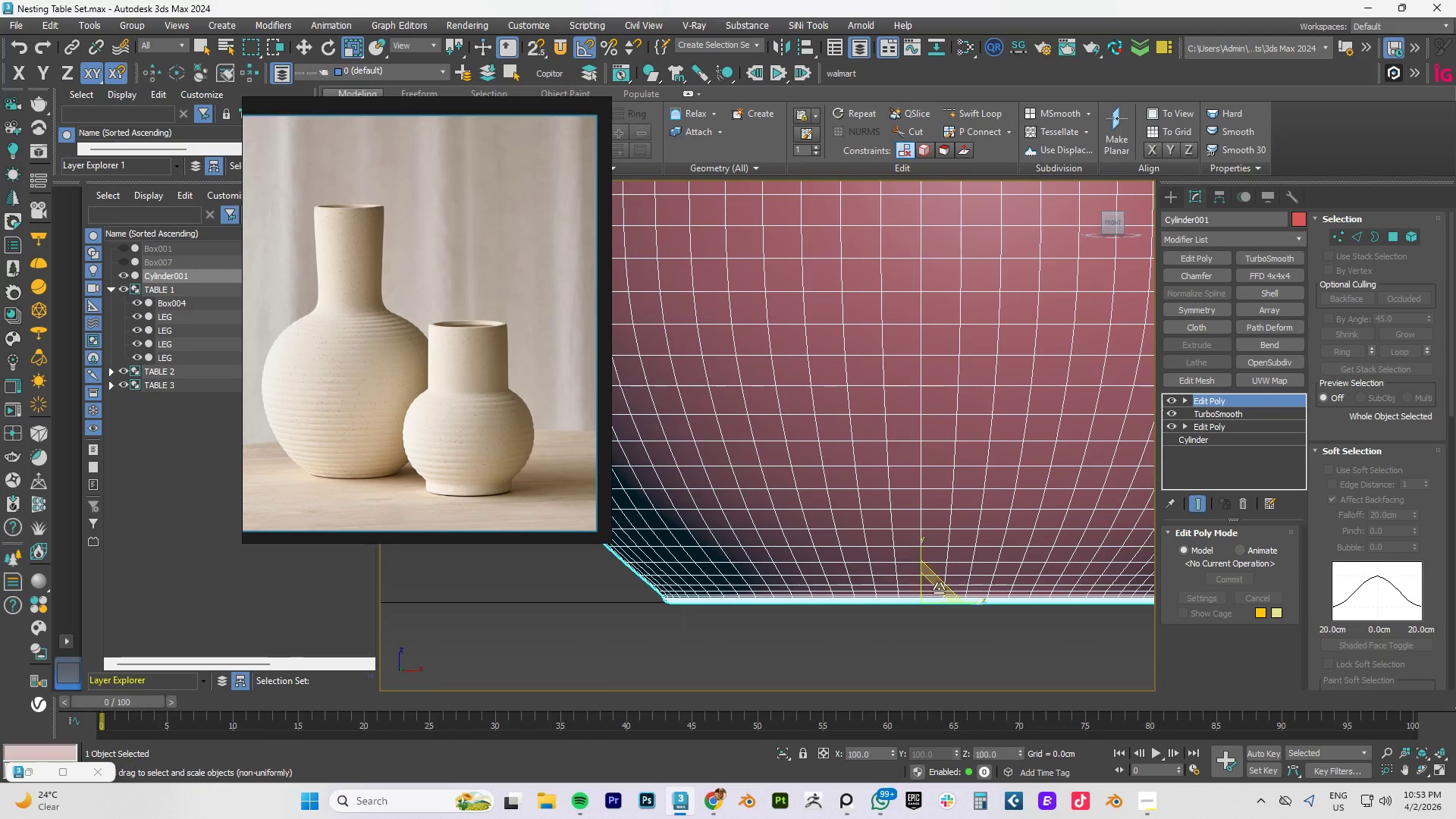 
key(2)
 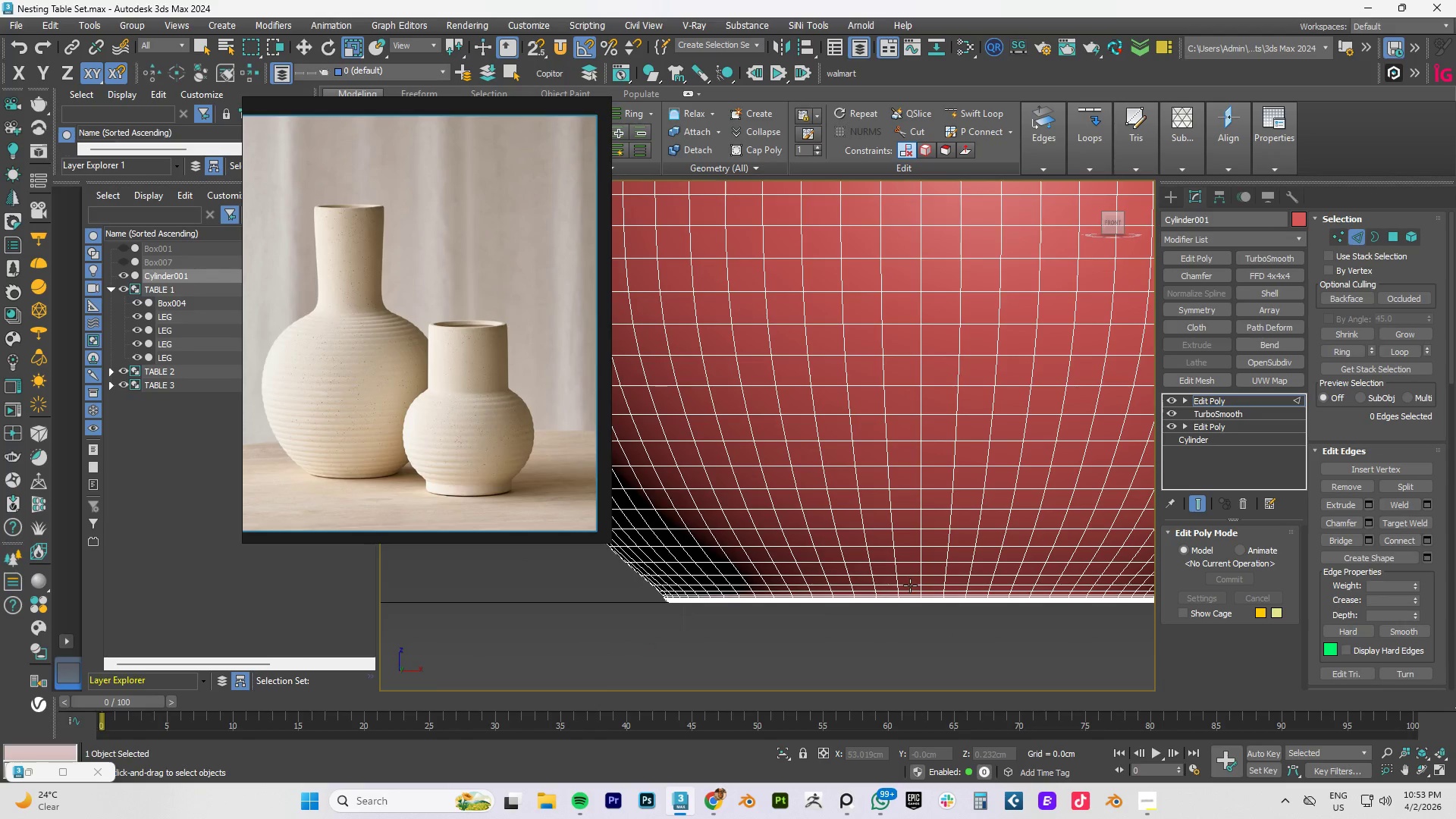 
double_click([910, 585])
 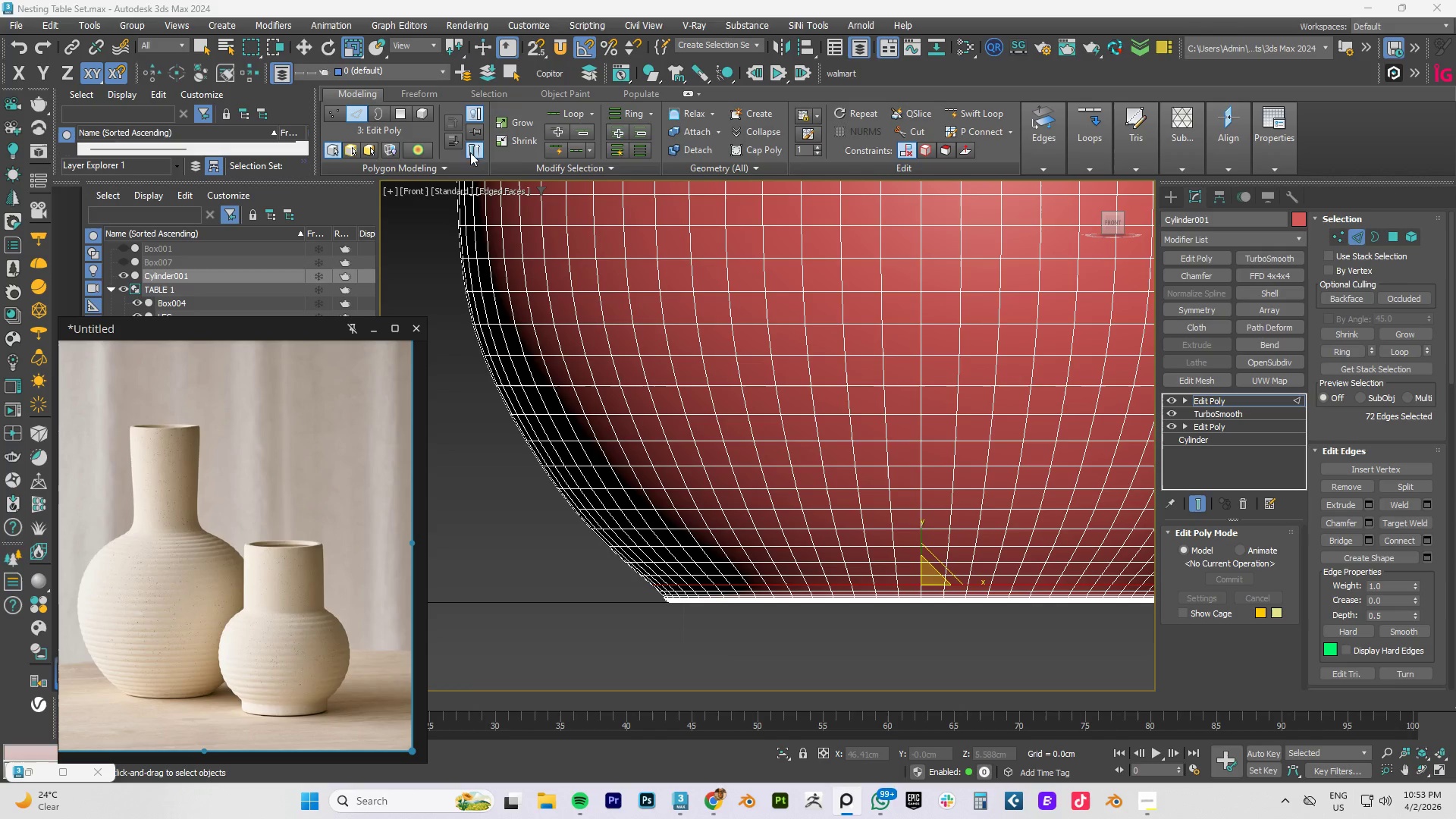 
left_click([634, 151])
 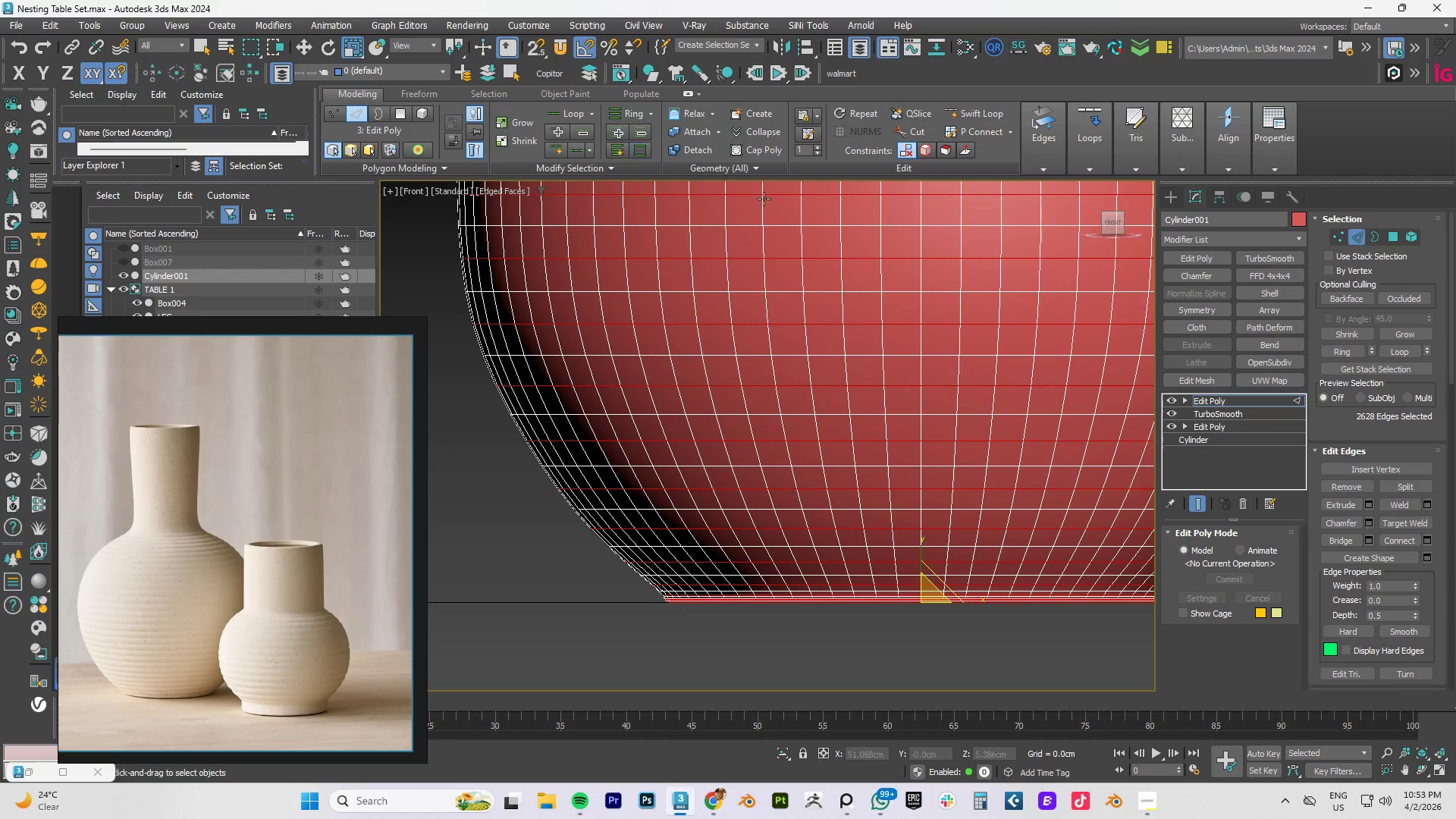 
scroll: coordinate [865, 354], scroll_direction: down, amount: 5.0
 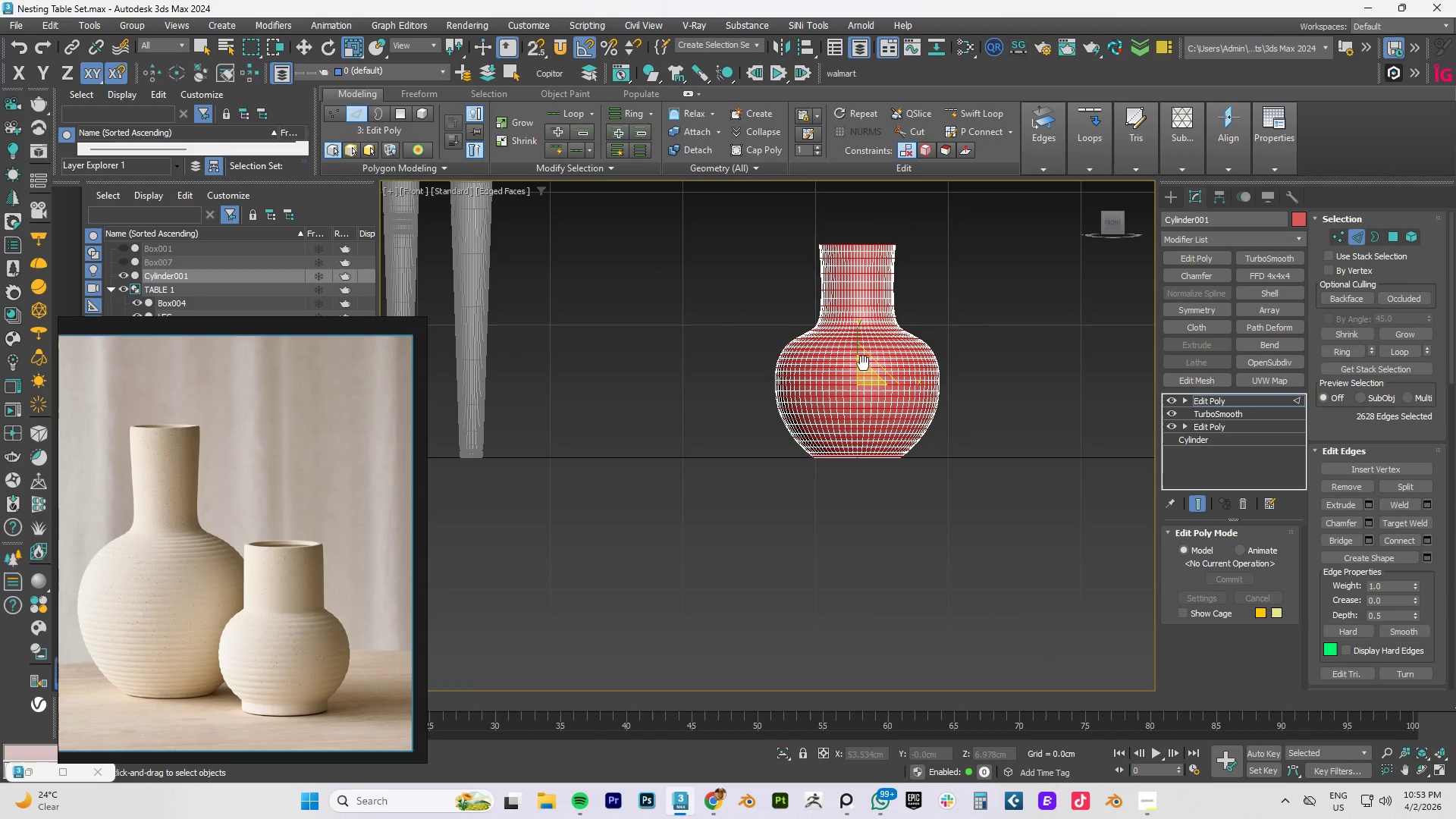 
scroll: coordinate [862, 359], scroll_direction: up, amount: 3.0
 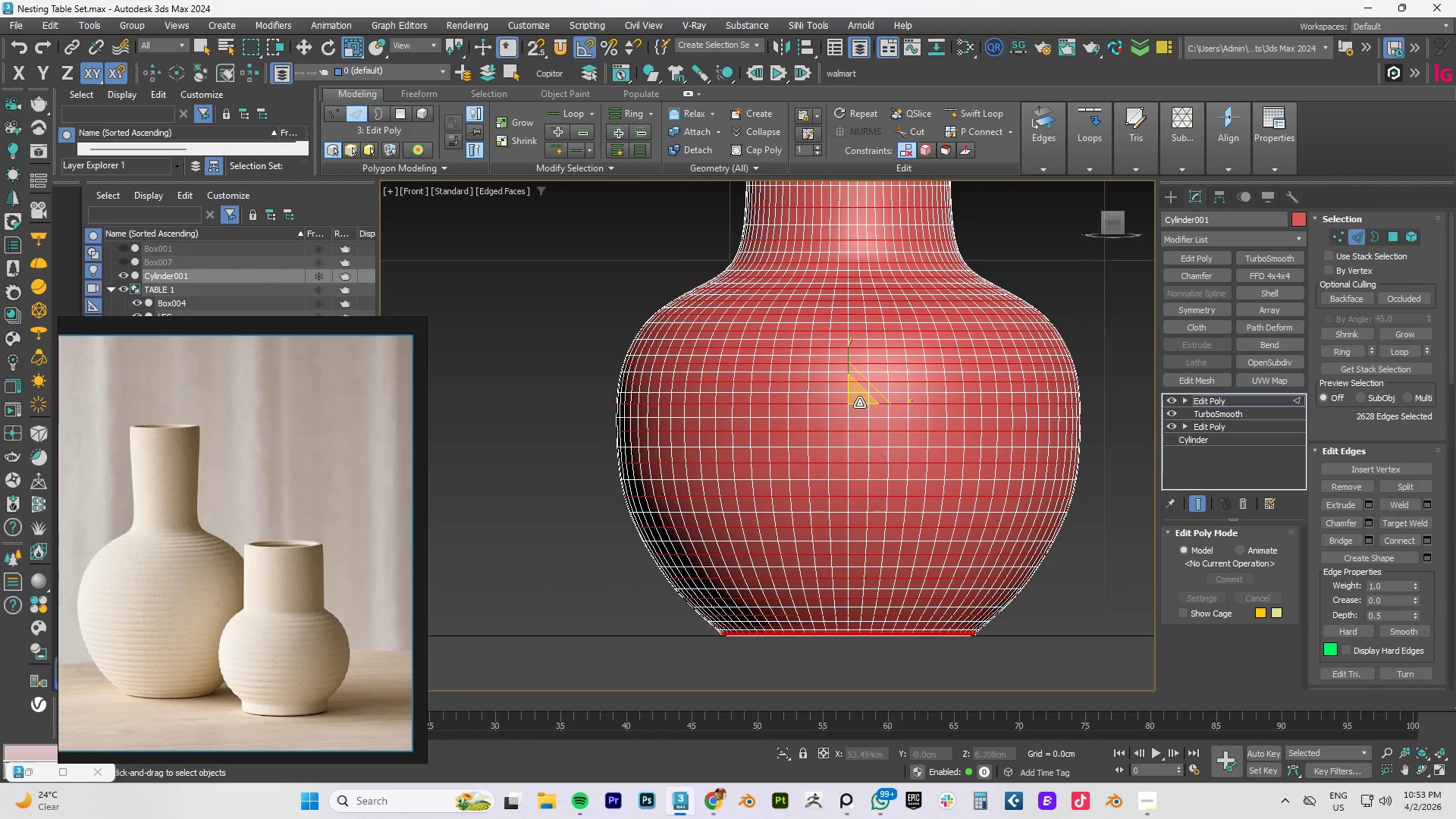 
key(F4)
 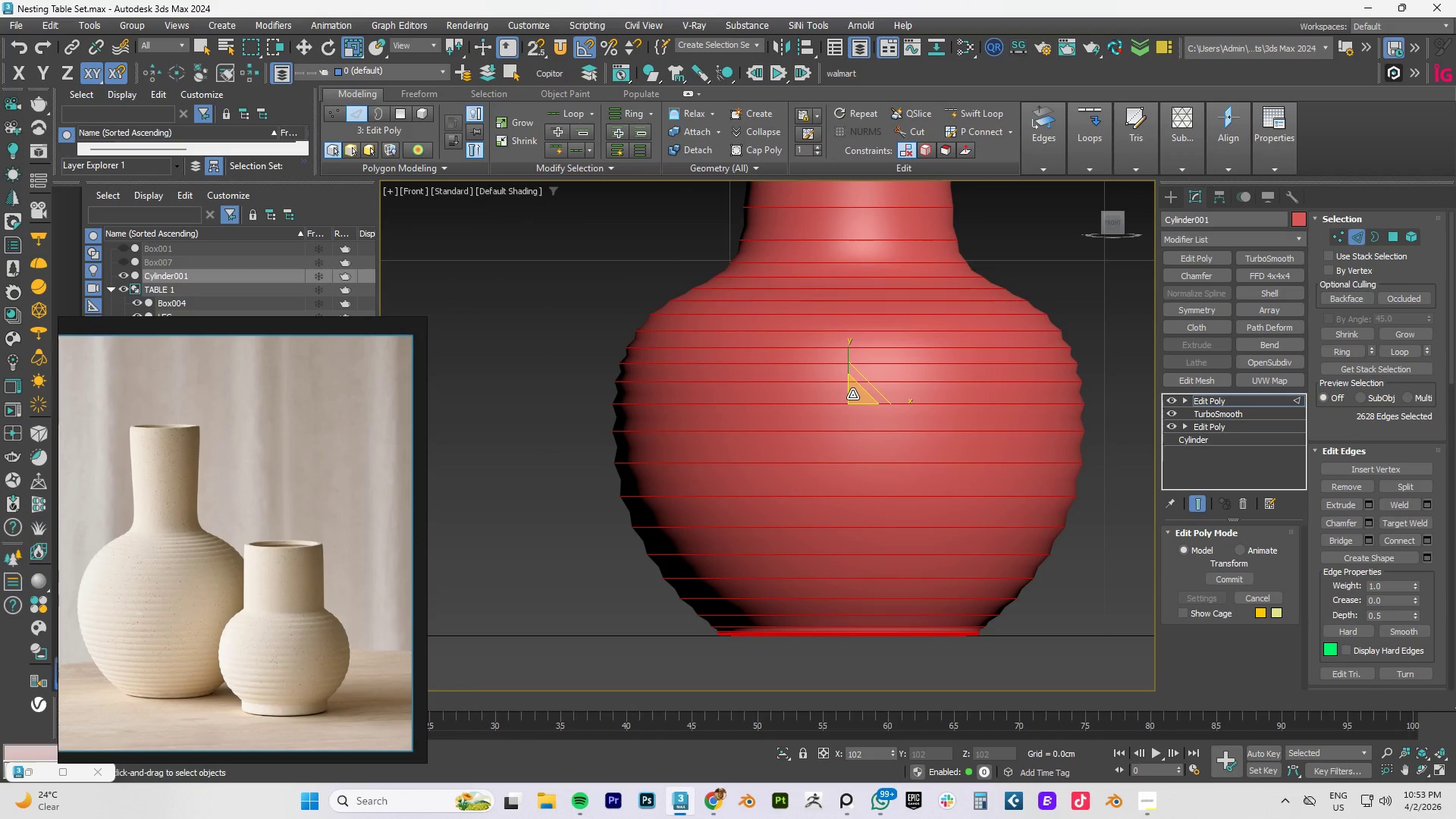 
wait(5.39)
 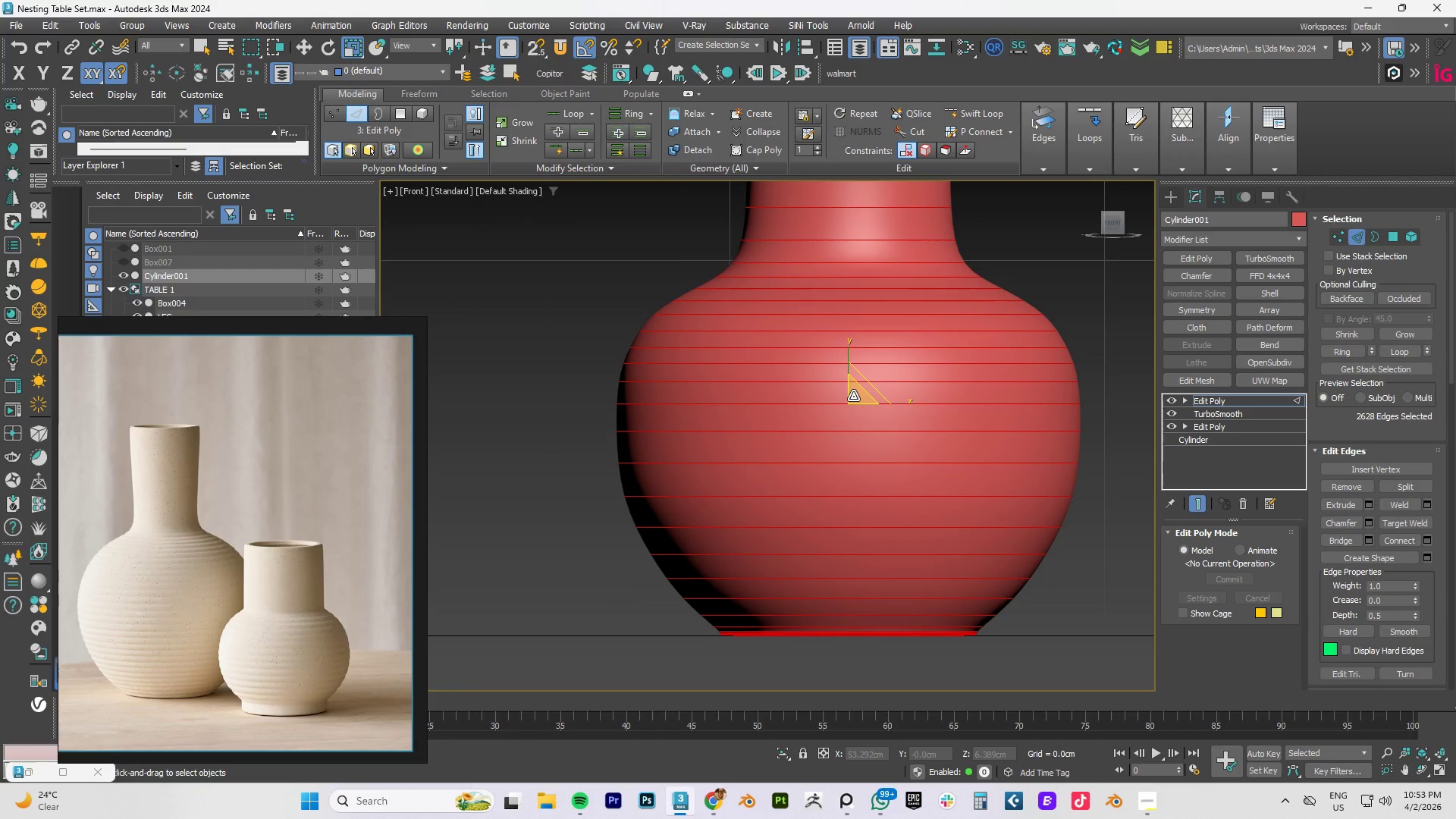 
key(Control+Z)
 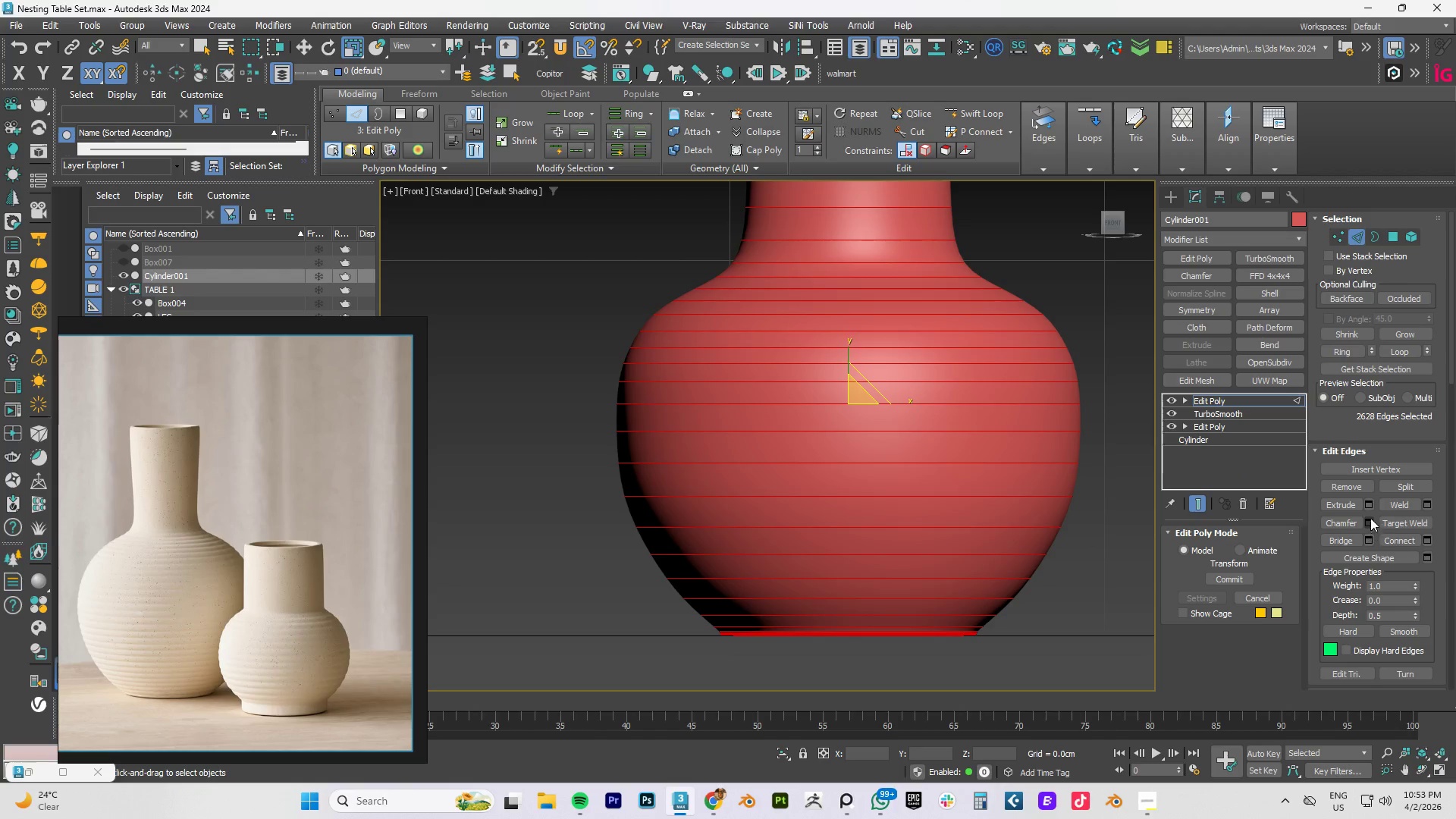 
left_click([1367, 507])
 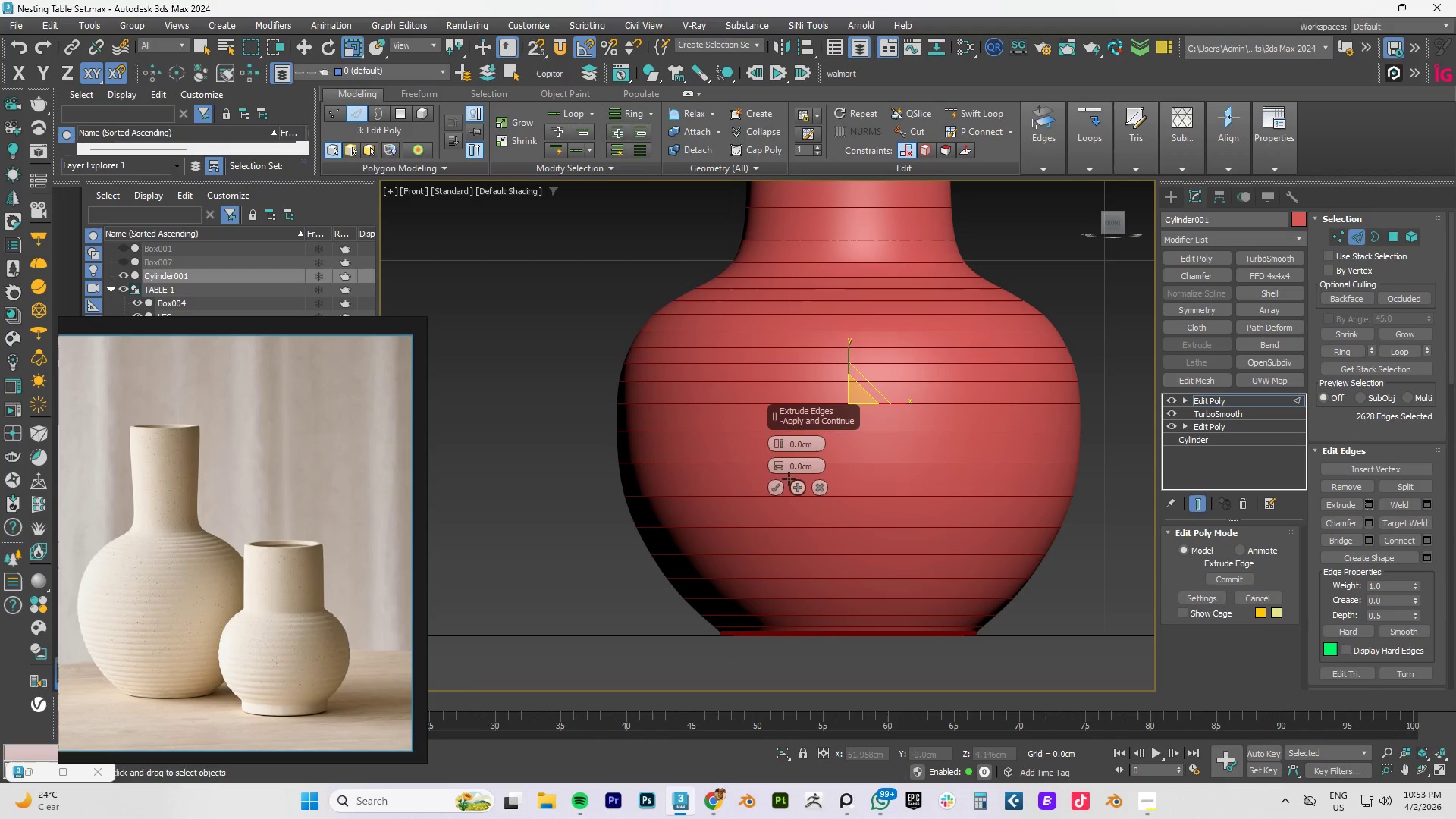 
left_click_drag(start_coordinate=[776, 466], to_coordinate=[782, 444])
 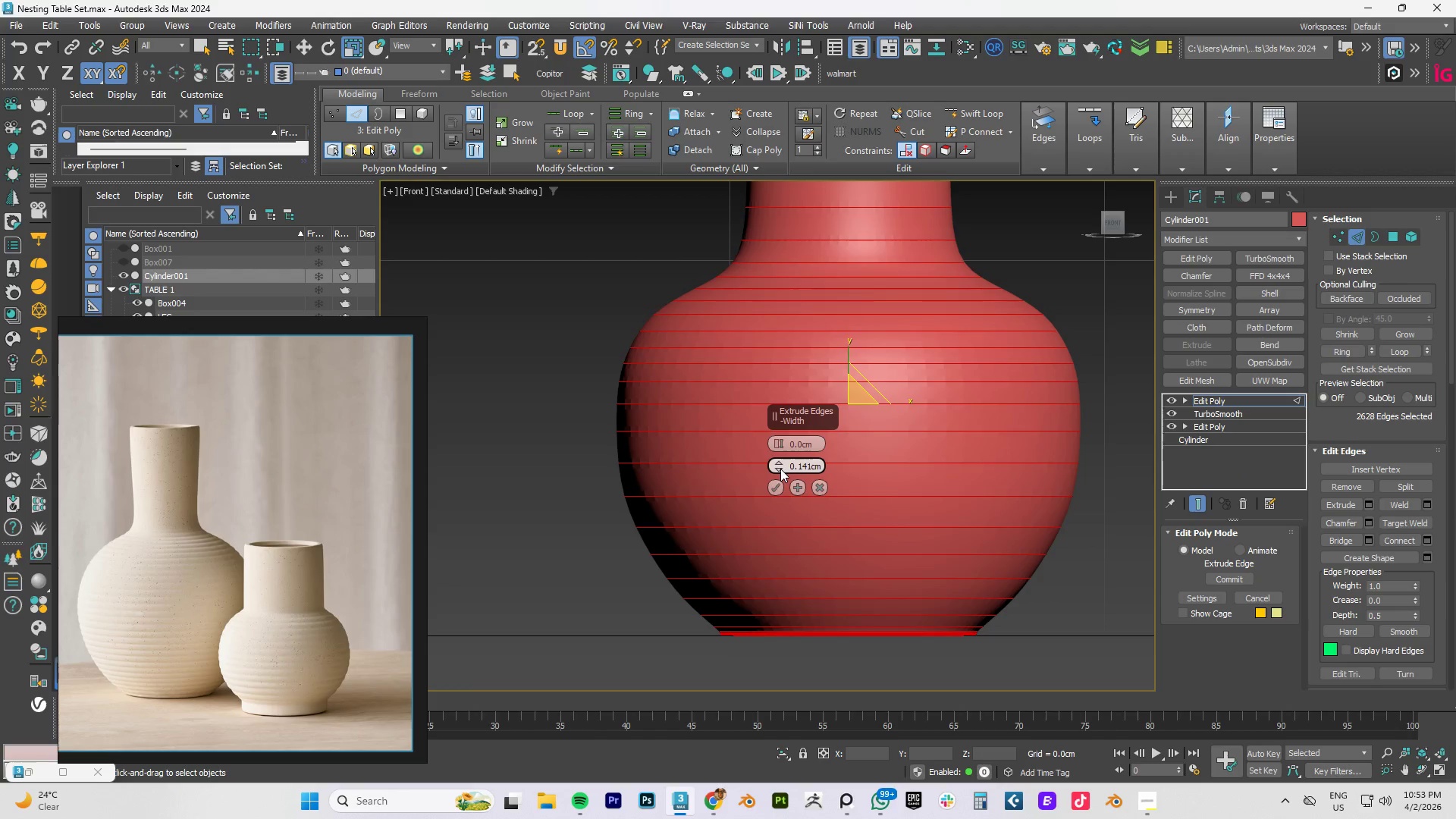 
right_click([780, 465])
 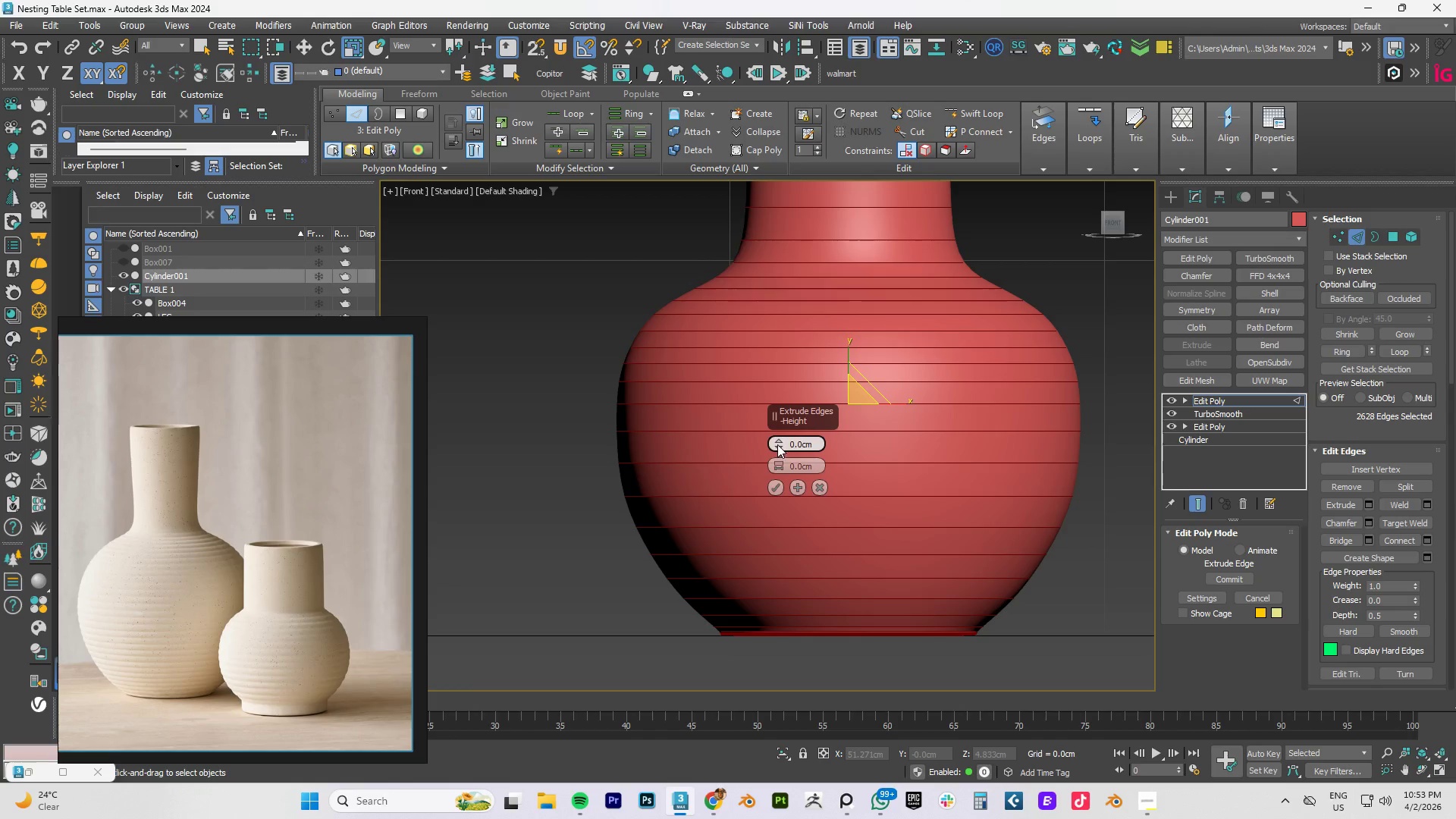 
left_click_drag(start_coordinate=[777, 440], to_coordinate=[780, 446])
 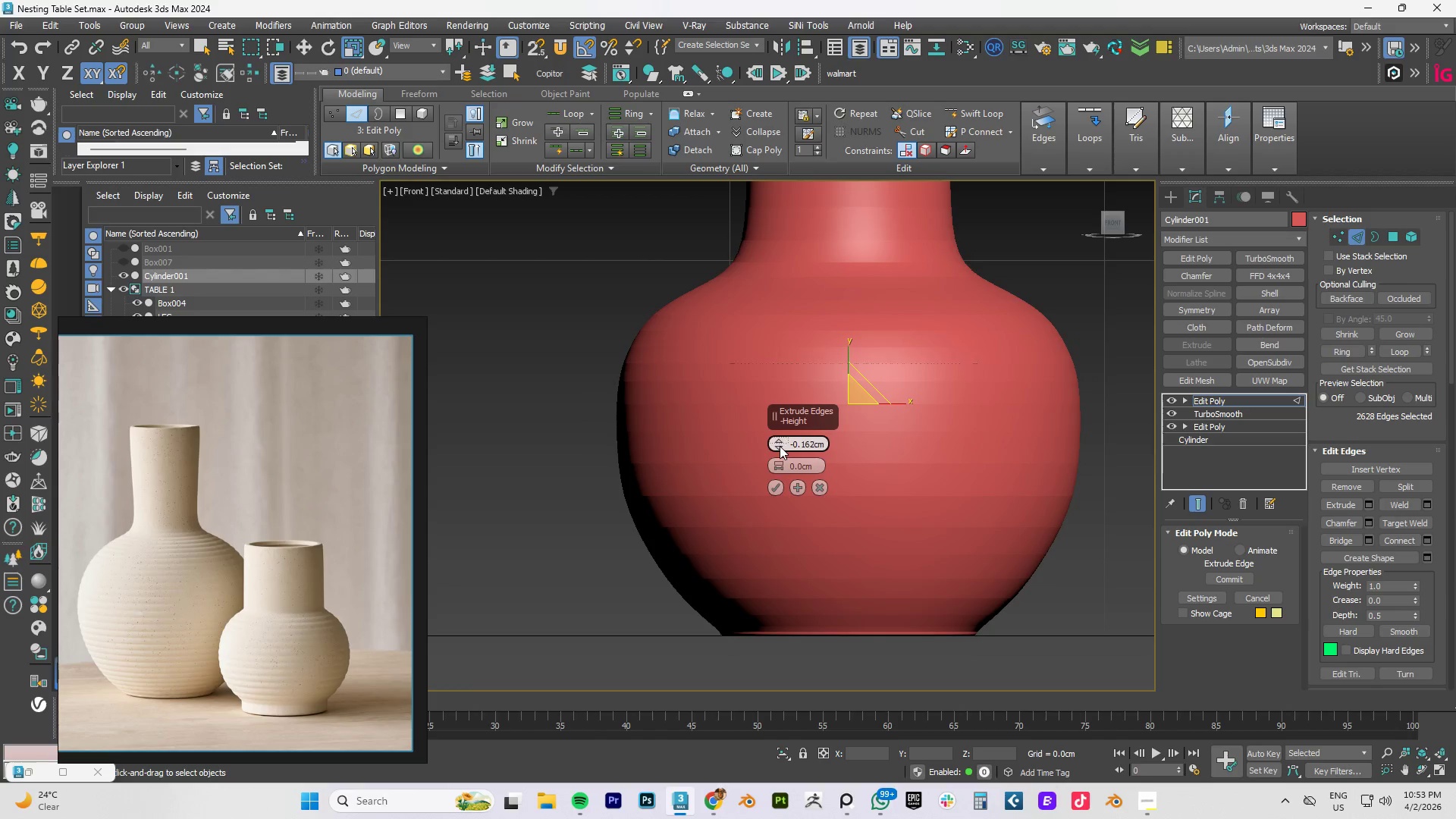 
key(Control+ControlLeft)
 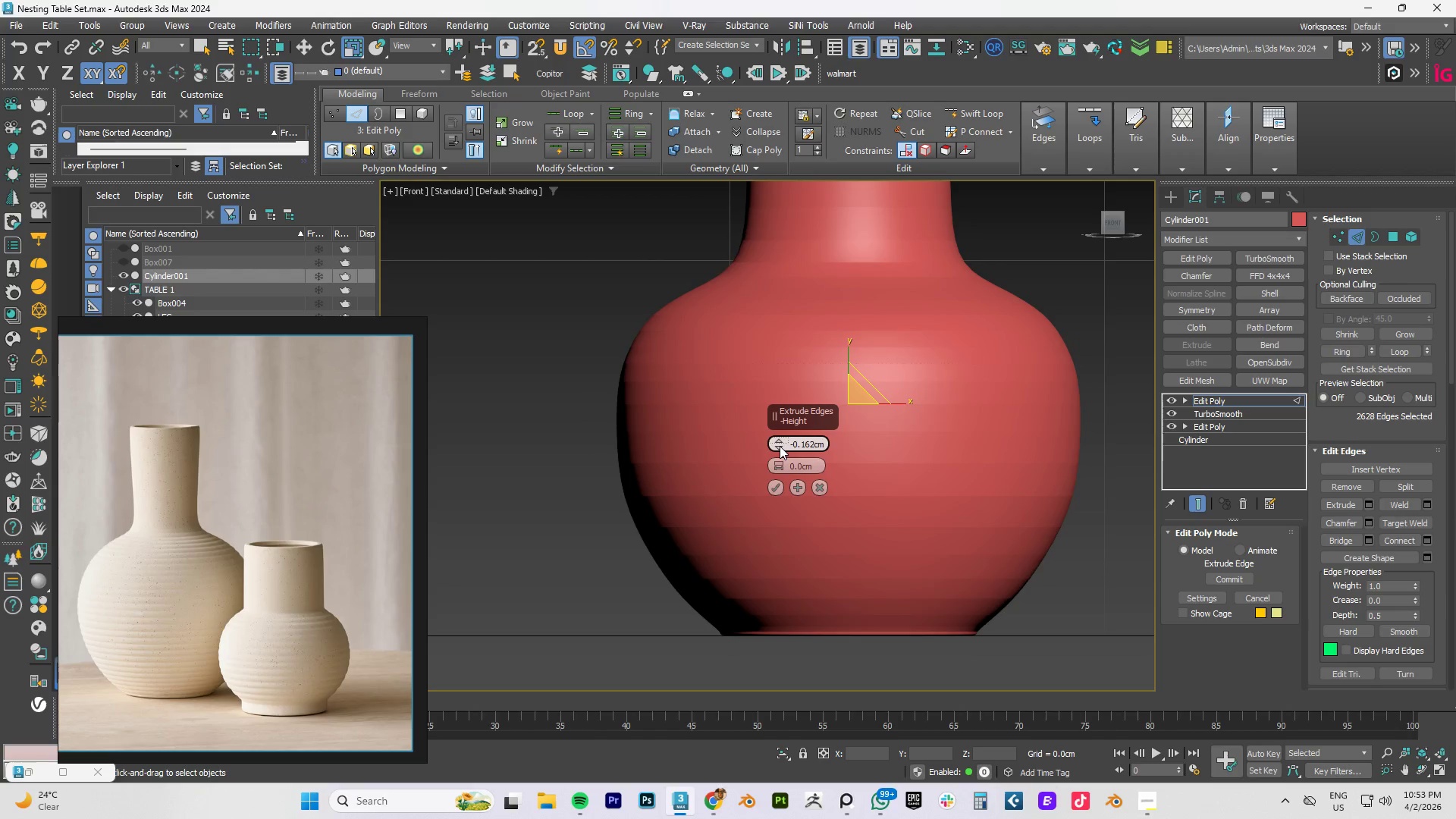 
key(Control+Z)
 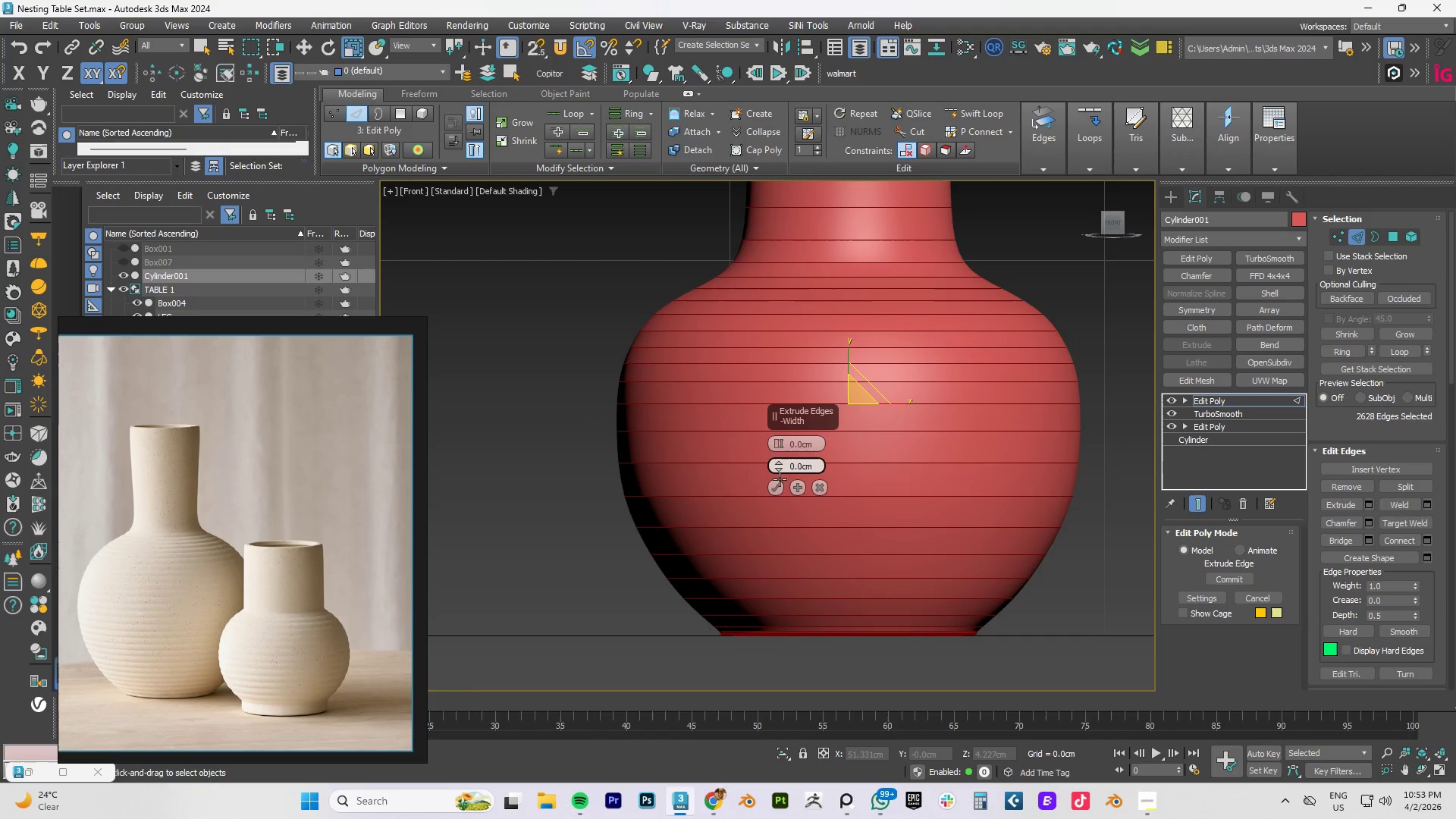 
scroll: coordinate [777, 484], scroll_direction: up, amount: 3.0
 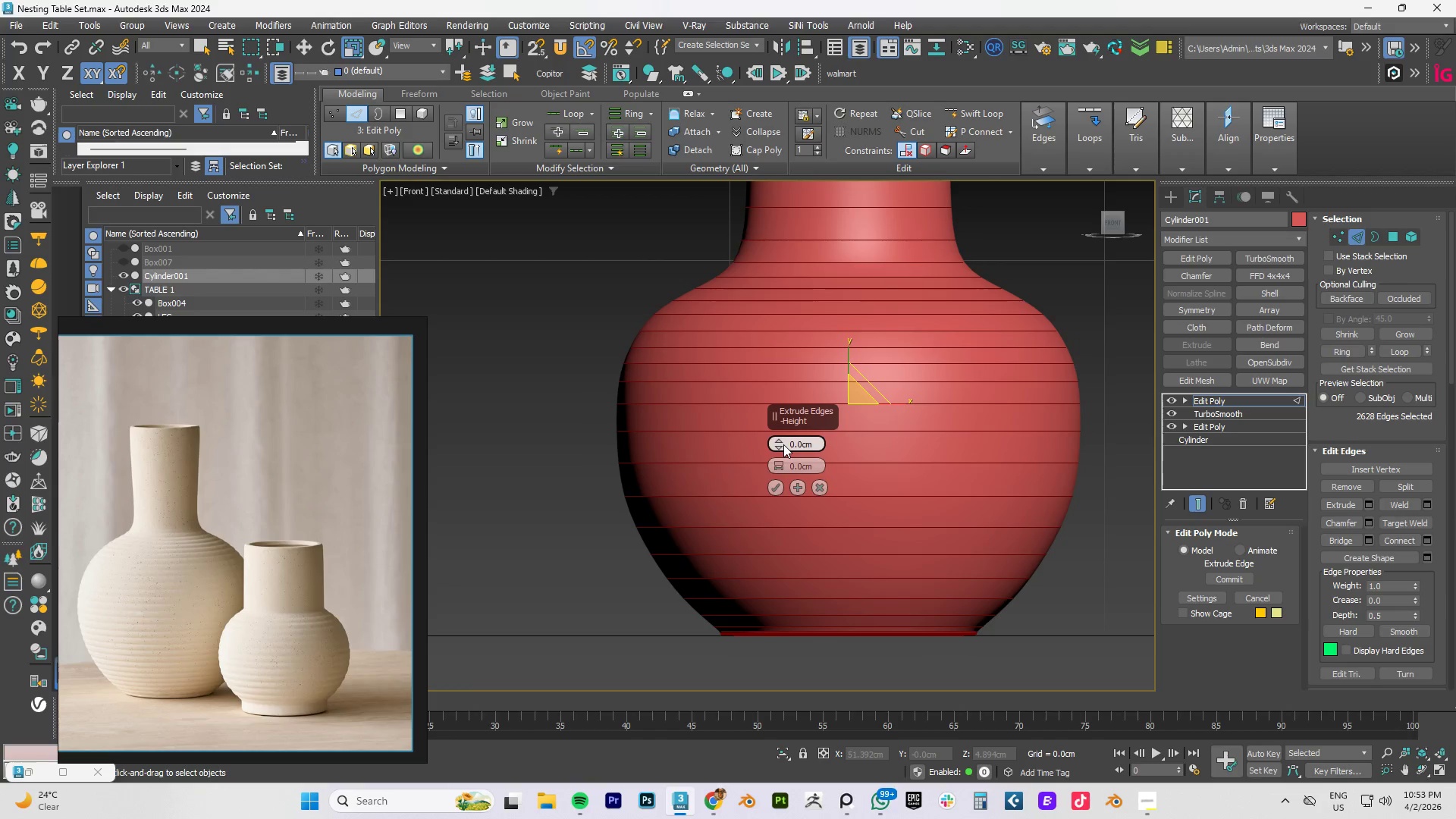 
key(F4)
 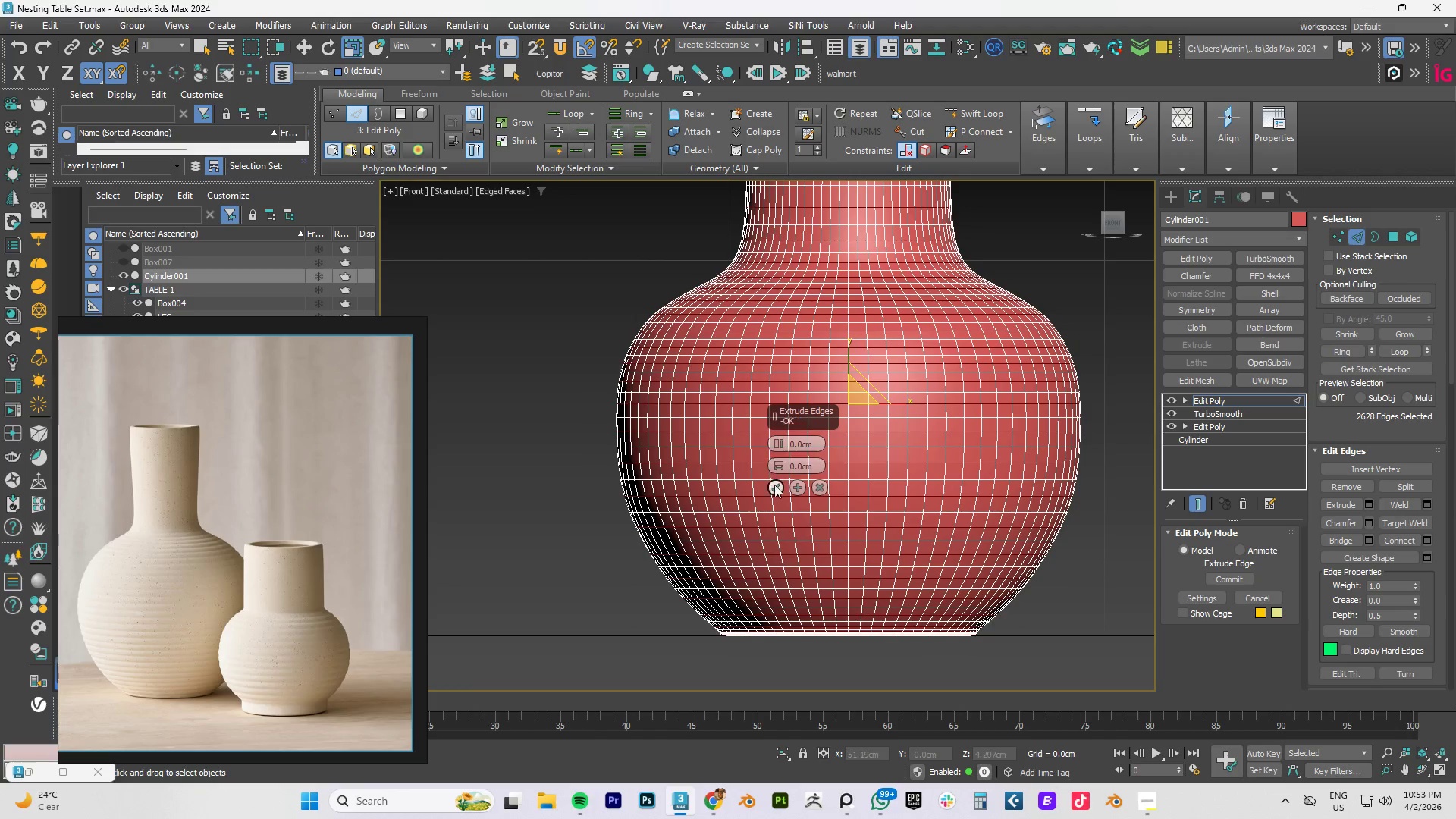 
scroll: coordinate [774, 491], scroll_direction: up, amount: 2.0
 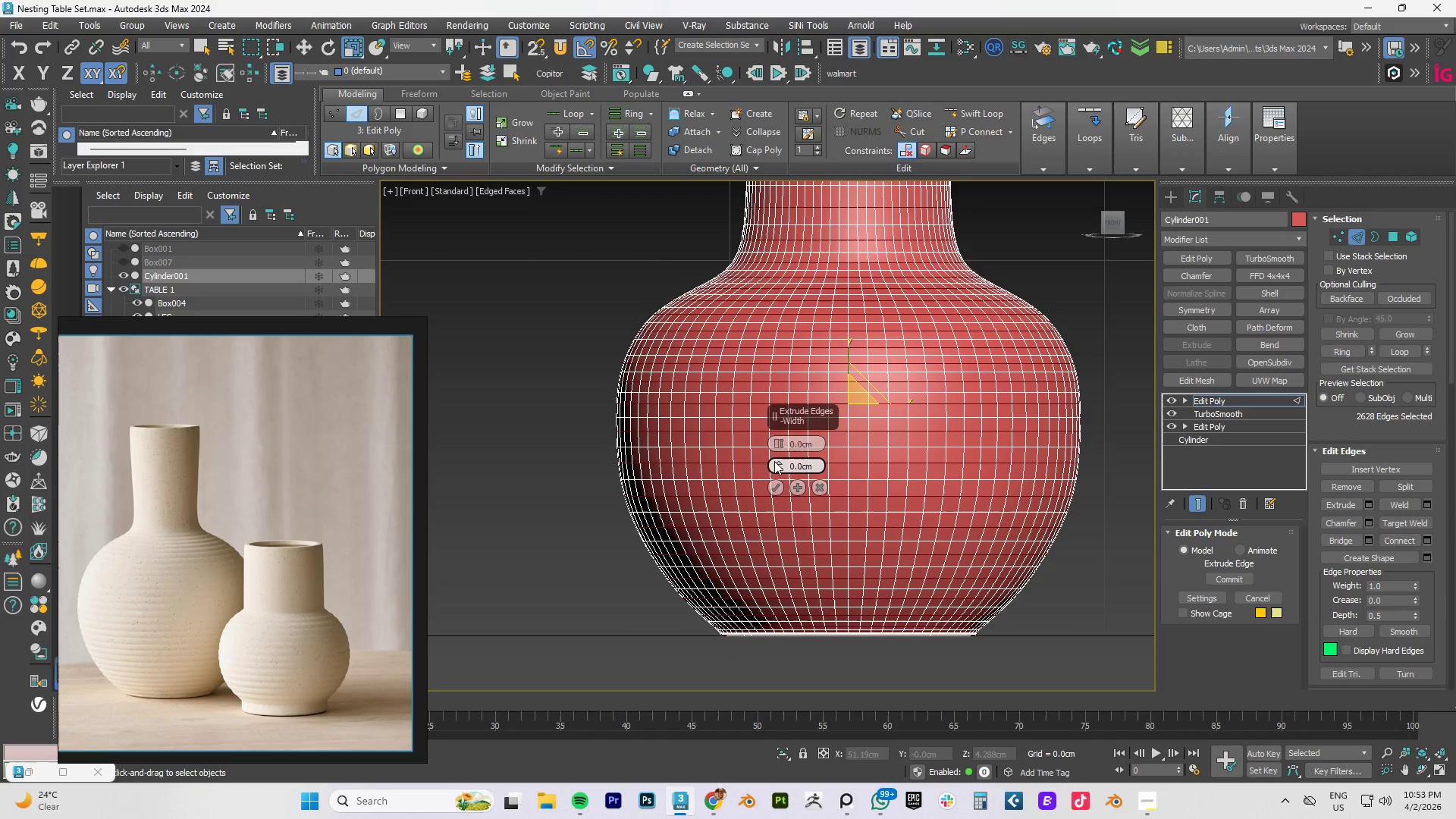 
double_click([775, 460])
 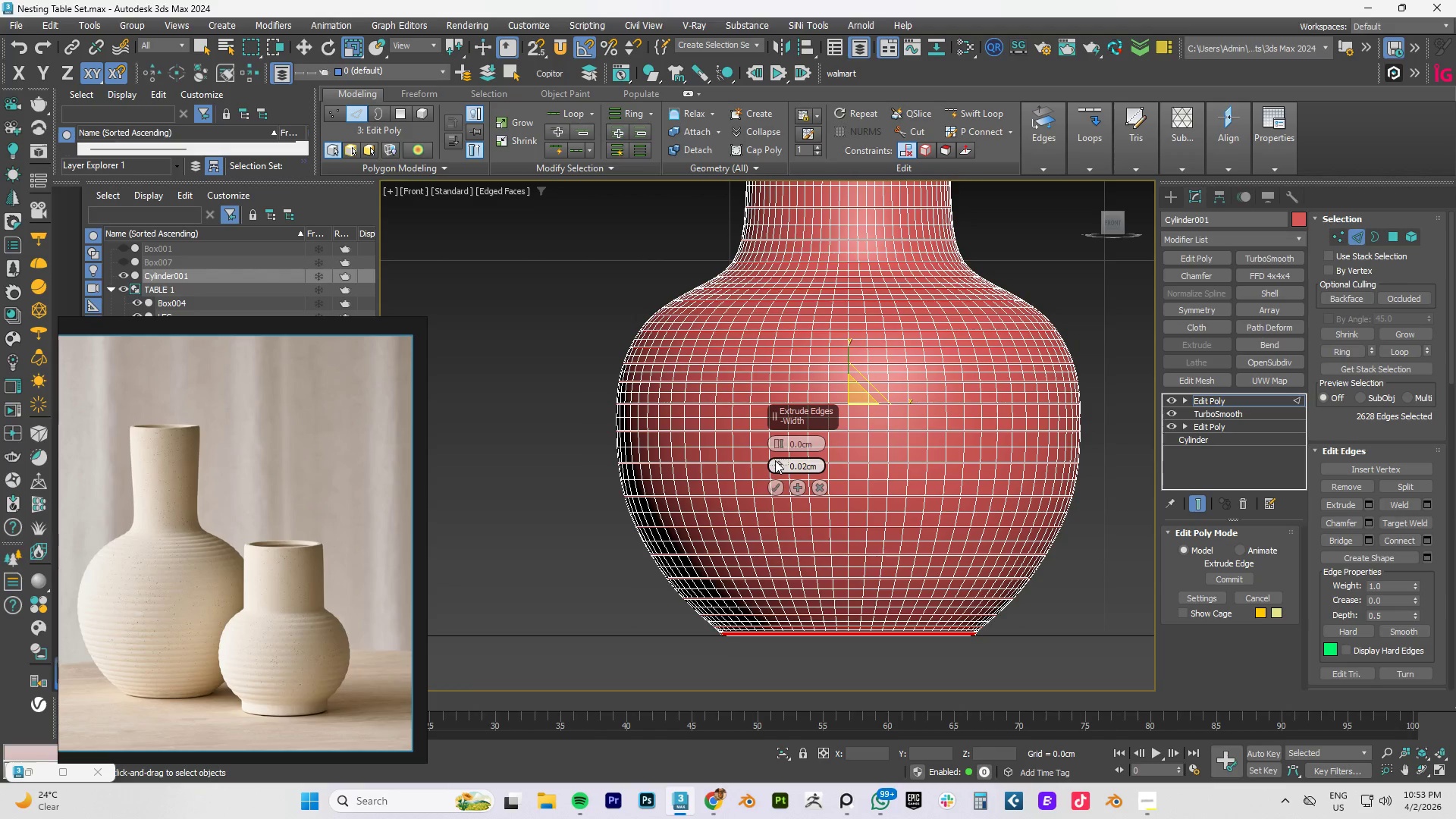 
left_click([775, 460])
 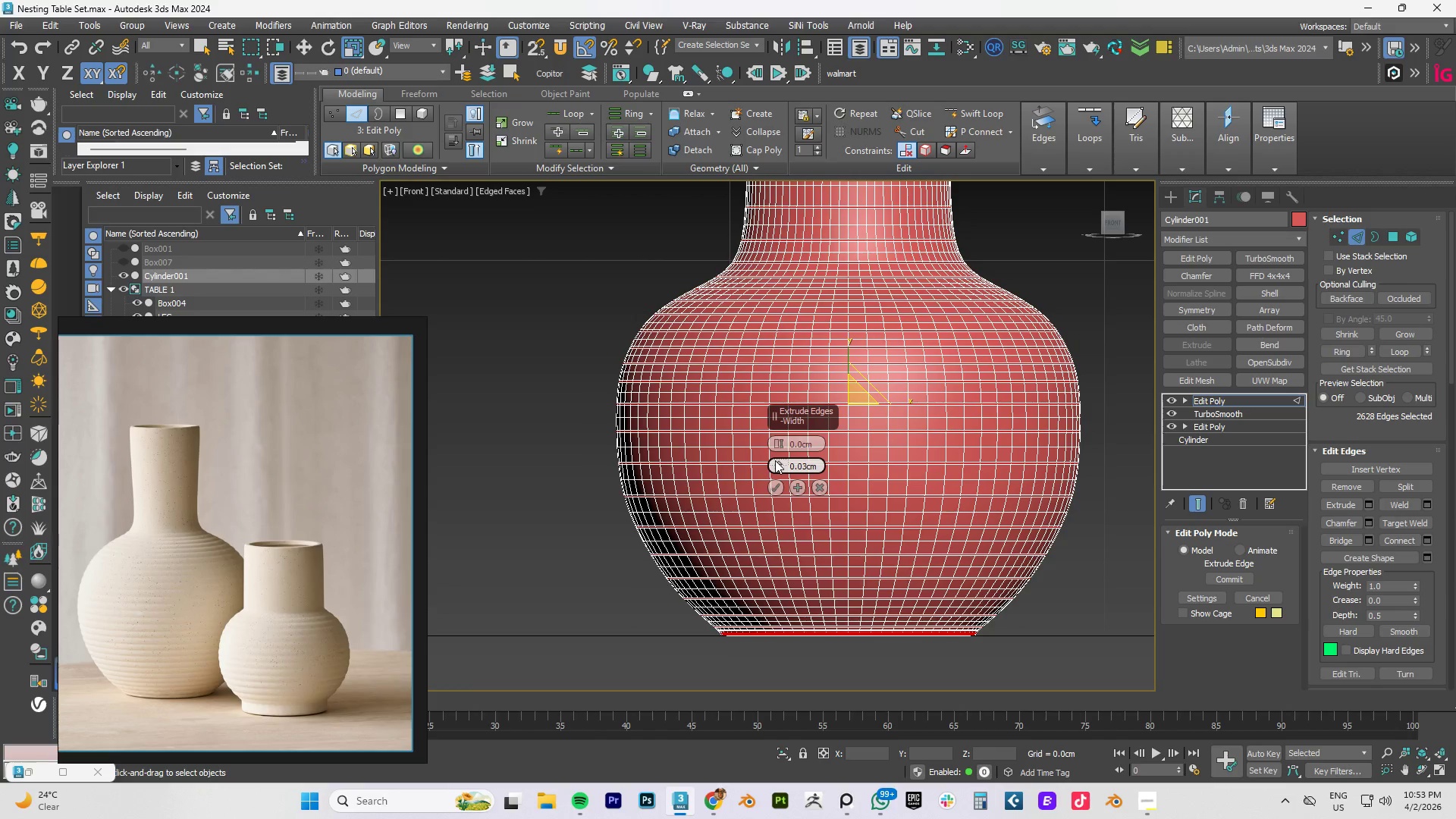 
left_click([775, 460])
 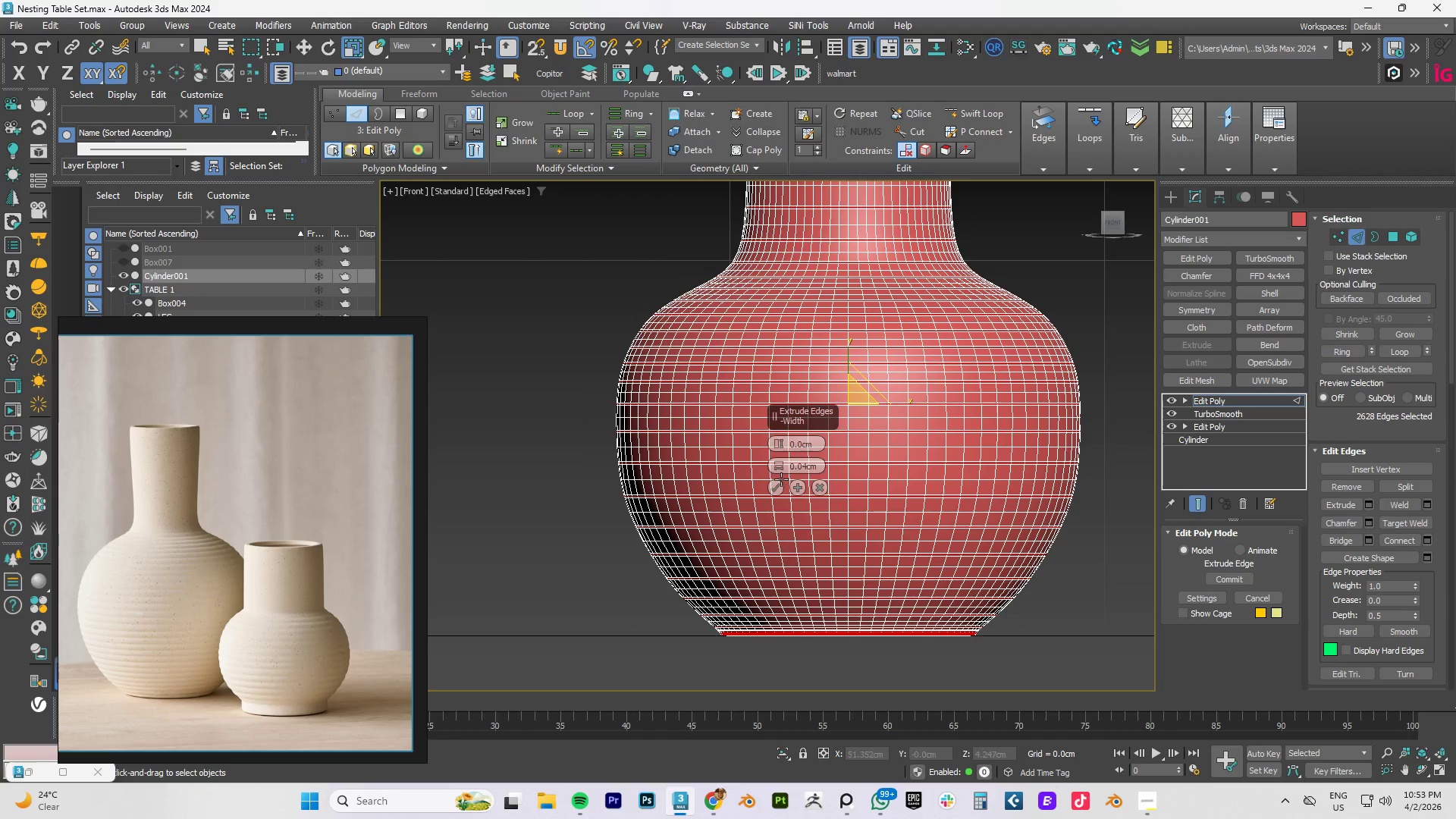 
left_click([795, 487])
 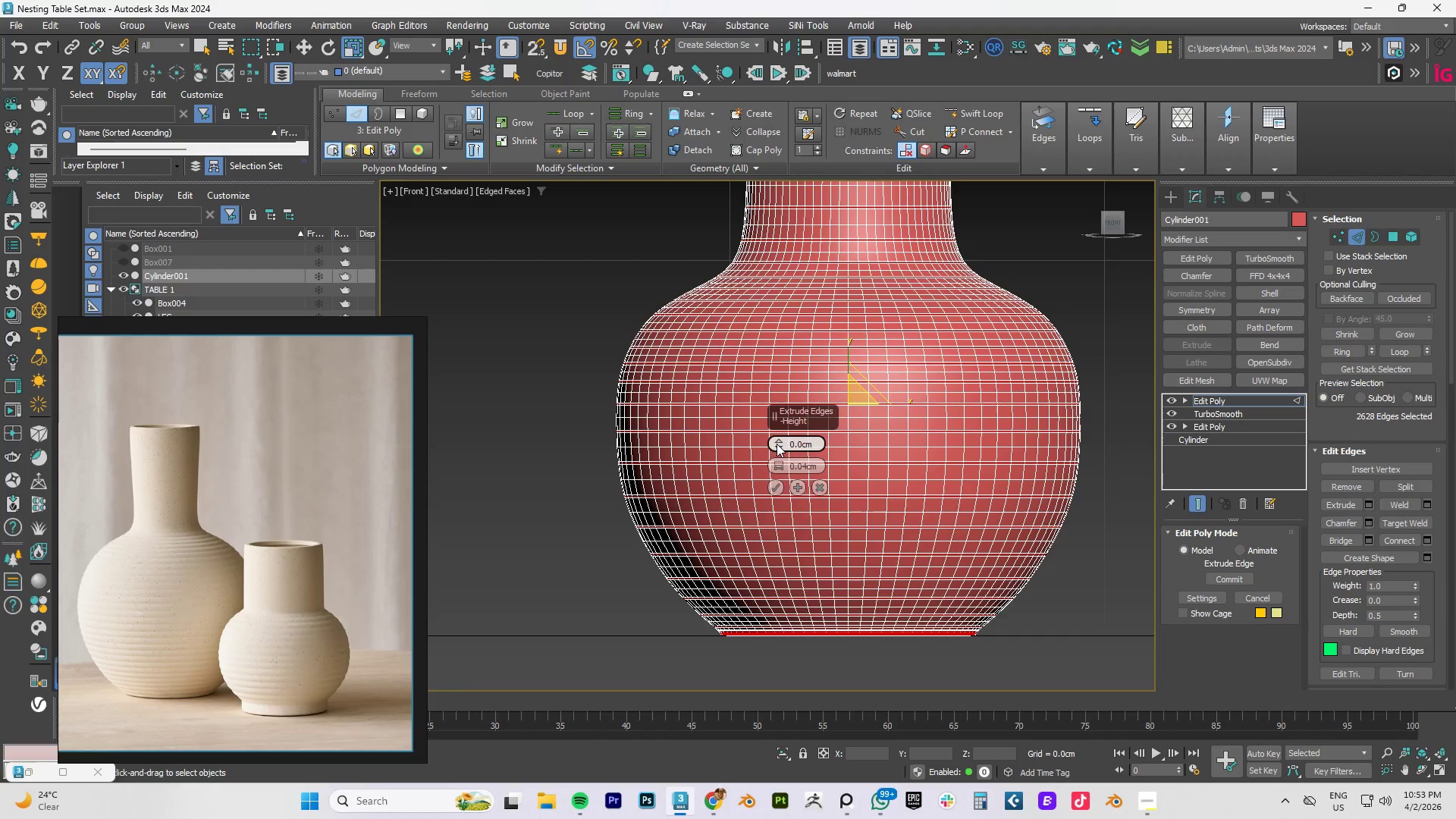 
key(F4)
 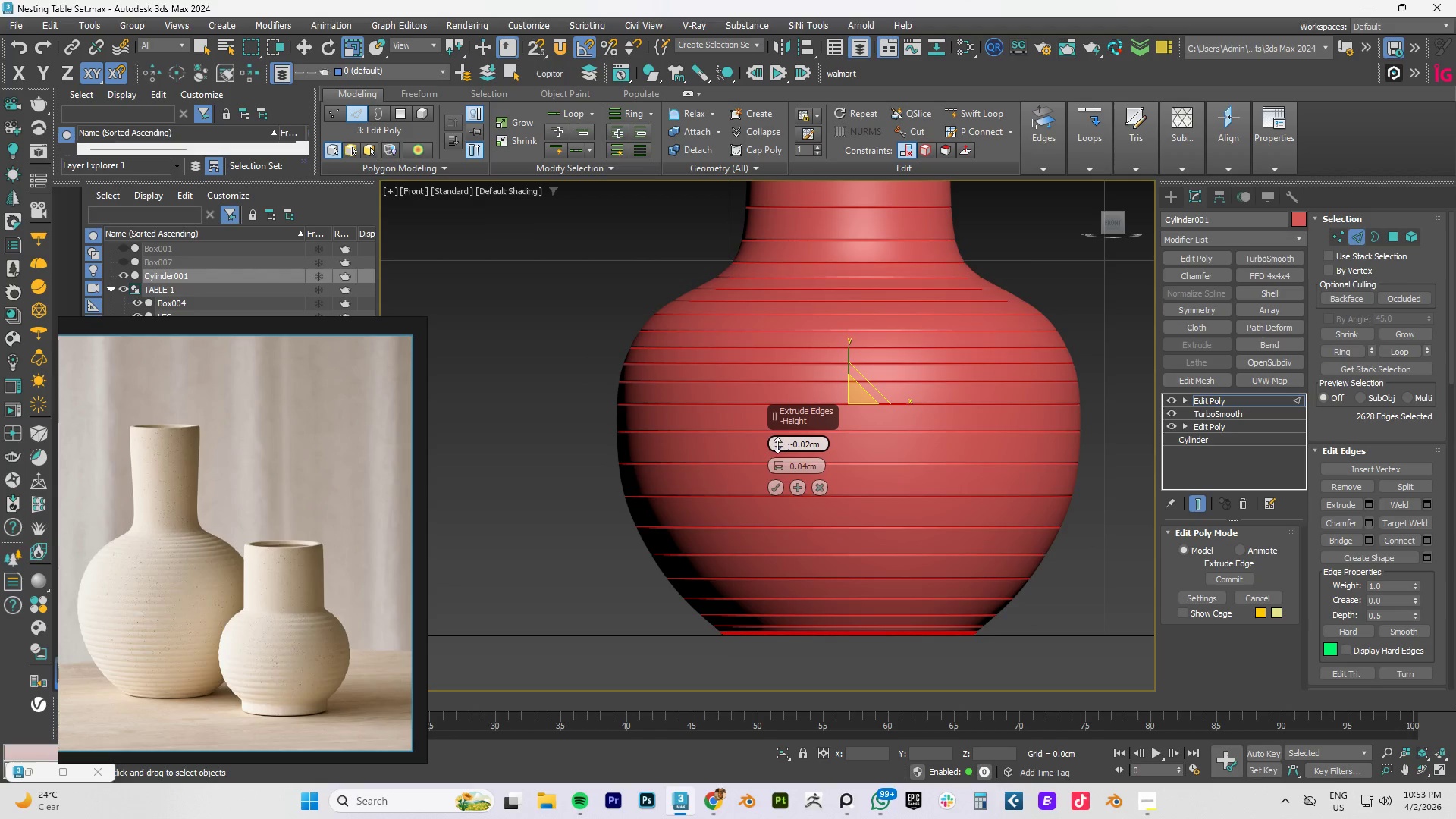 
wait(6.72)
 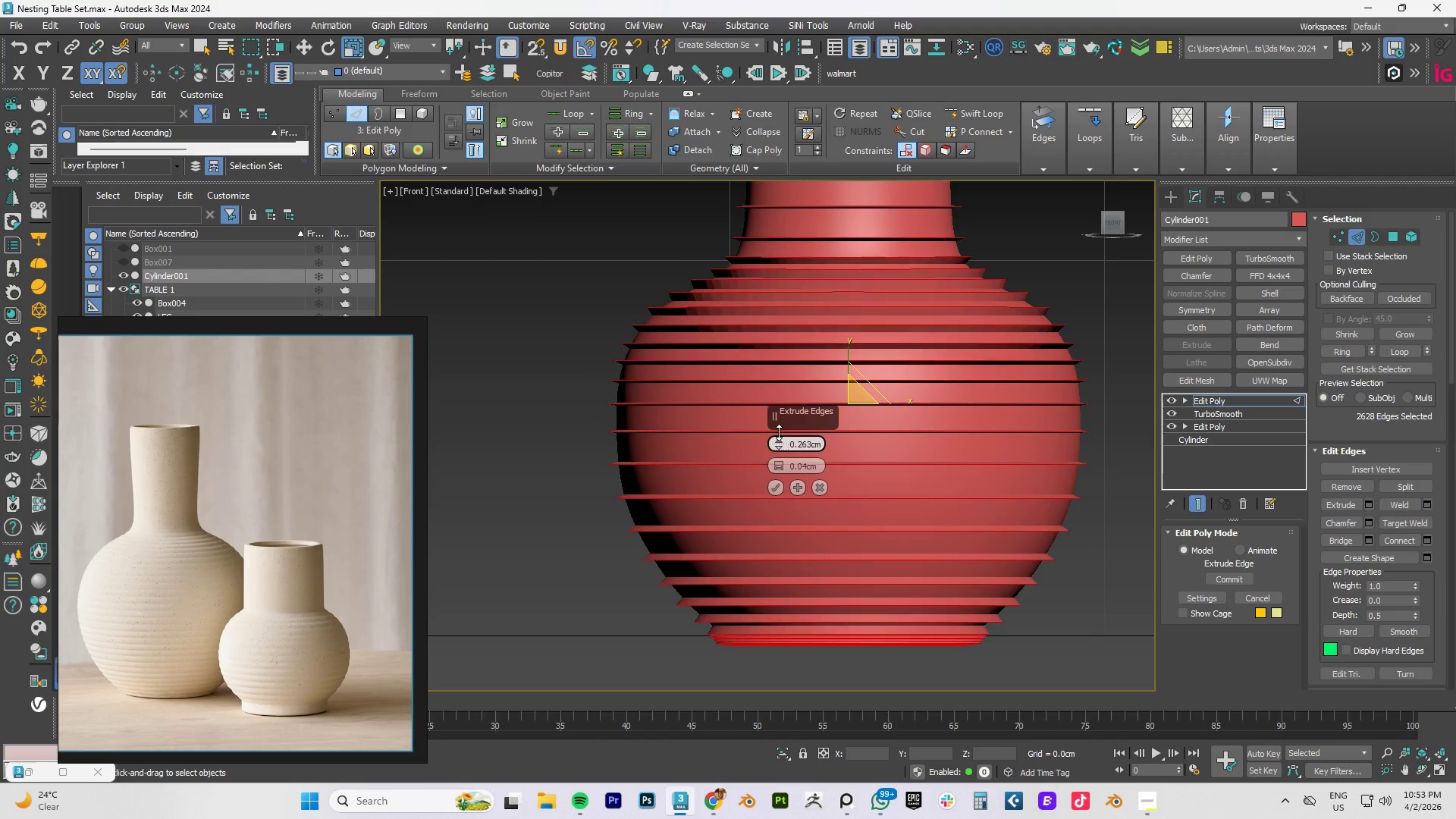 
left_click_drag(start_coordinate=[779, 464], to_coordinate=[781, 447])
 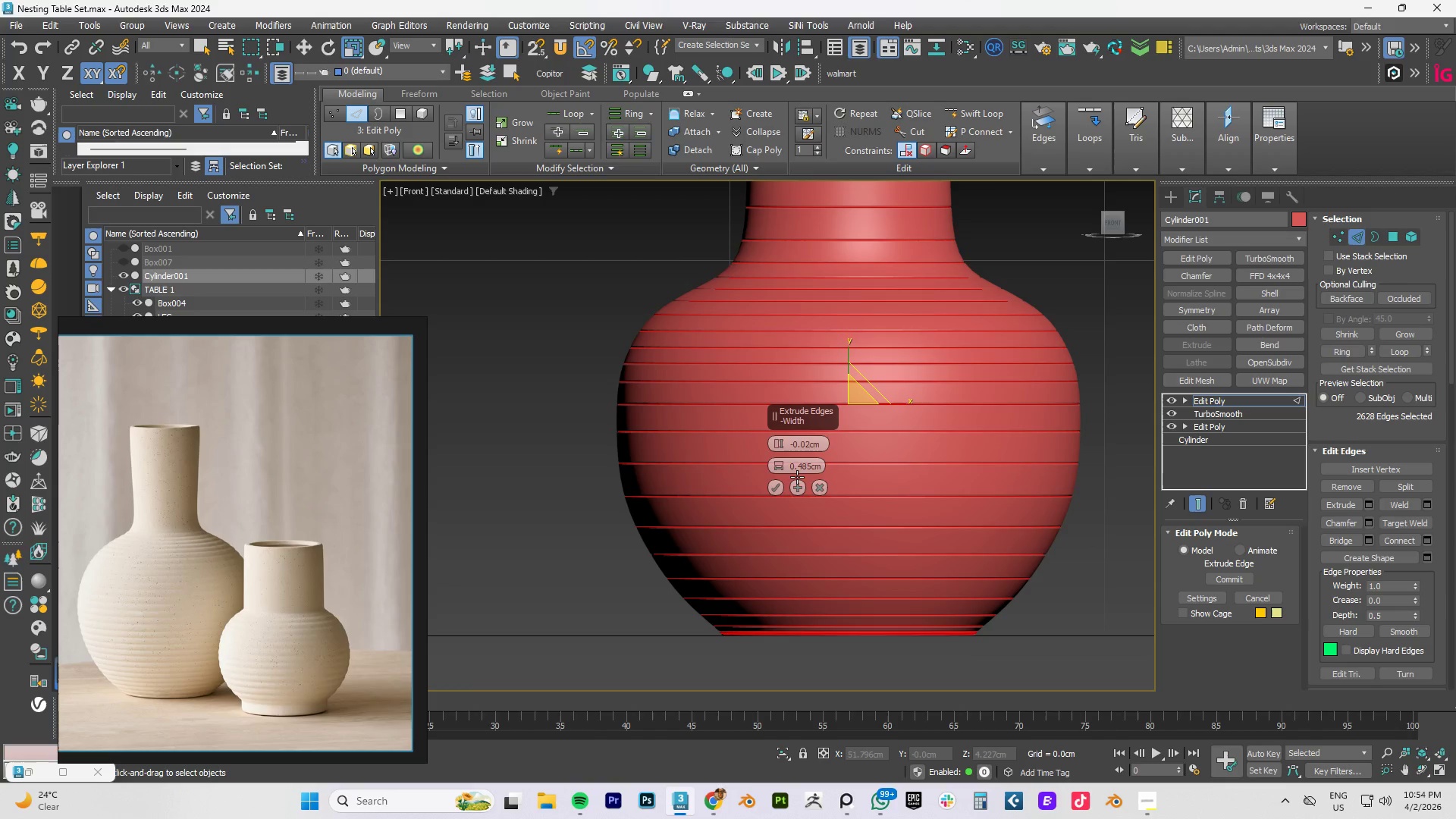 
key(Control+Z)
 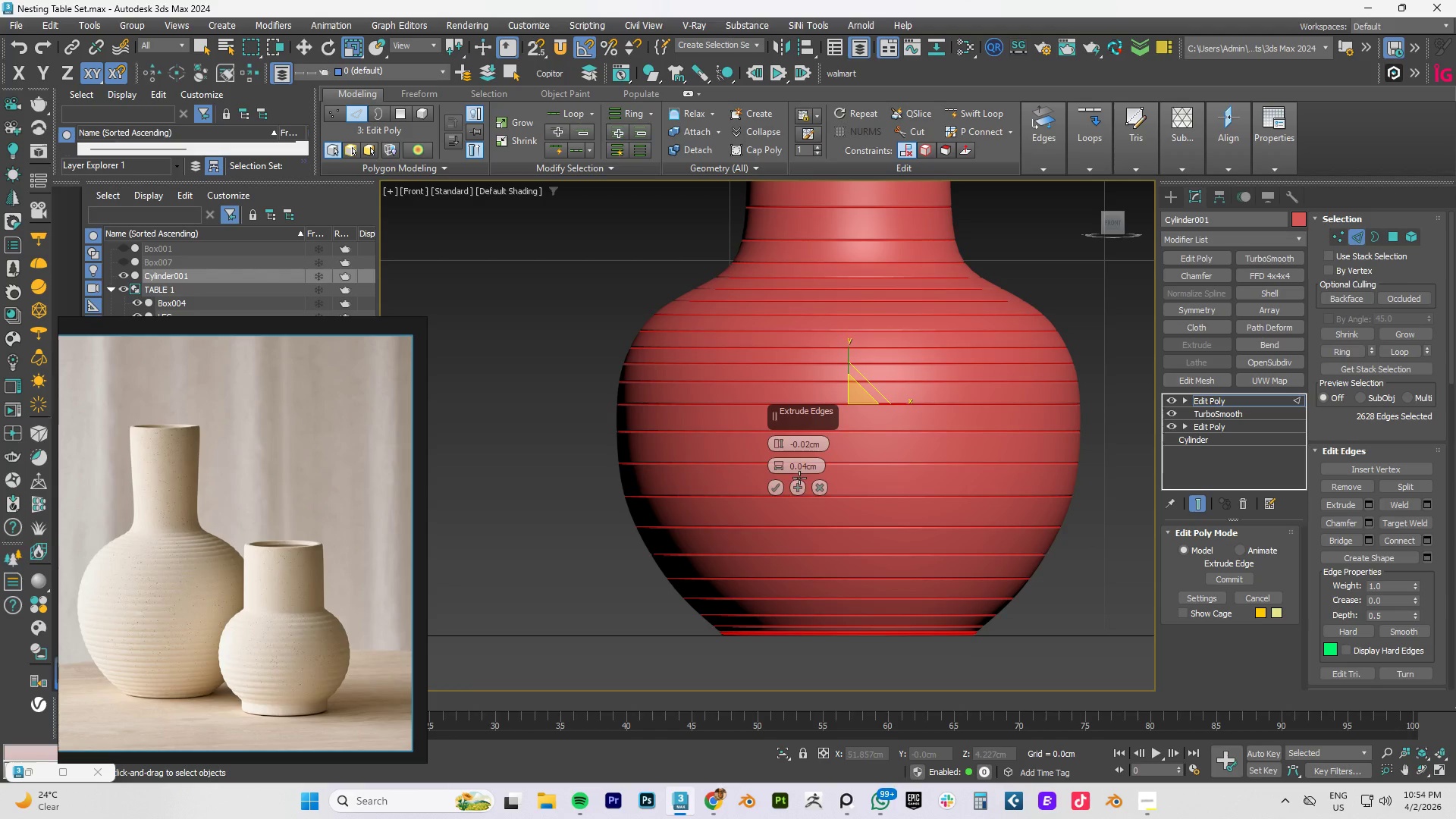 
key(Control+Z)
 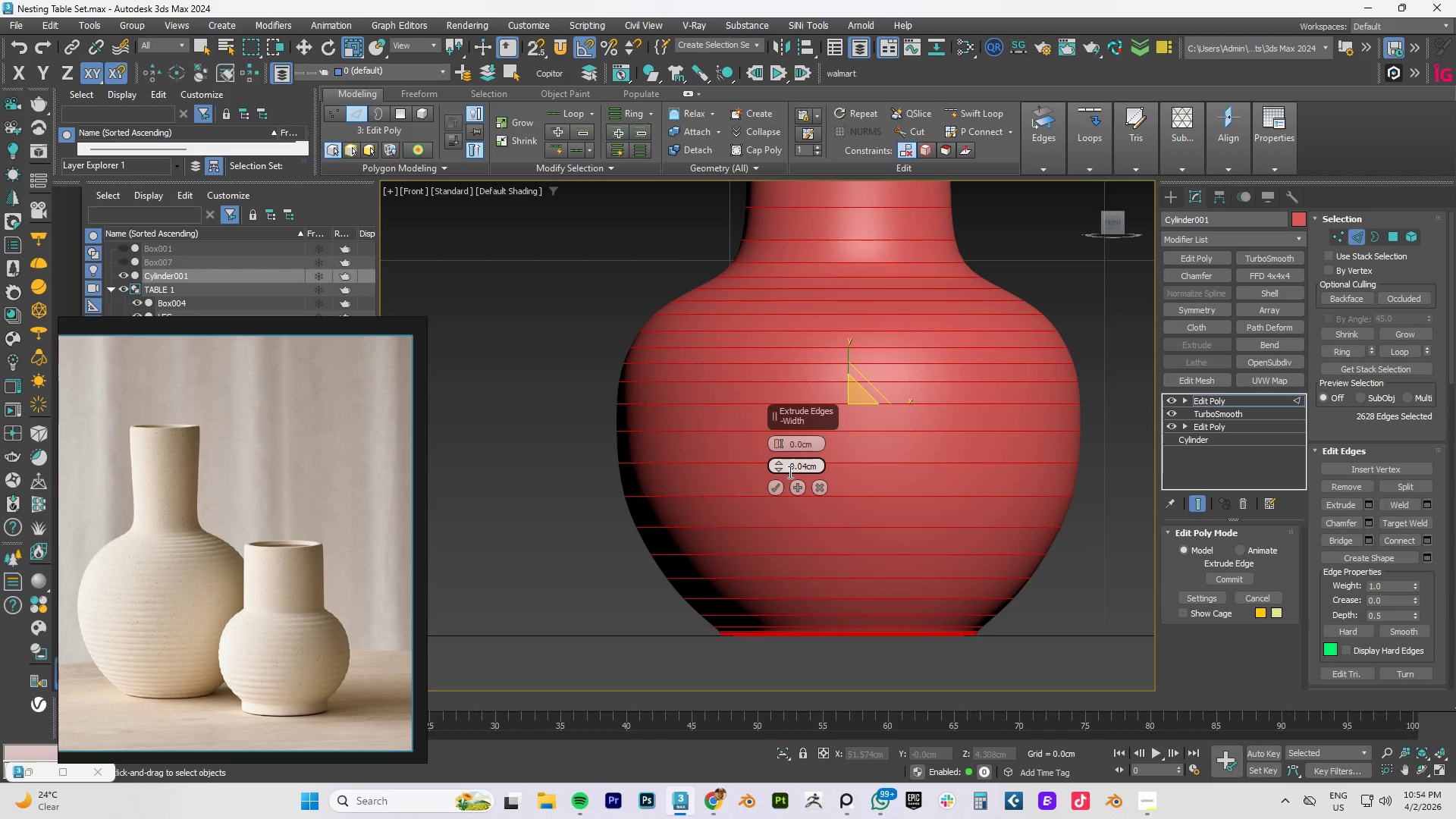 
key(Control+Y)
 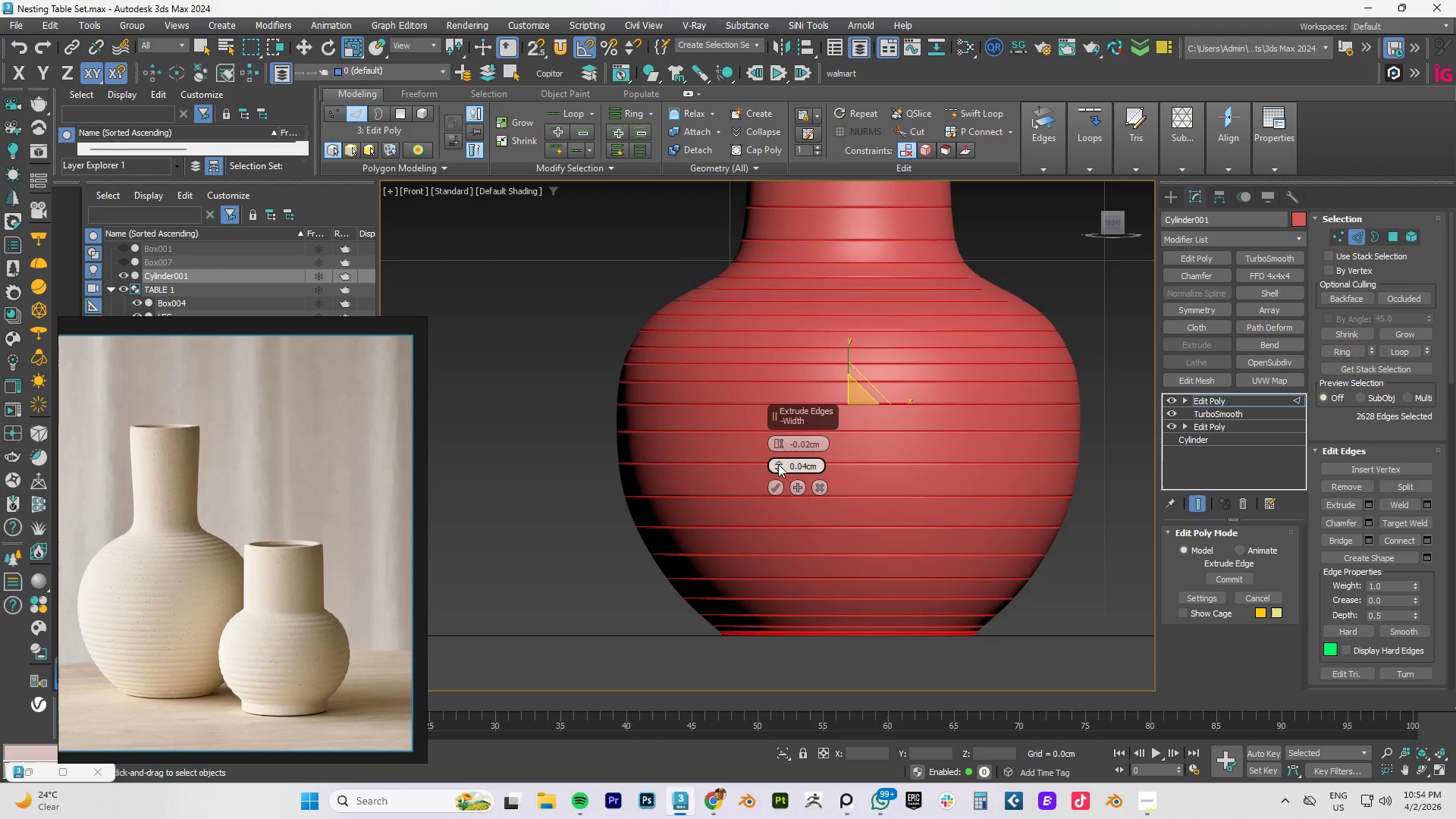 
right_click([778, 466])
 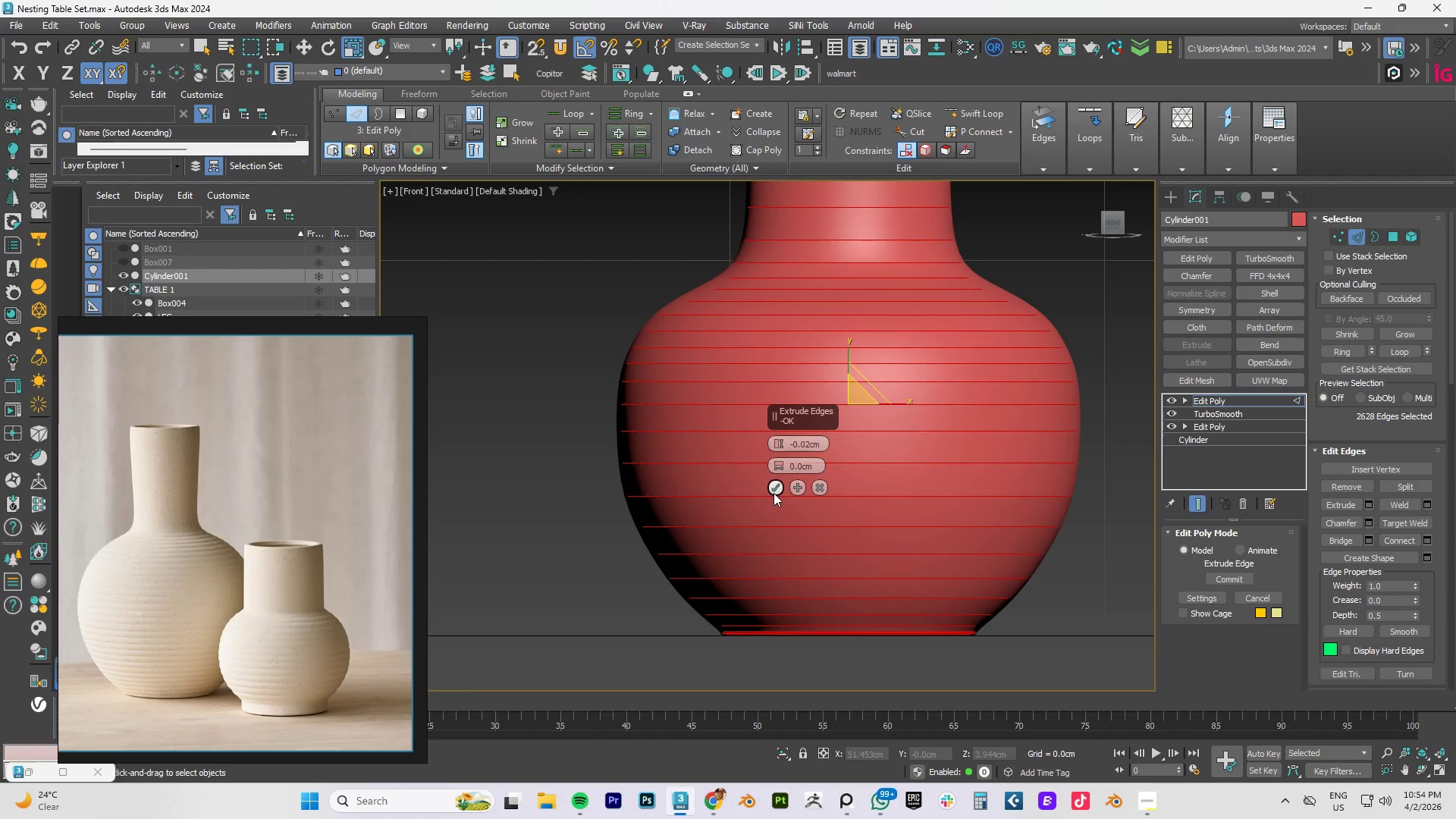 
left_click([774, 488])
 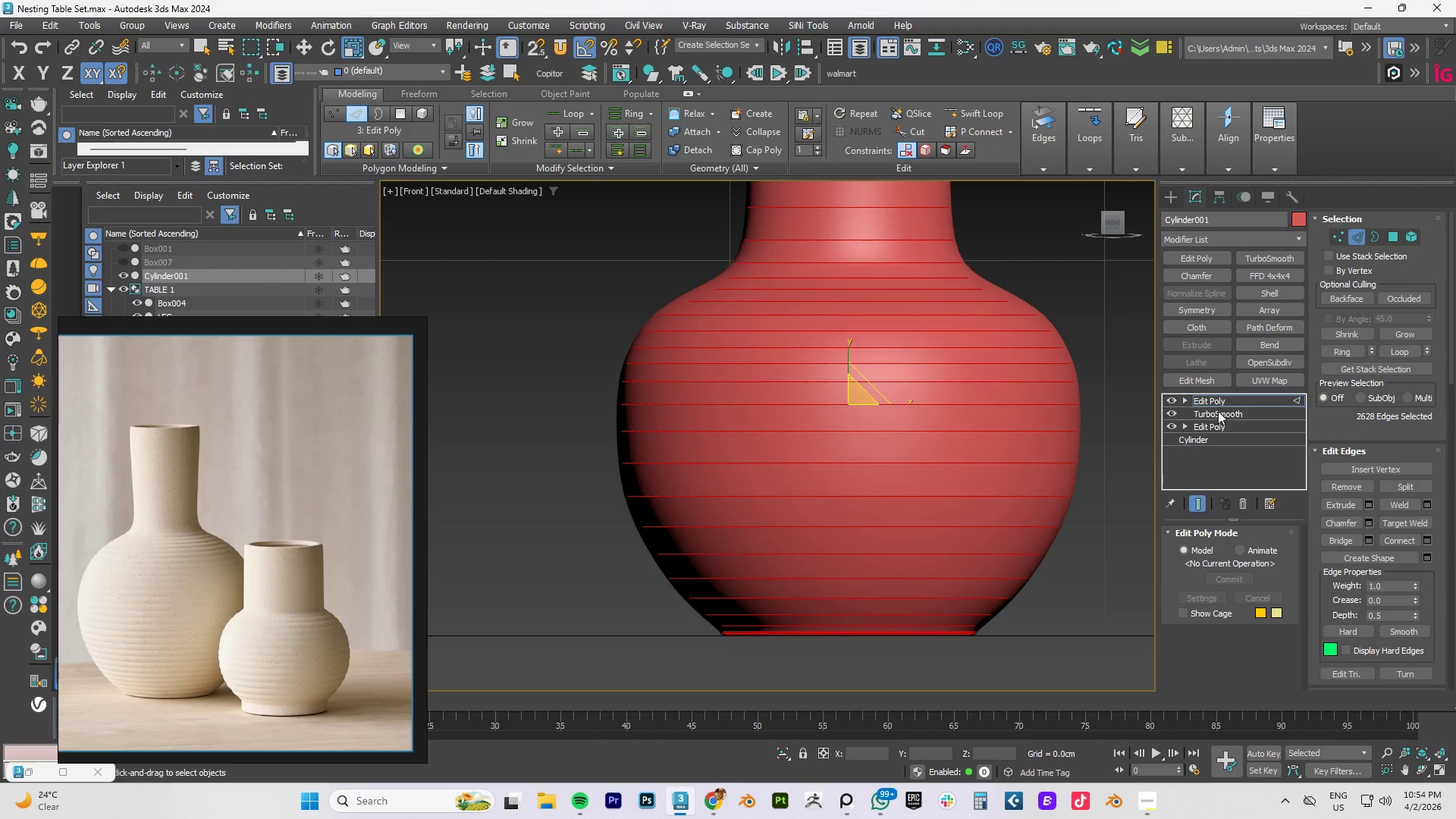 
left_click([1213, 403])
 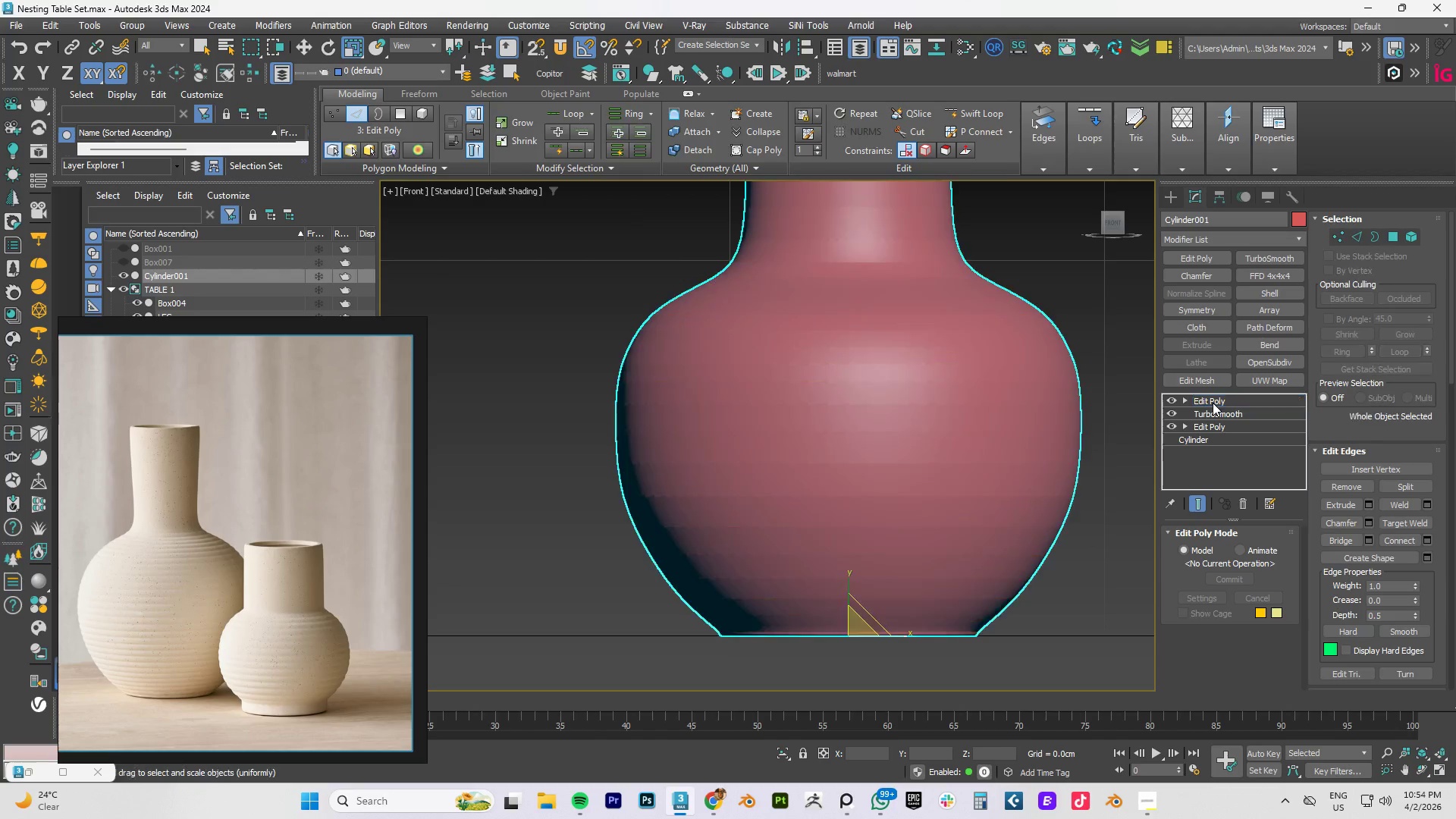 
key(F4)
 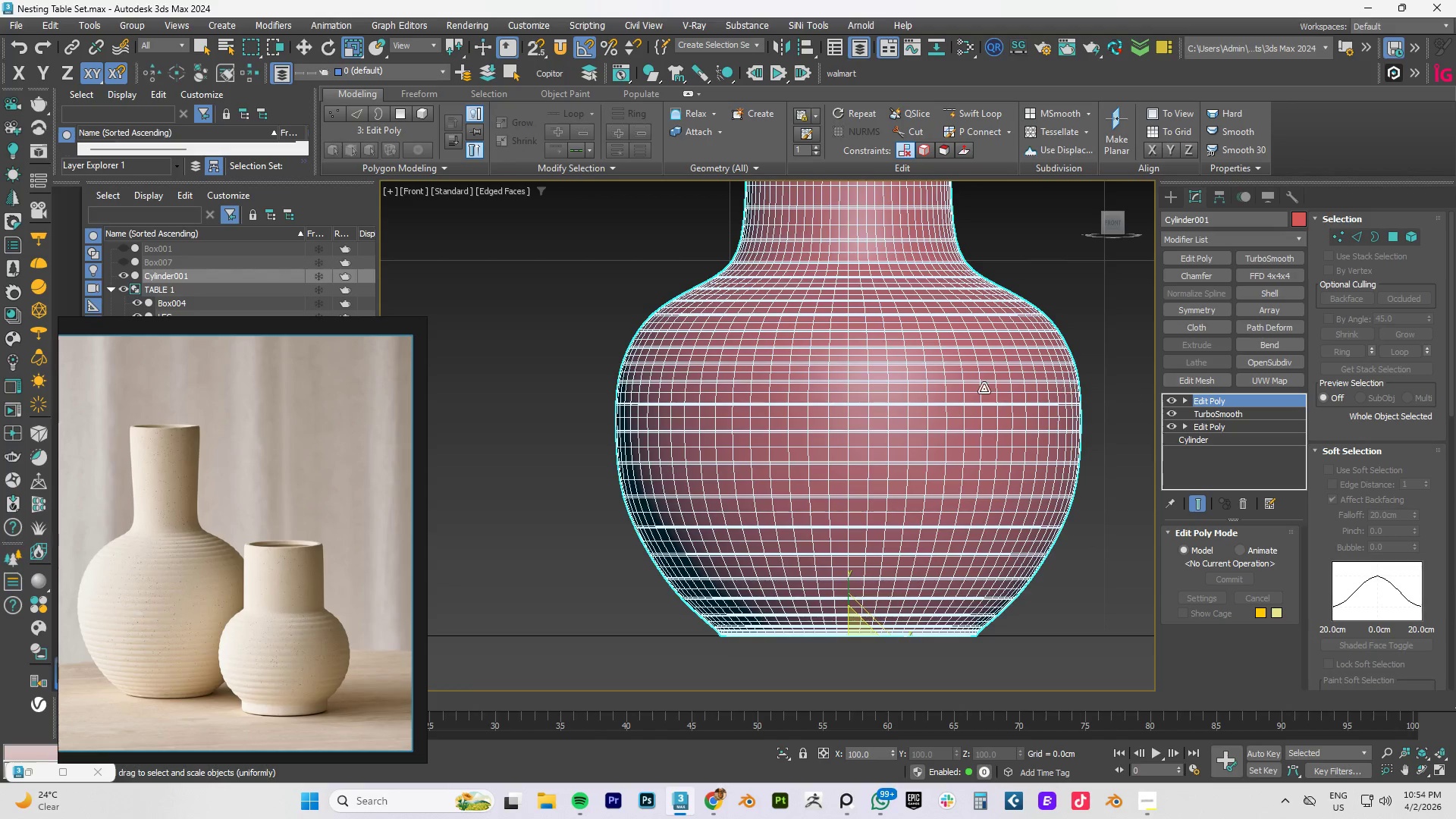 
key(F4)
 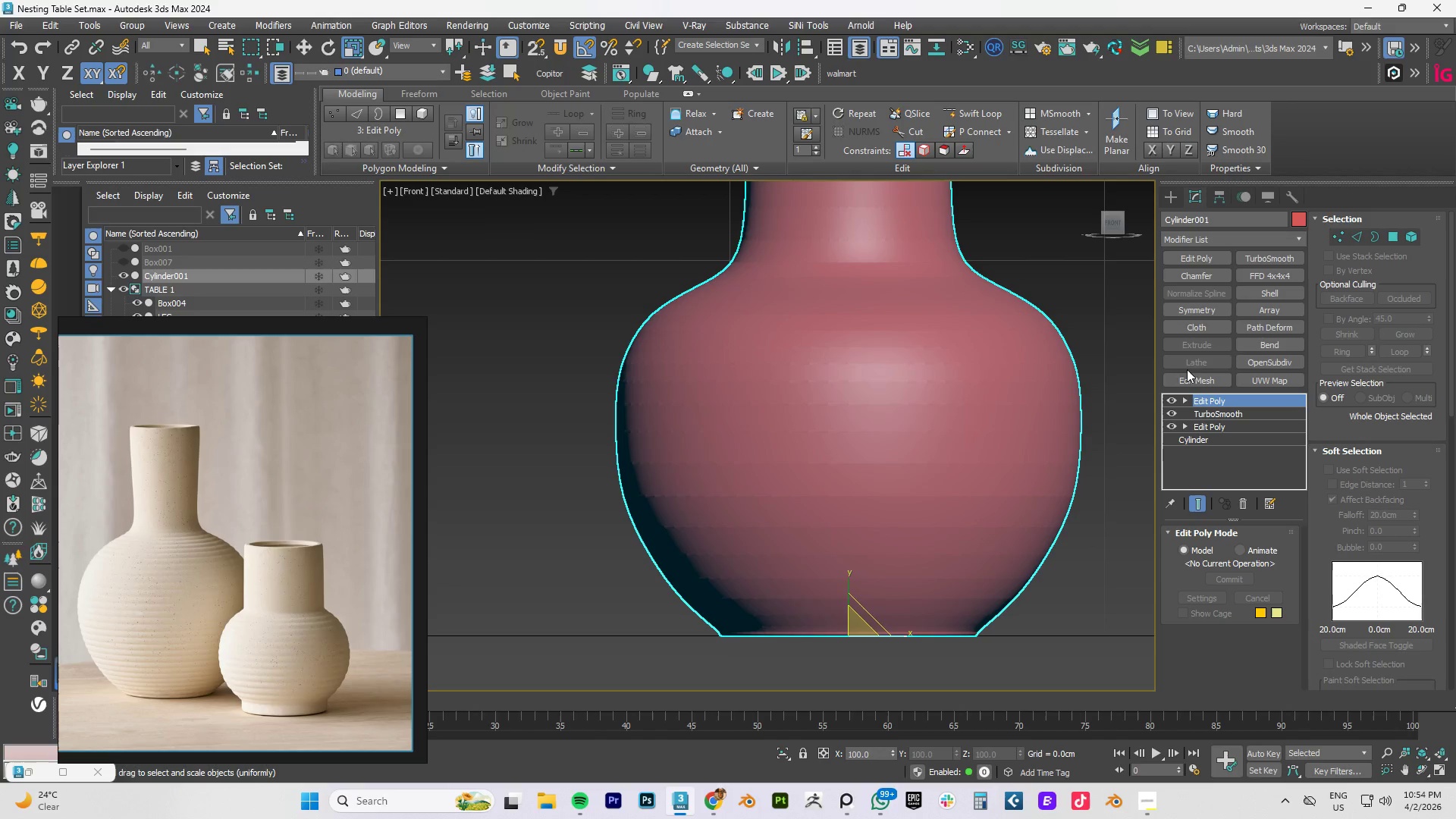 
left_click([1272, 258])
 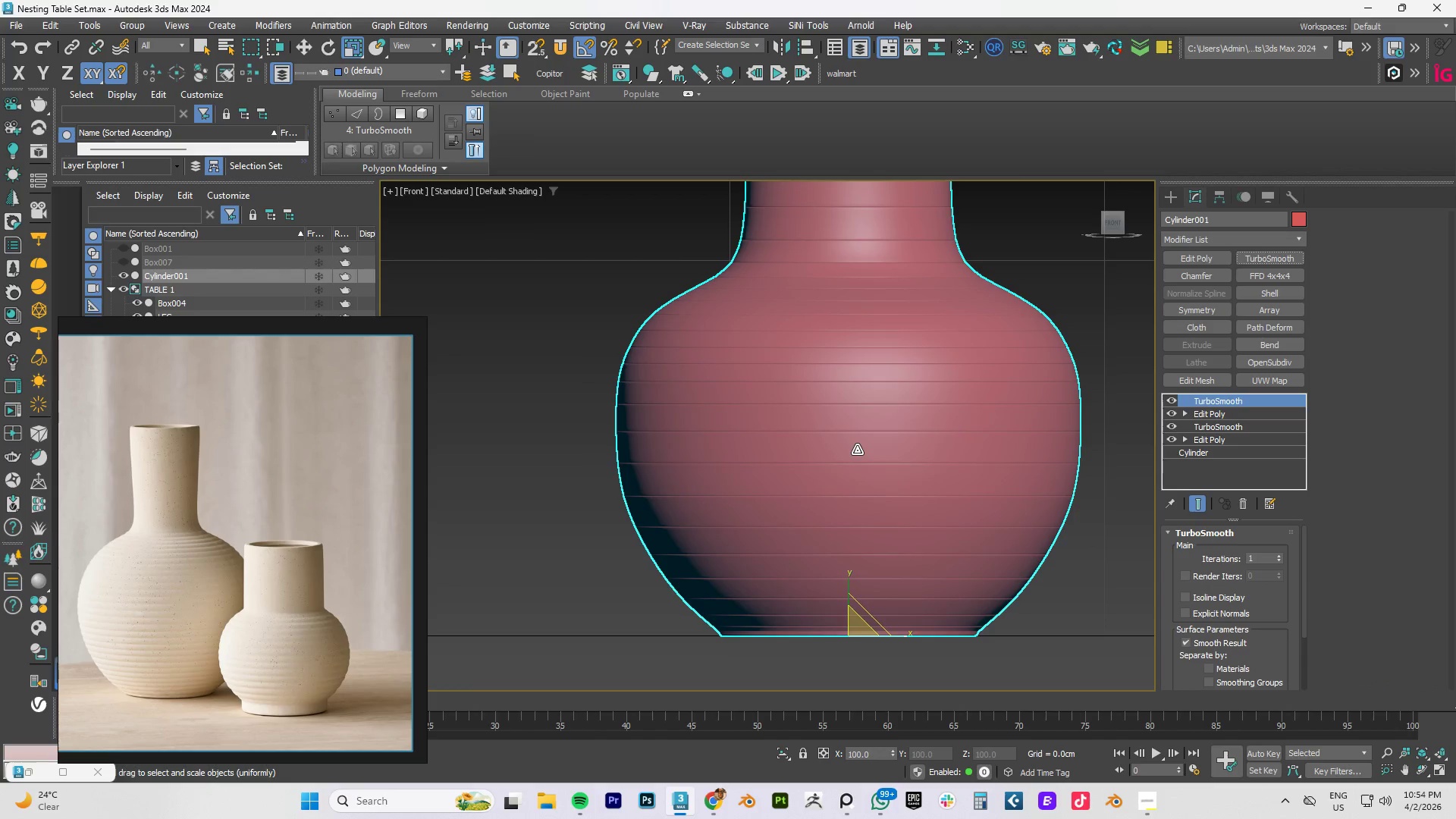 
scroll: coordinate [915, 395], scroll_direction: up, amount: 2.0
 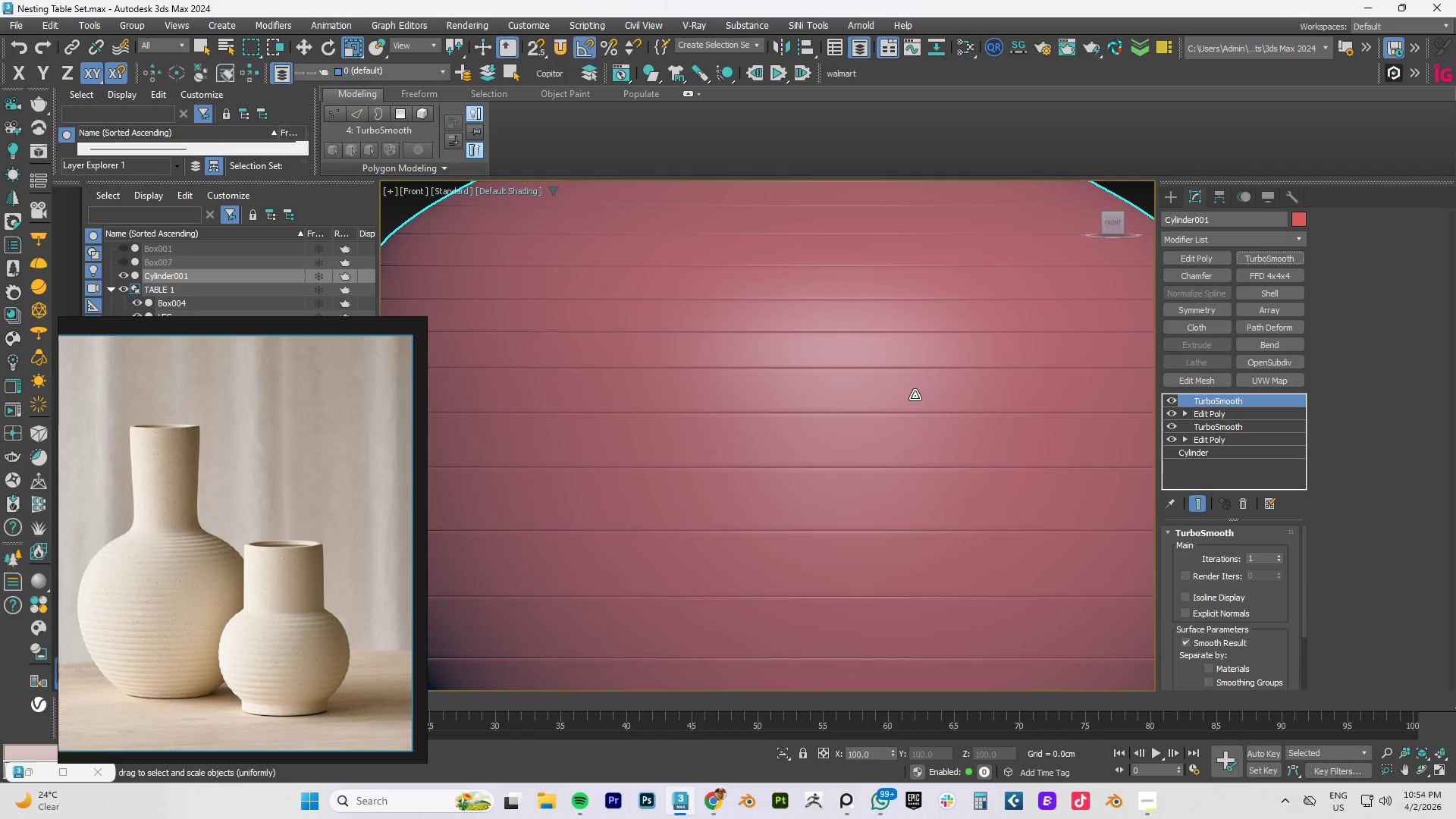 
key(F4)
 